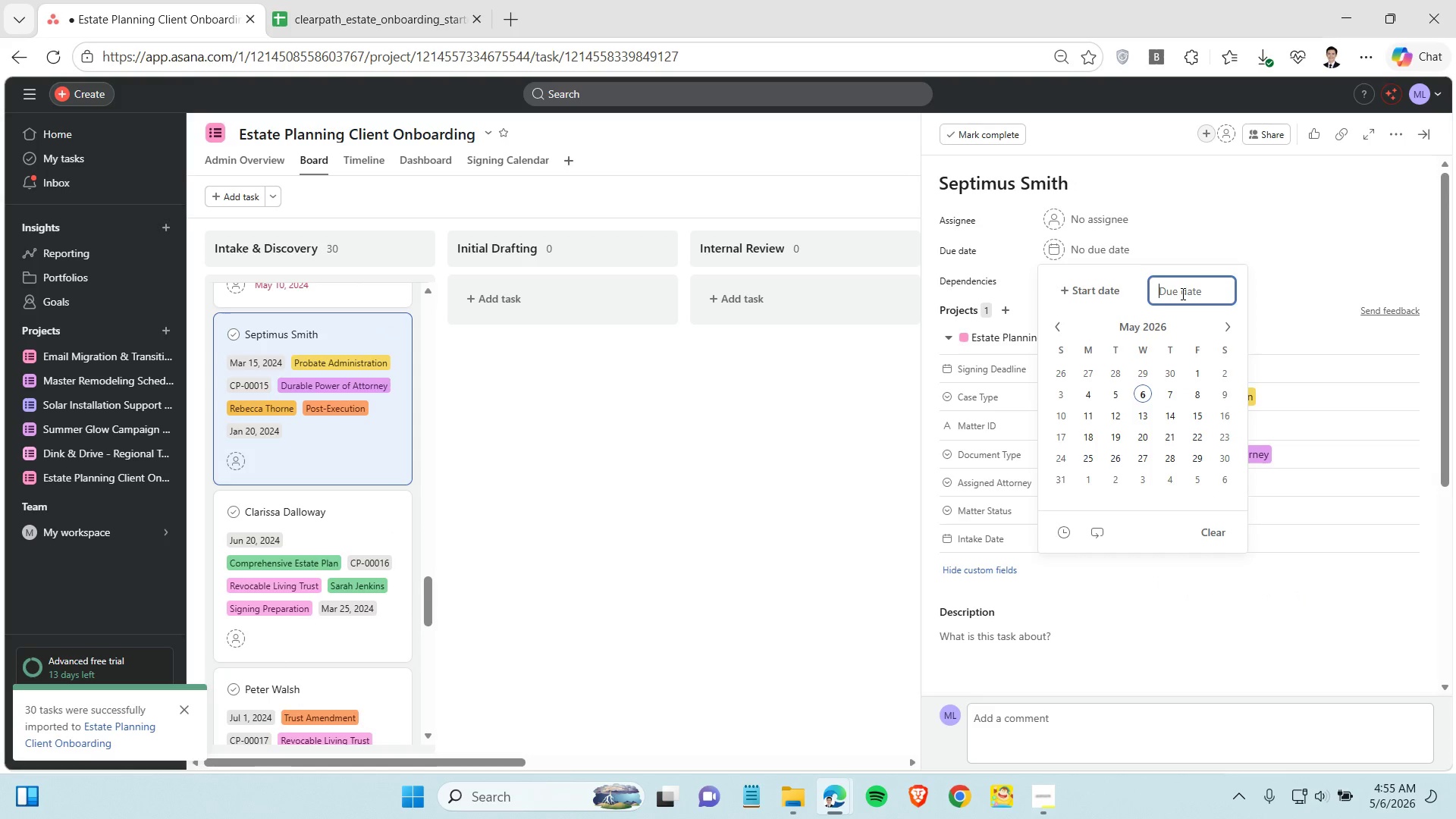 
key(Control+V)
 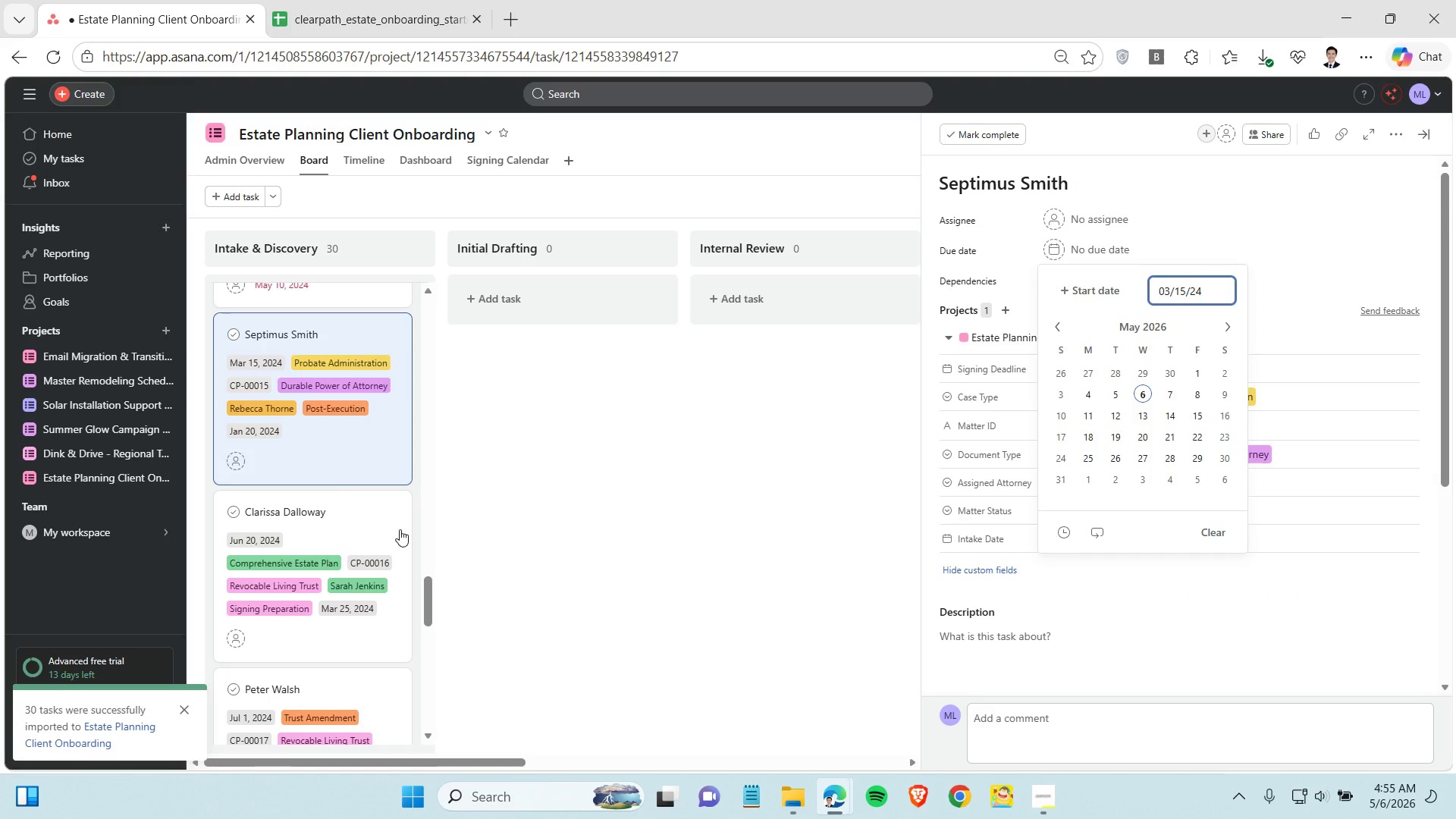 
left_click([373, 519])
 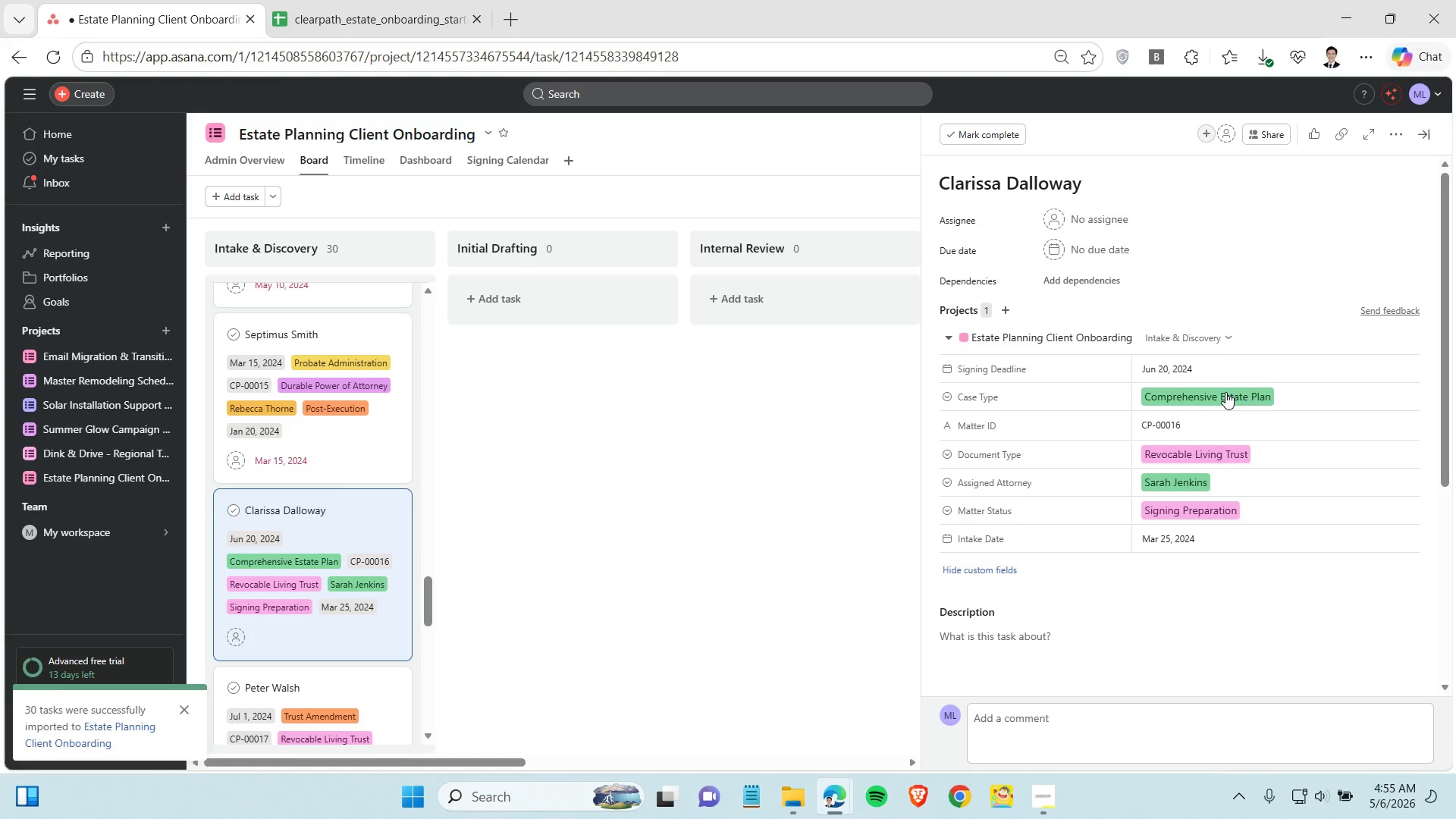 
left_click([1216, 365])
 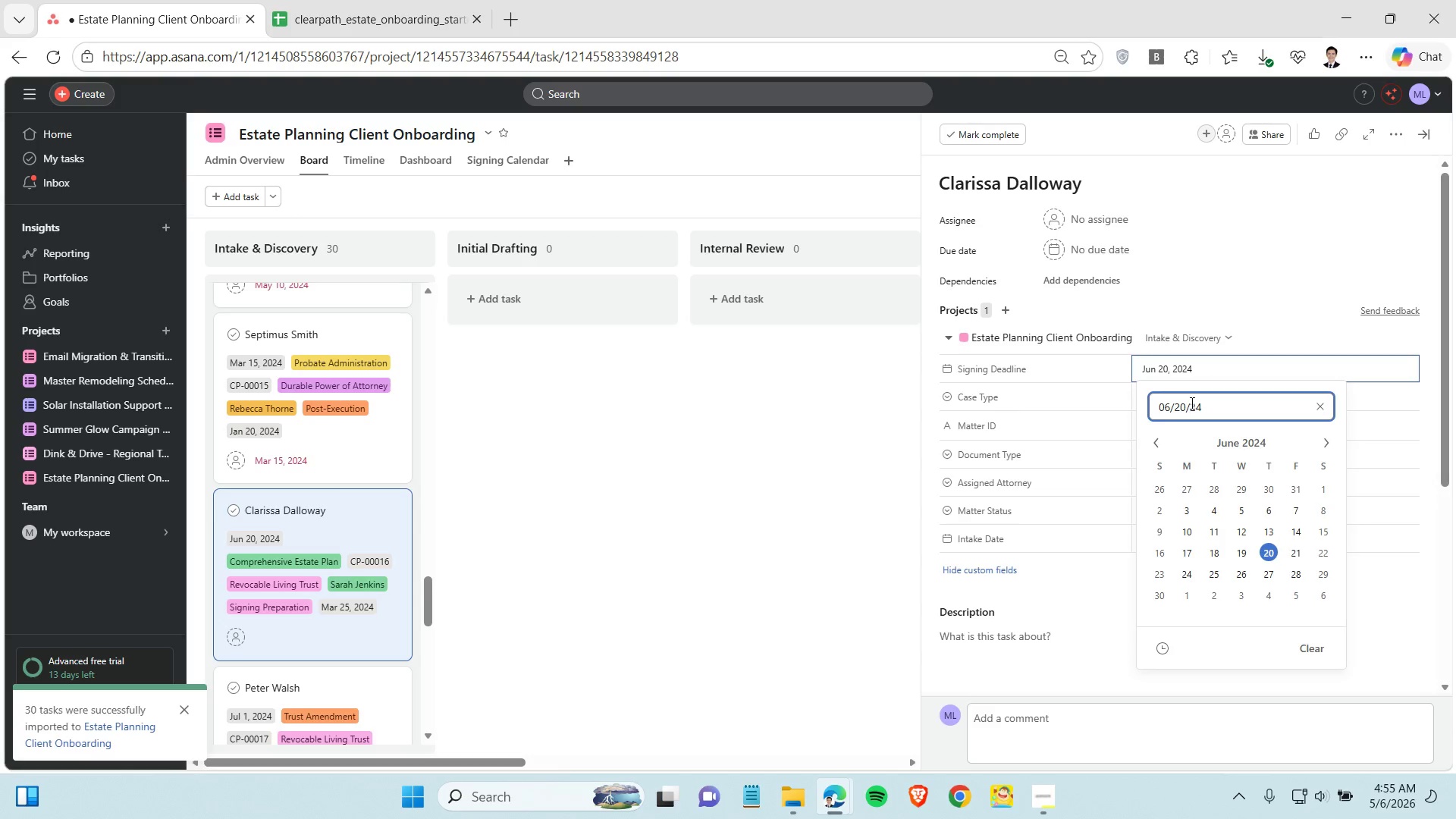 
double_click([1191, 403])
 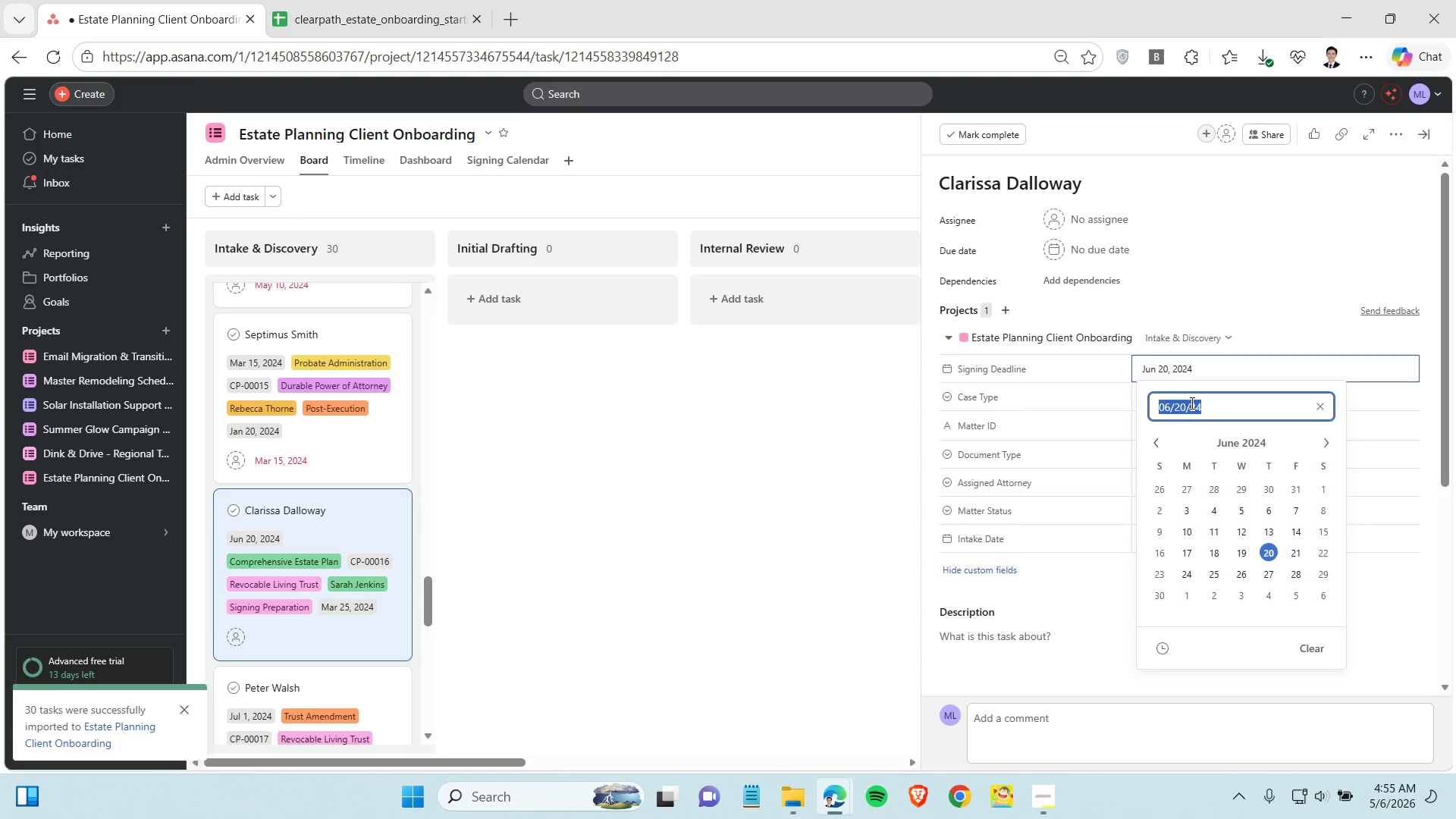 
triple_click([1191, 403])
 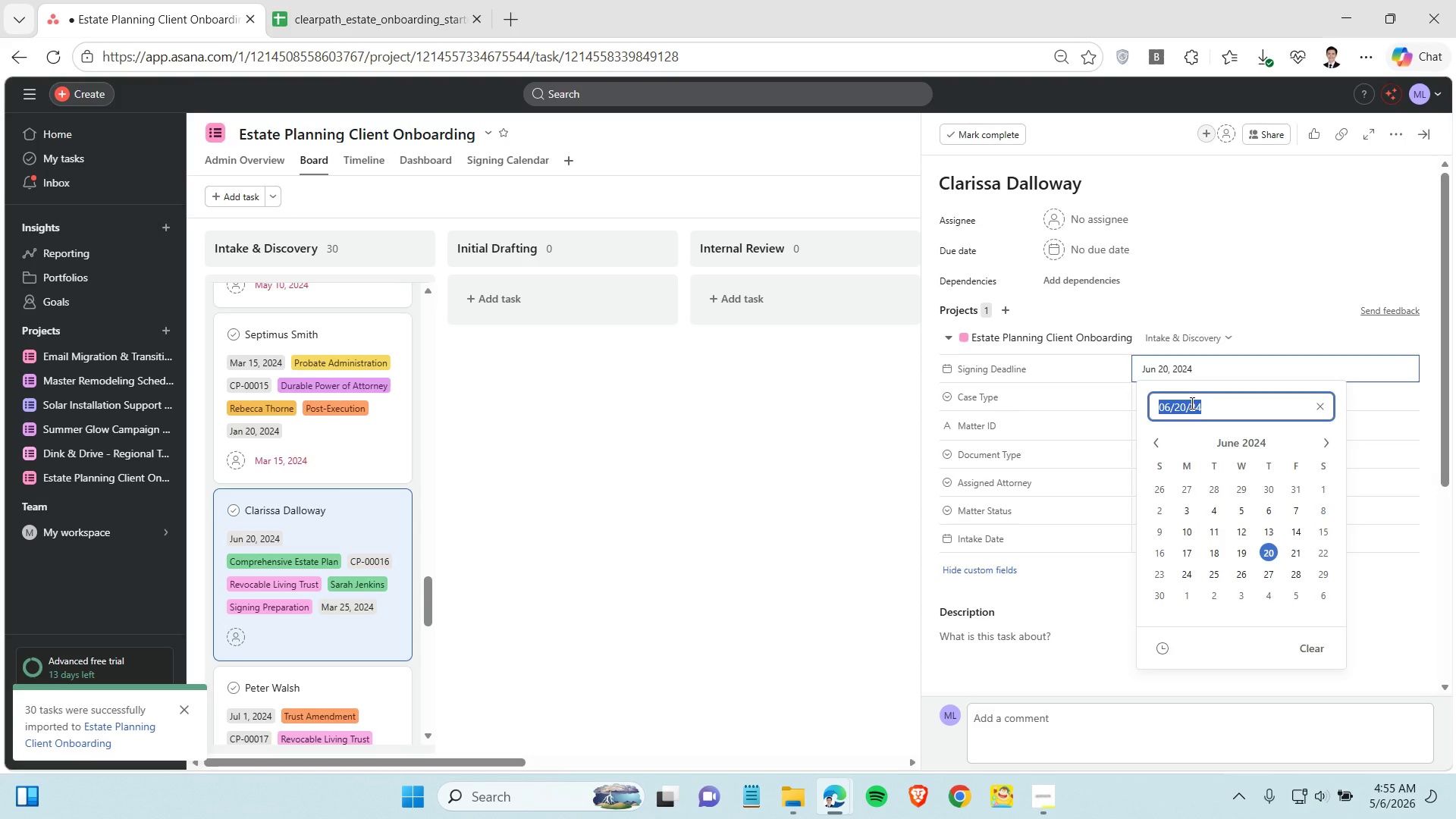 
triple_click([1191, 403])
 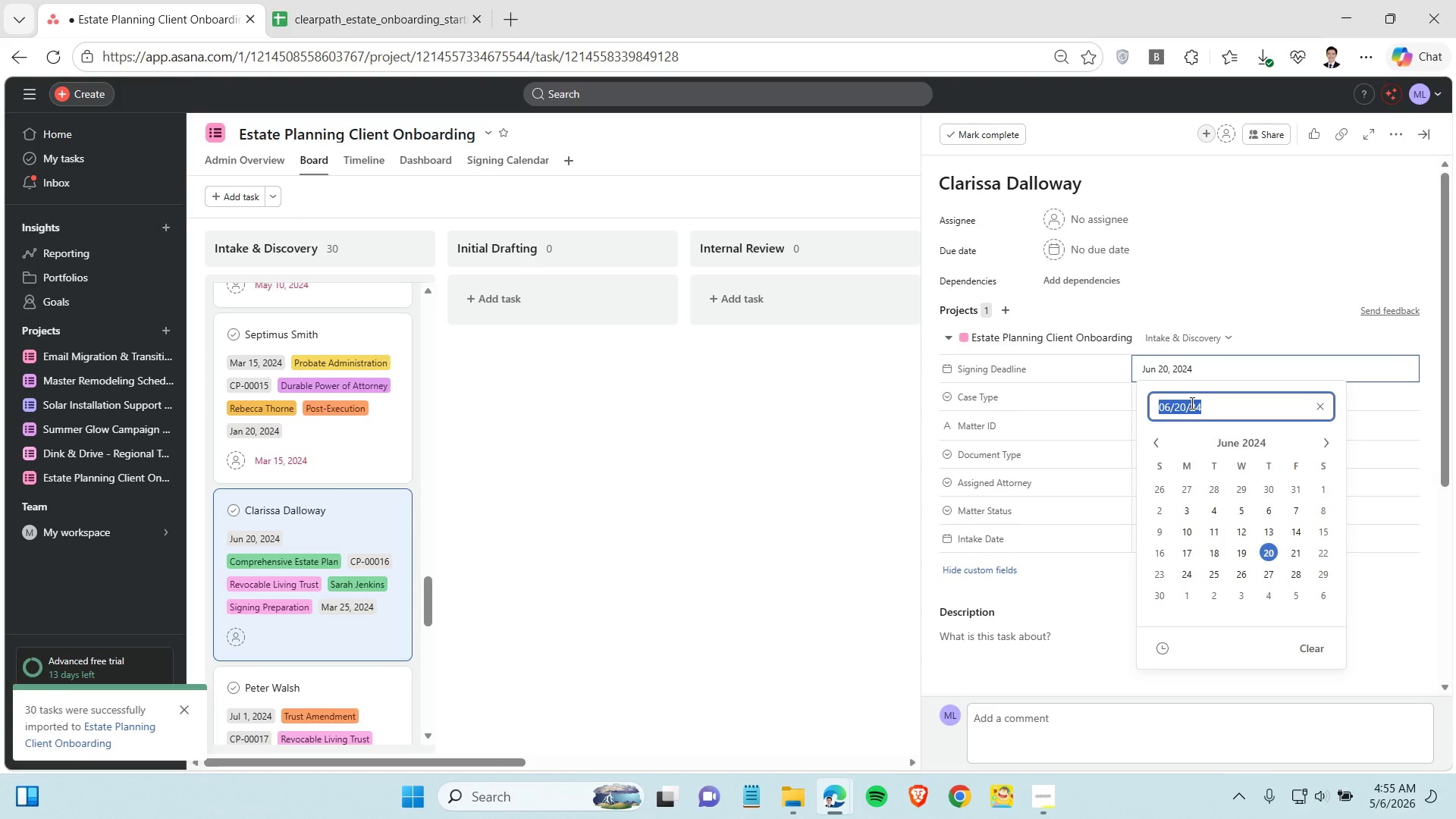 
key(Control+C)
 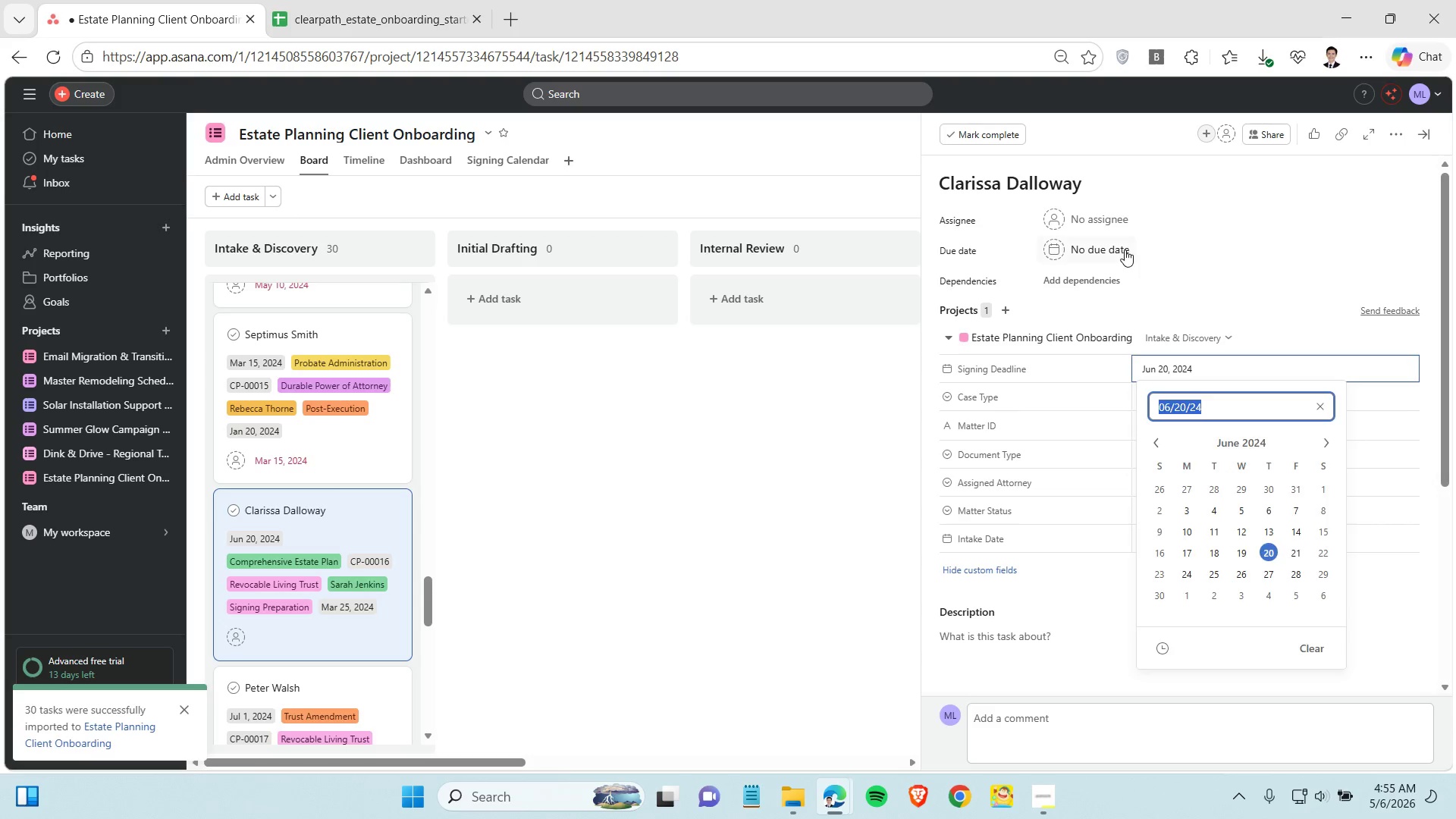 
left_click([1125, 249])
 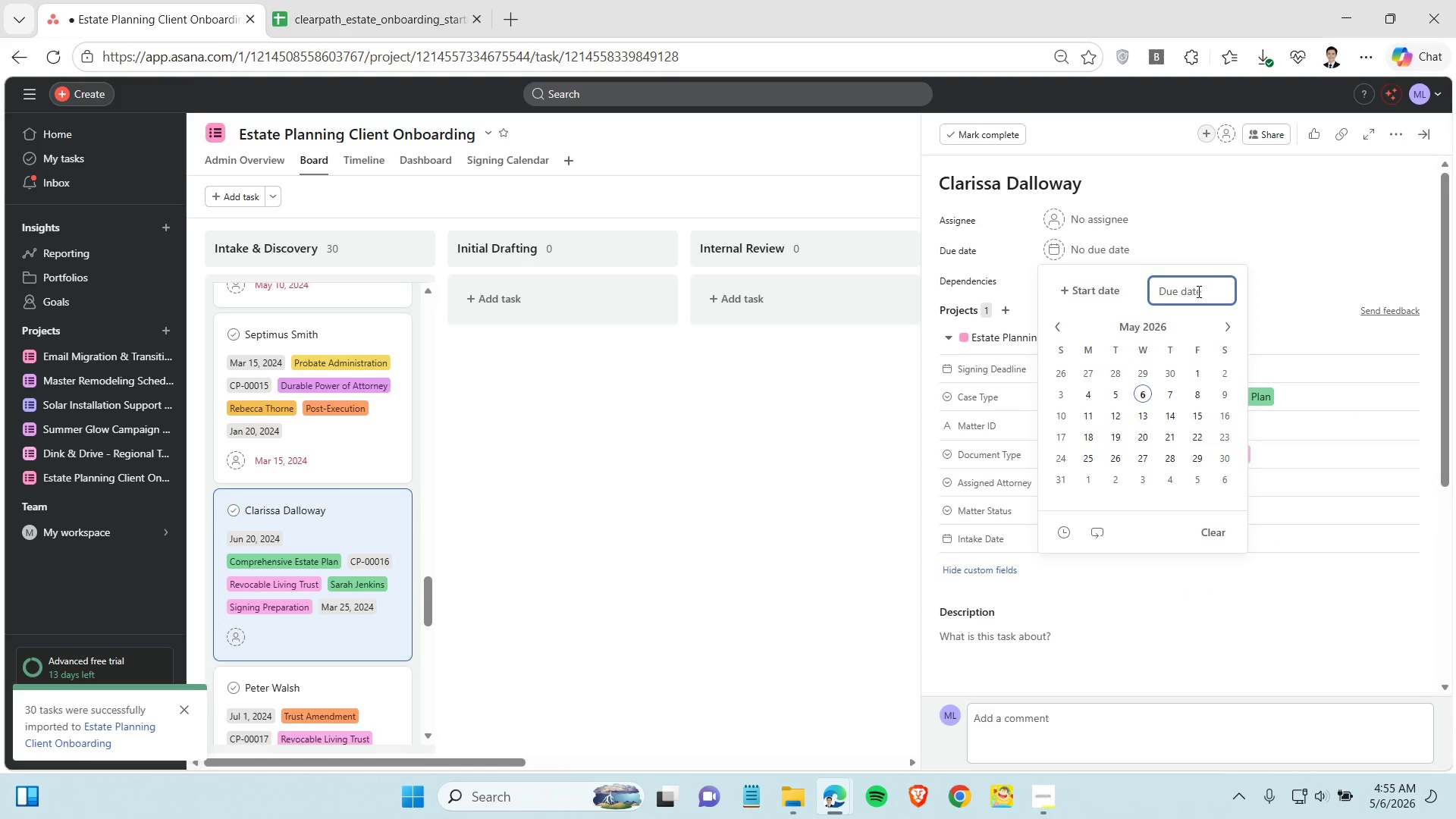 
key(Control+V)
 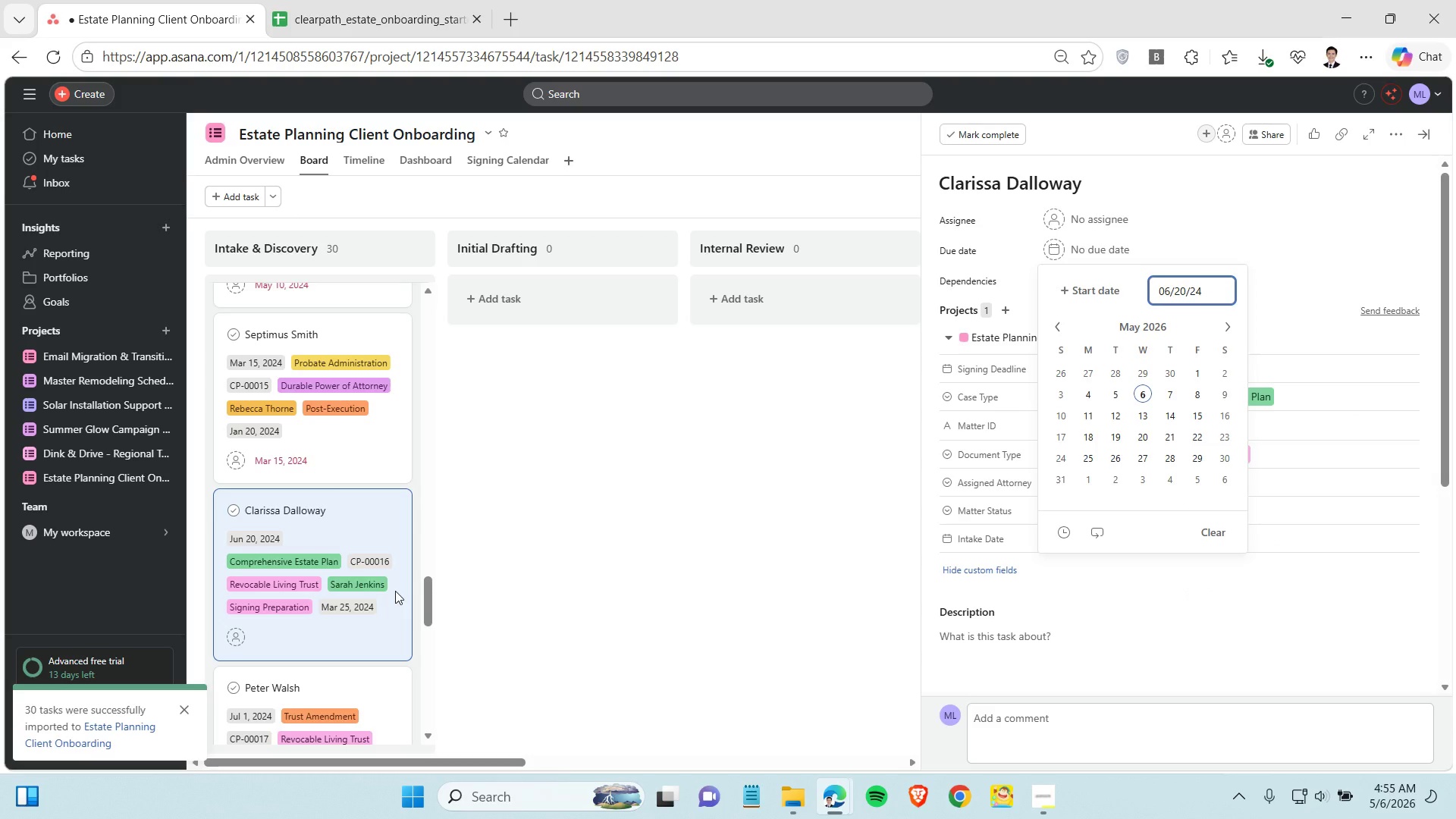 
scroll: coordinate [328, 542], scroll_direction: down, amount: 3.0
 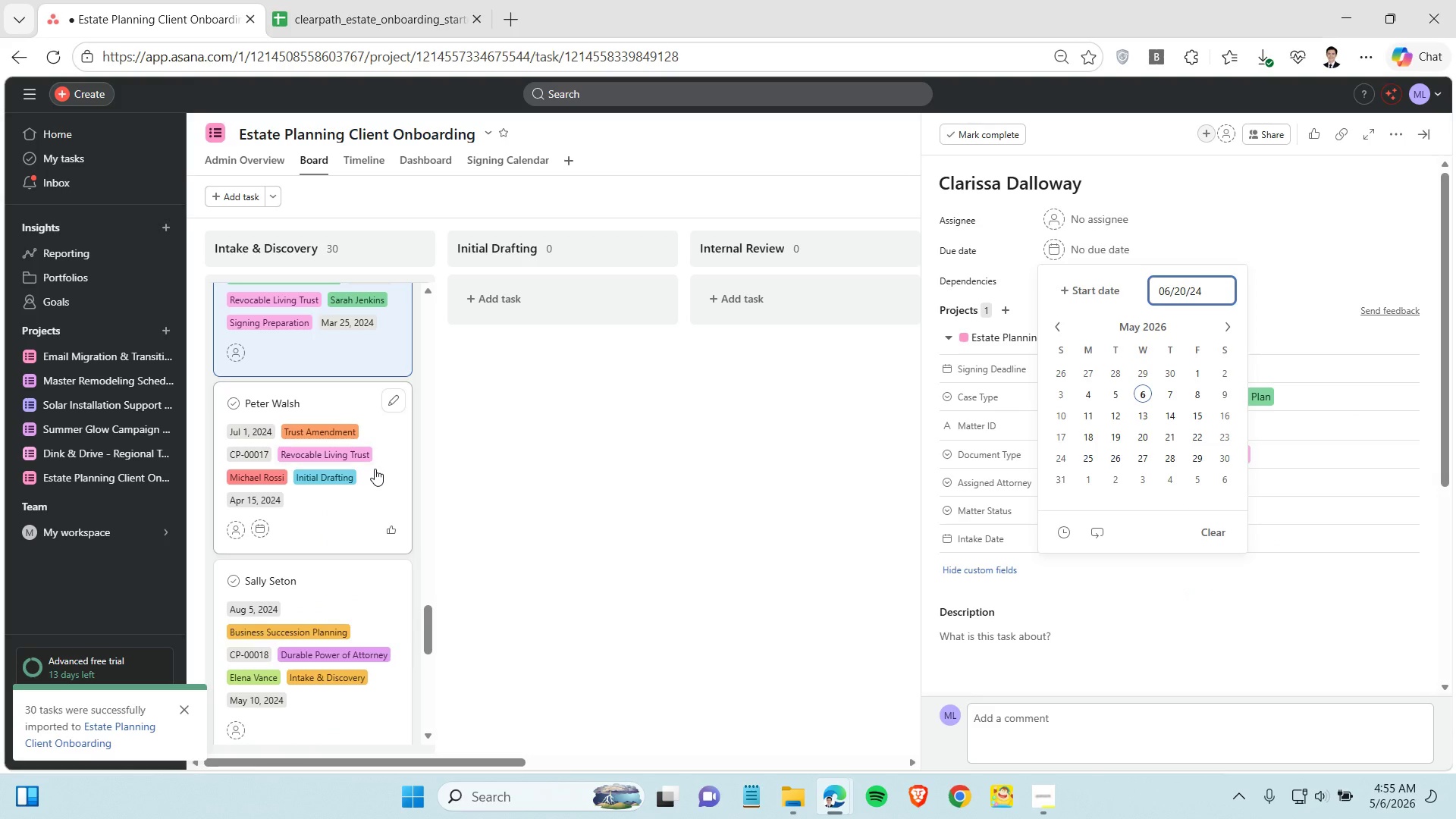 
left_click([375, 469])
 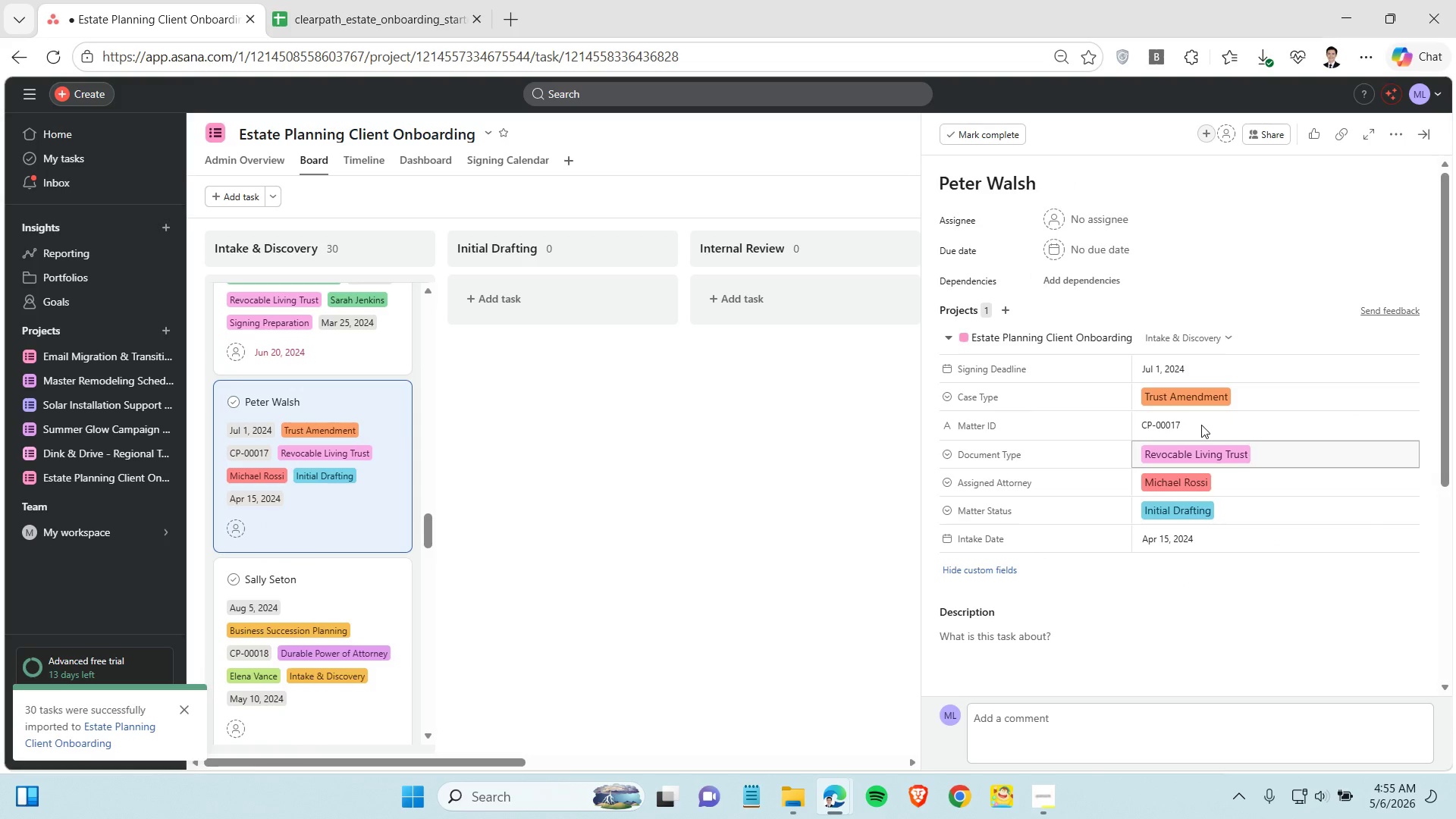 
left_click([1196, 372])
 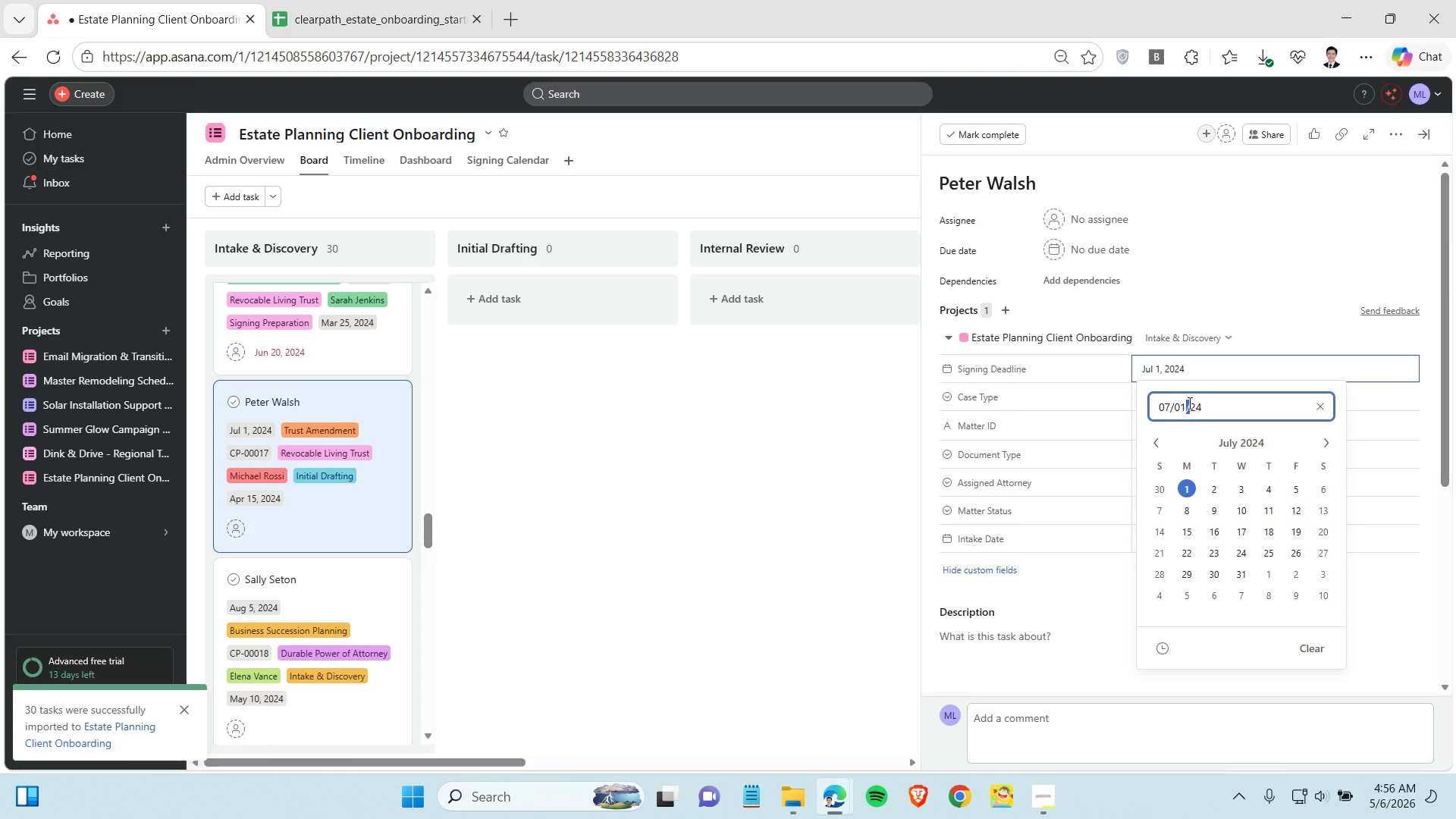 
double_click([1188, 403])
 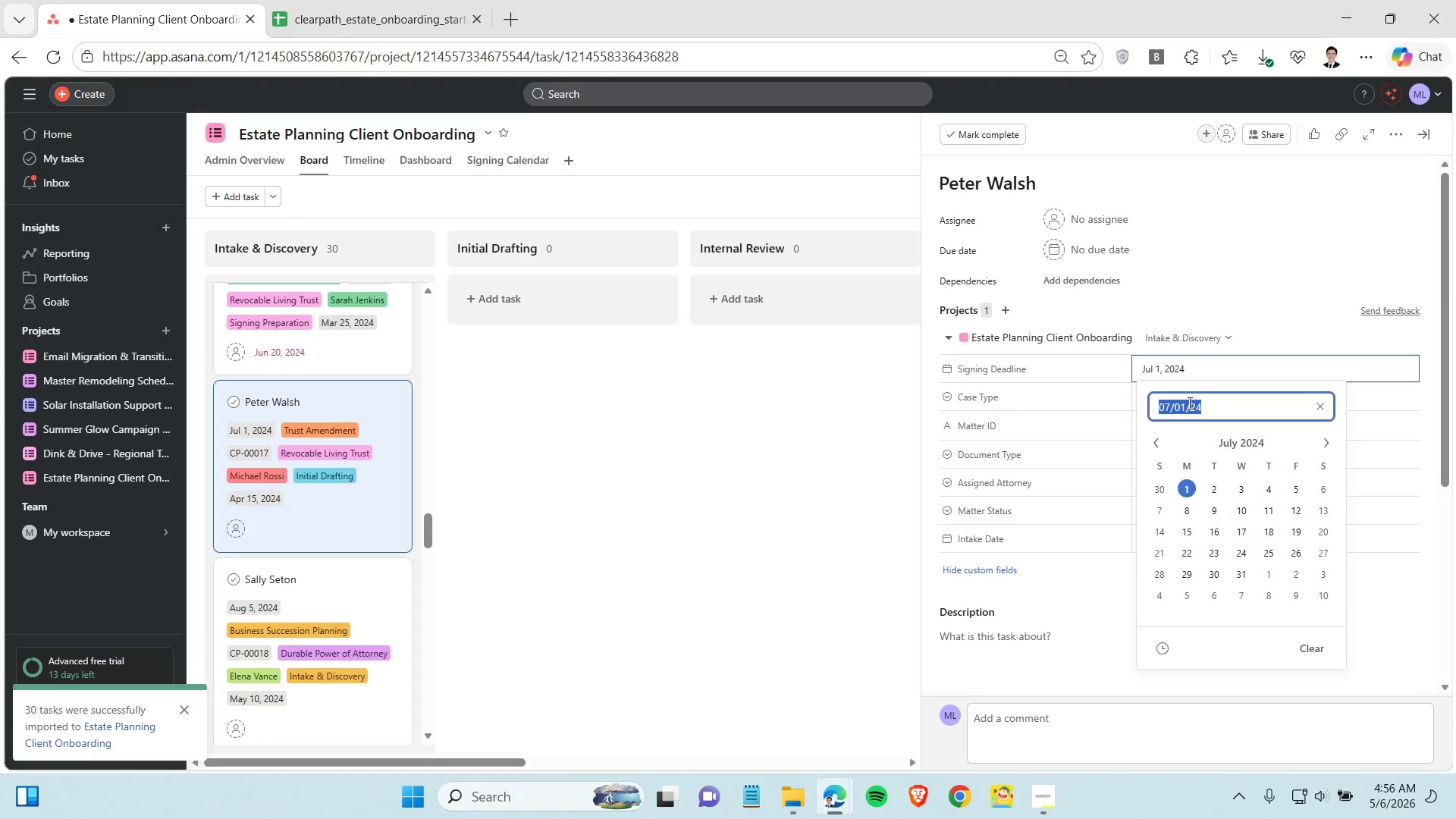 
triple_click([1188, 403])
 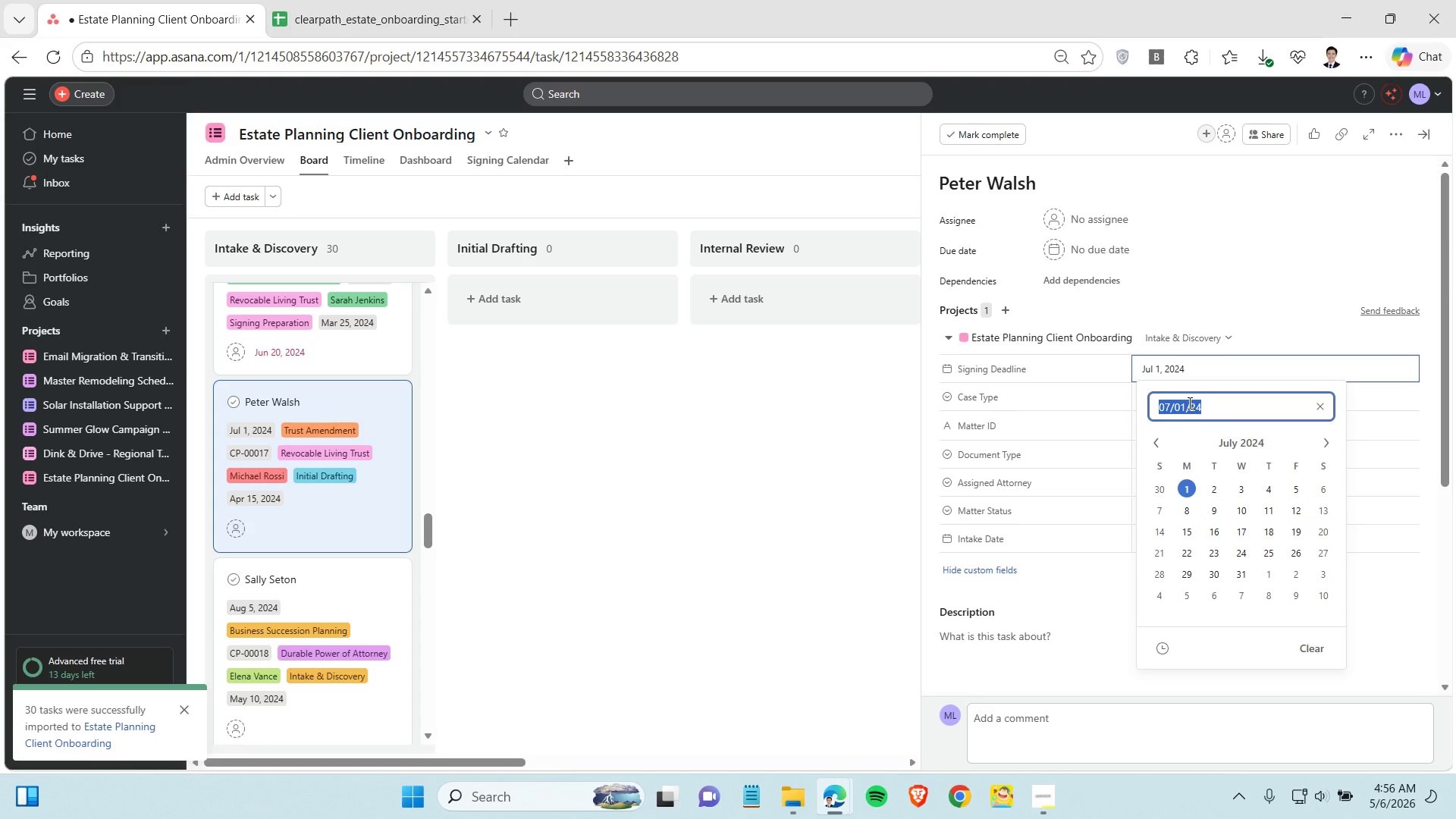 
key(Control+C)
 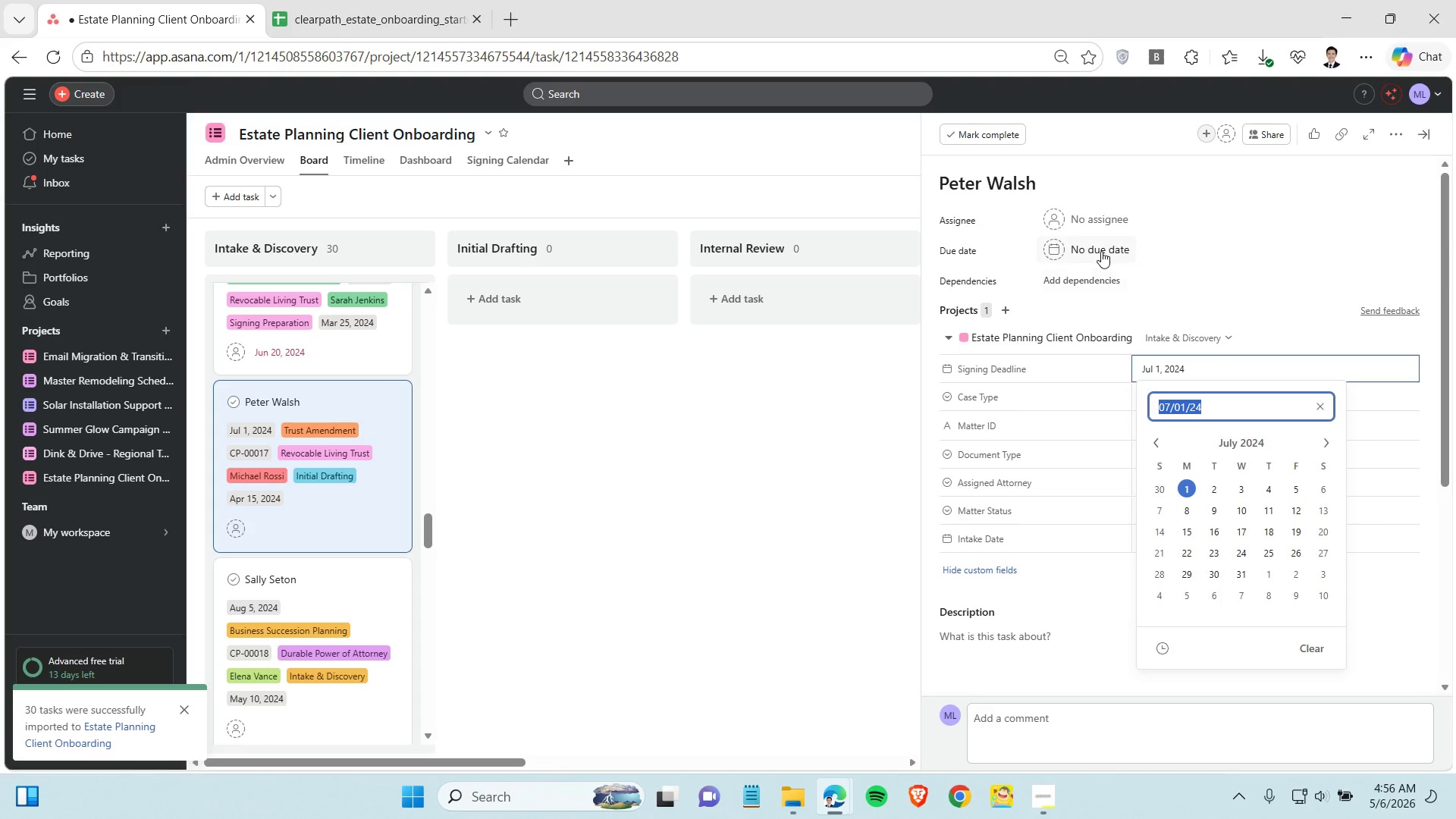 
left_click([1101, 251])
 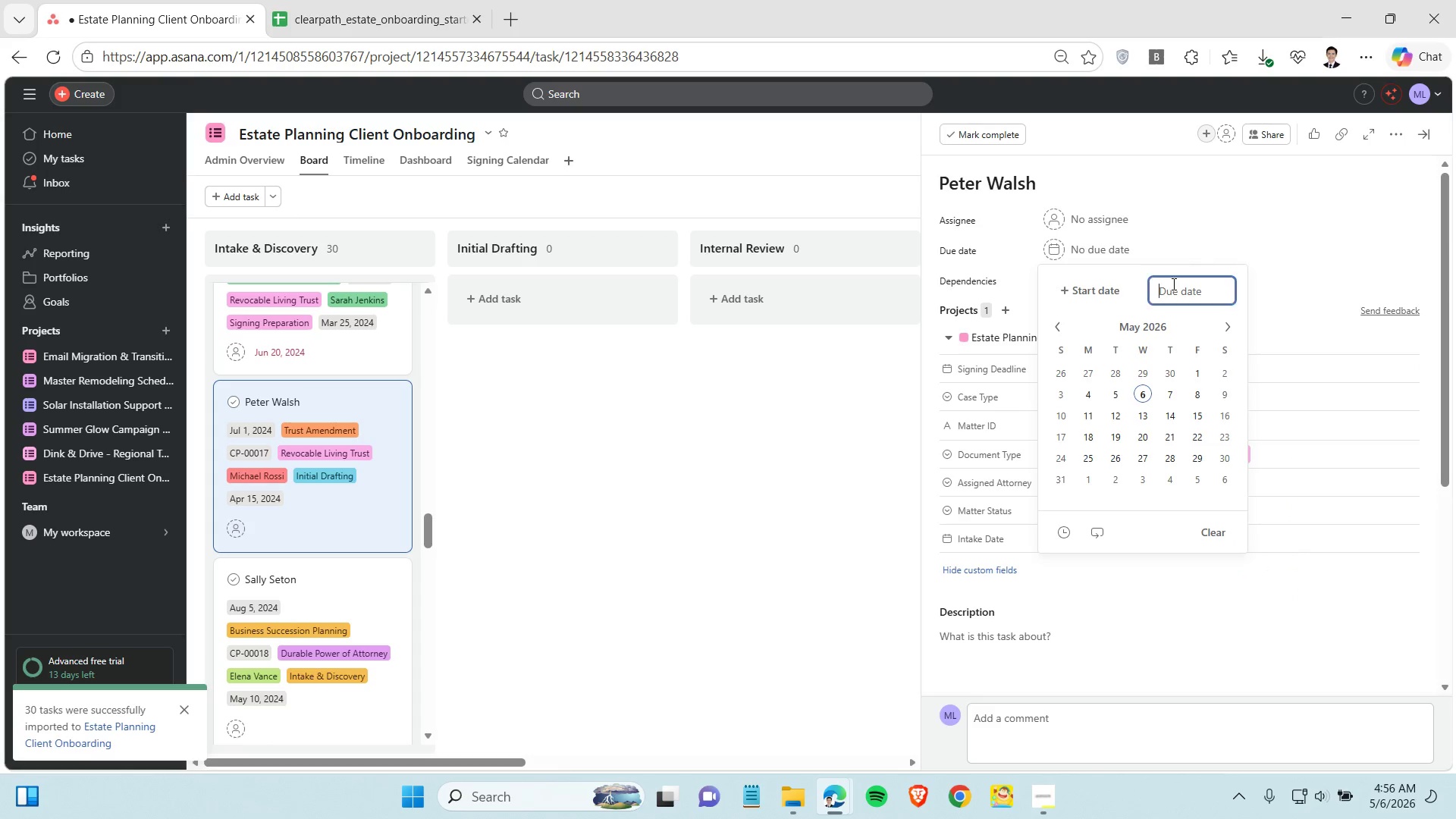 
left_click([1172, 284])
 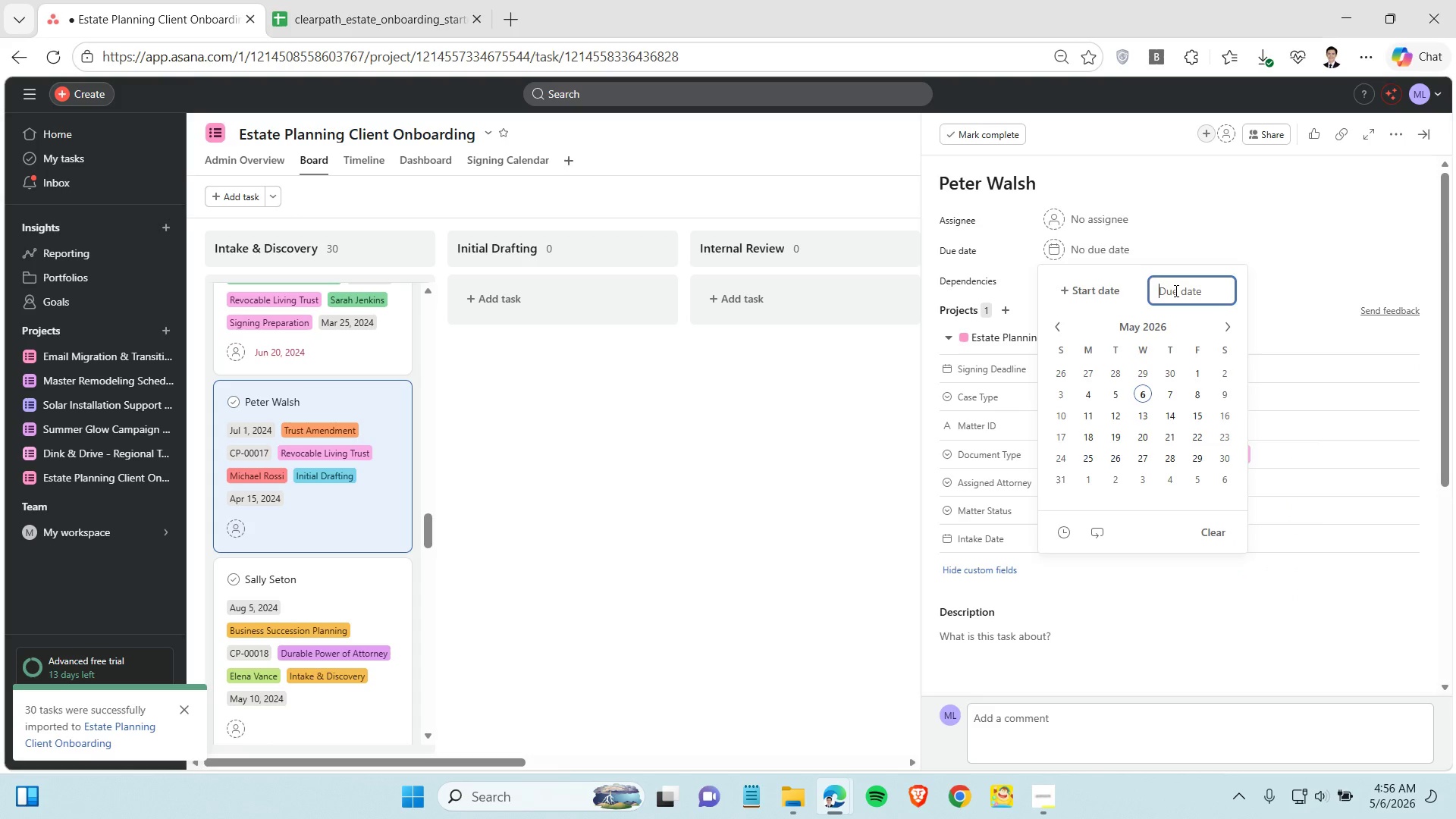 
key(Control+C)
 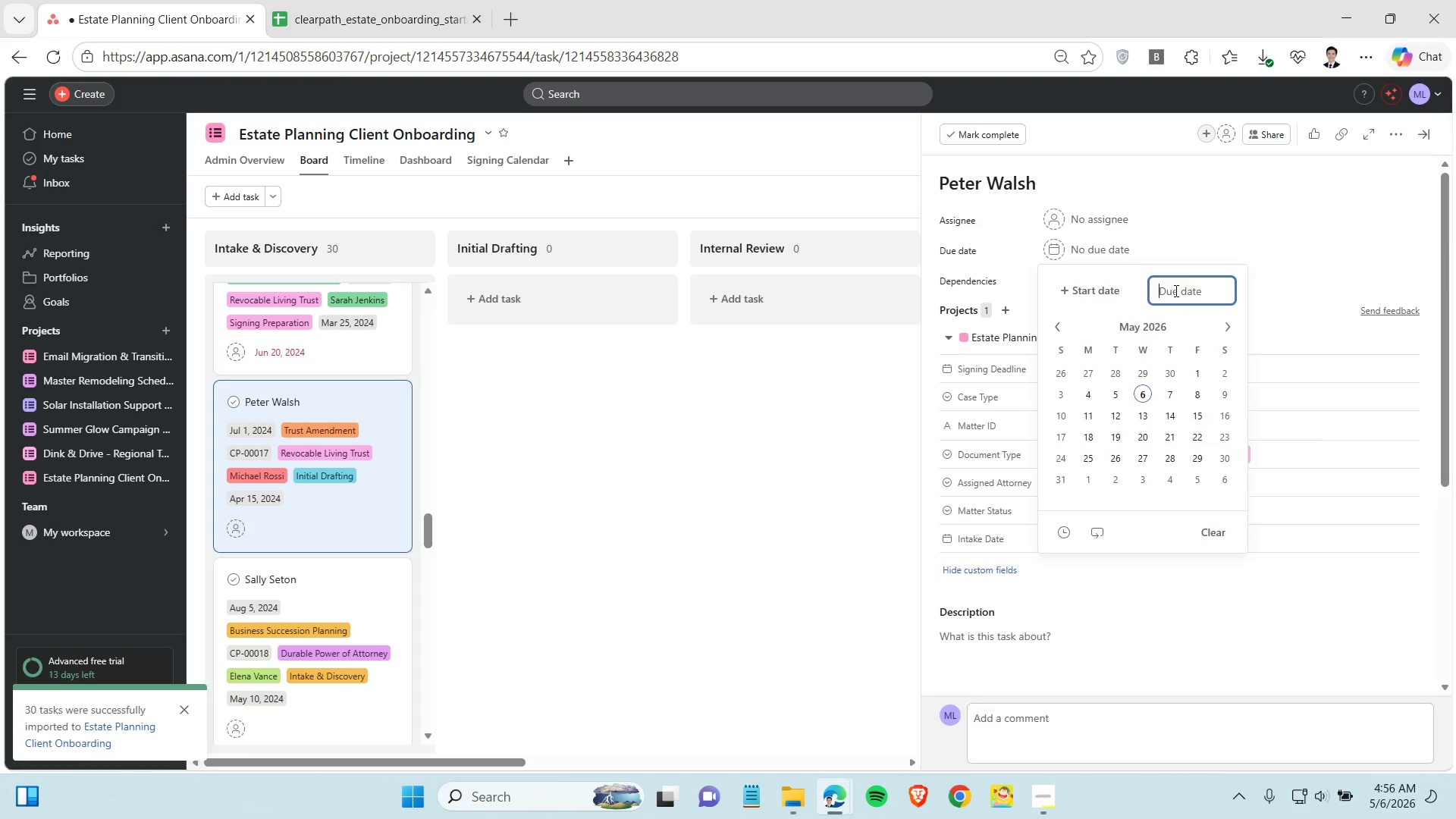 
key(Control+V)
 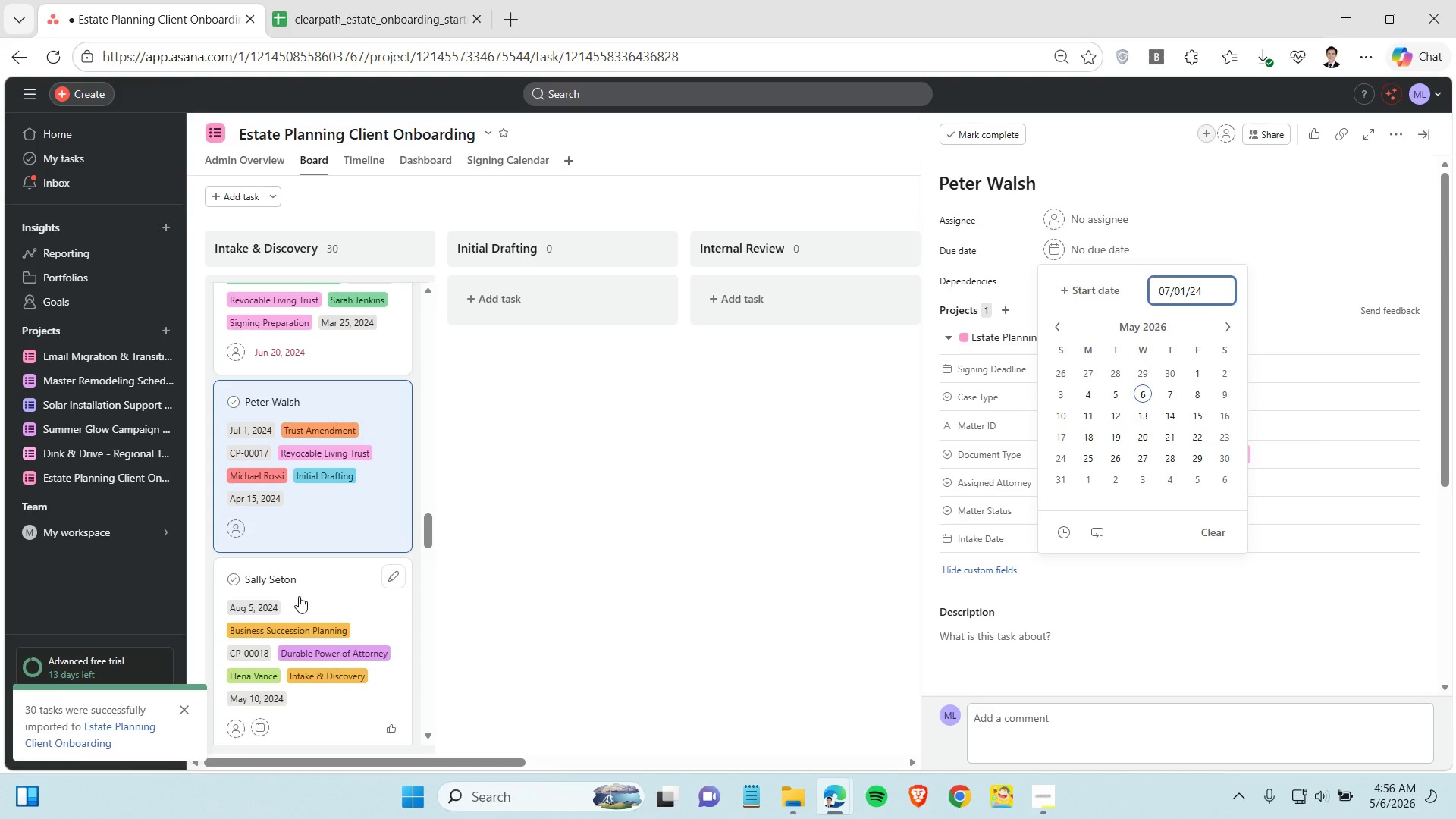 
left_click([368, 491])
 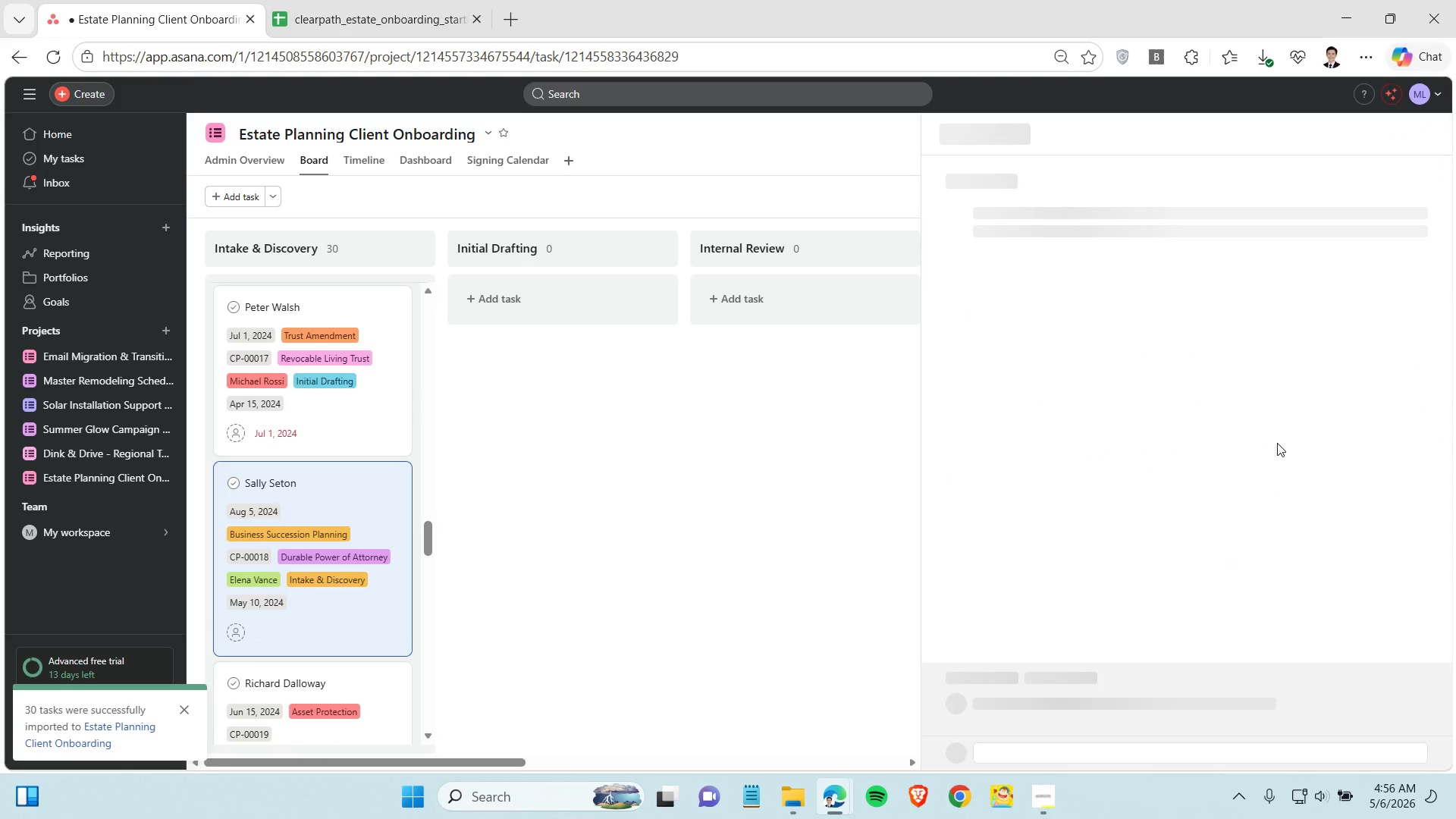 
scroll: coordinate [303, 593], scroll_direction: down, amount: 1.0
 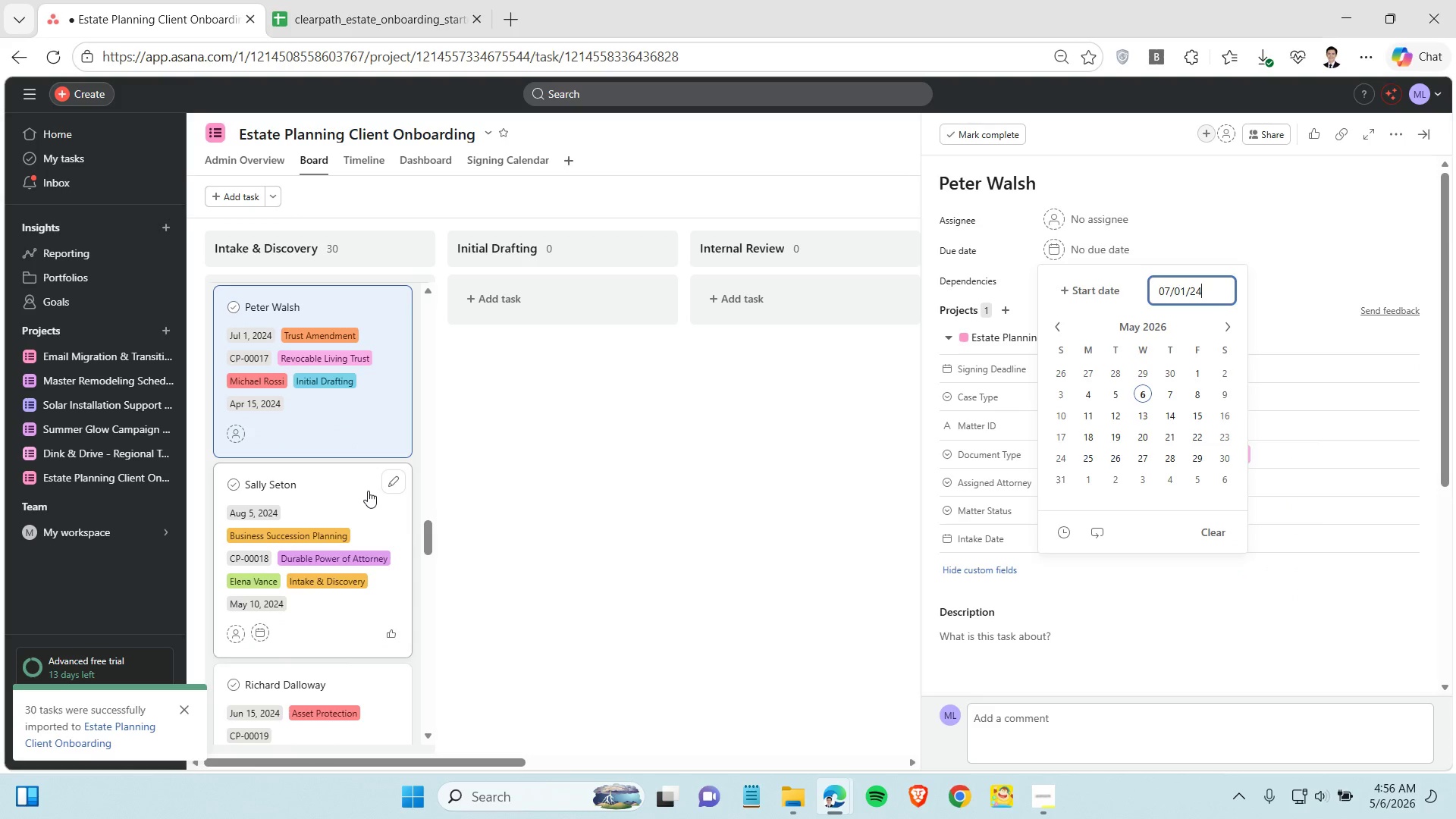 
left_click([1186, 367])
 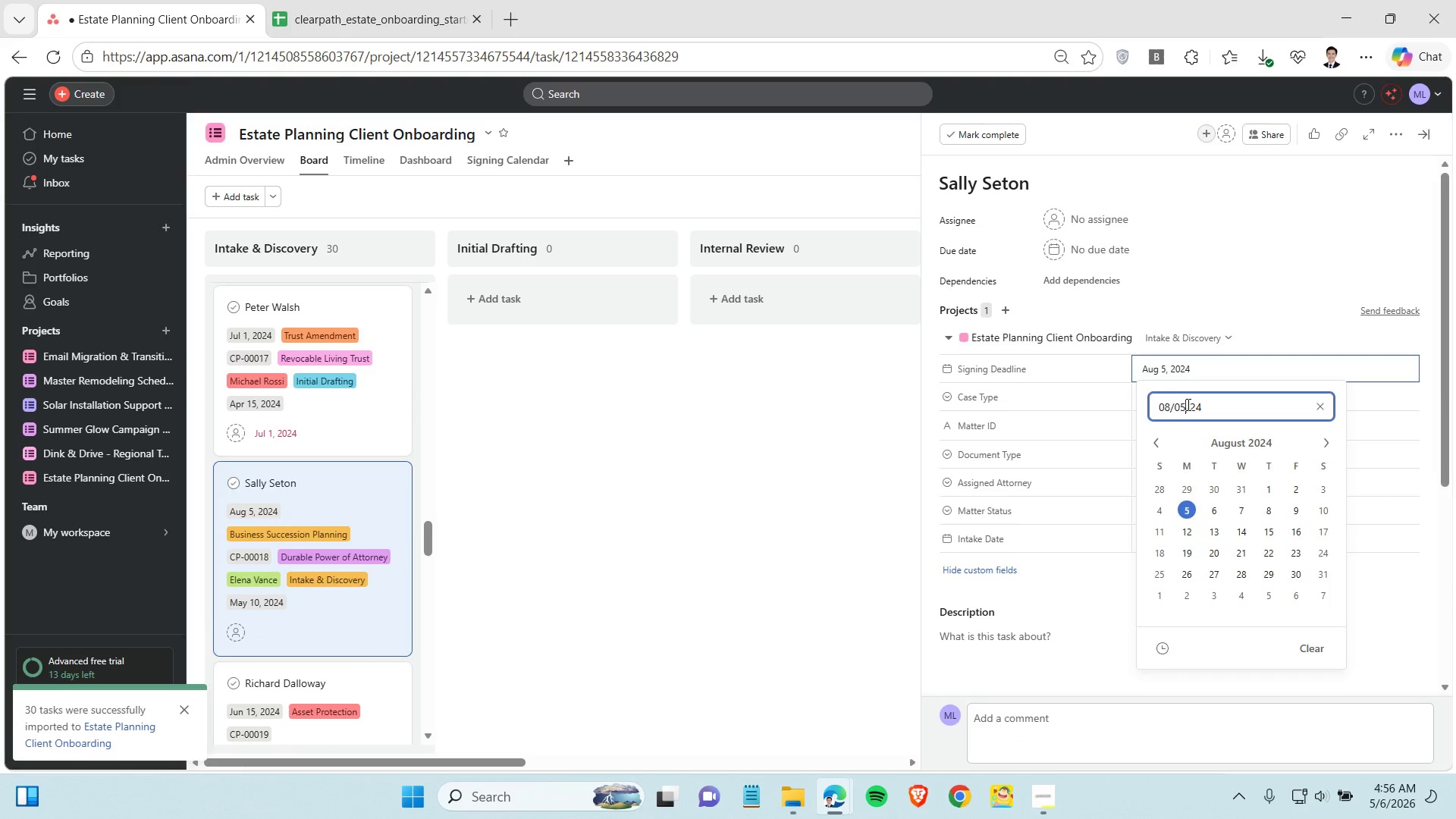 
double_click([1187, 404])
 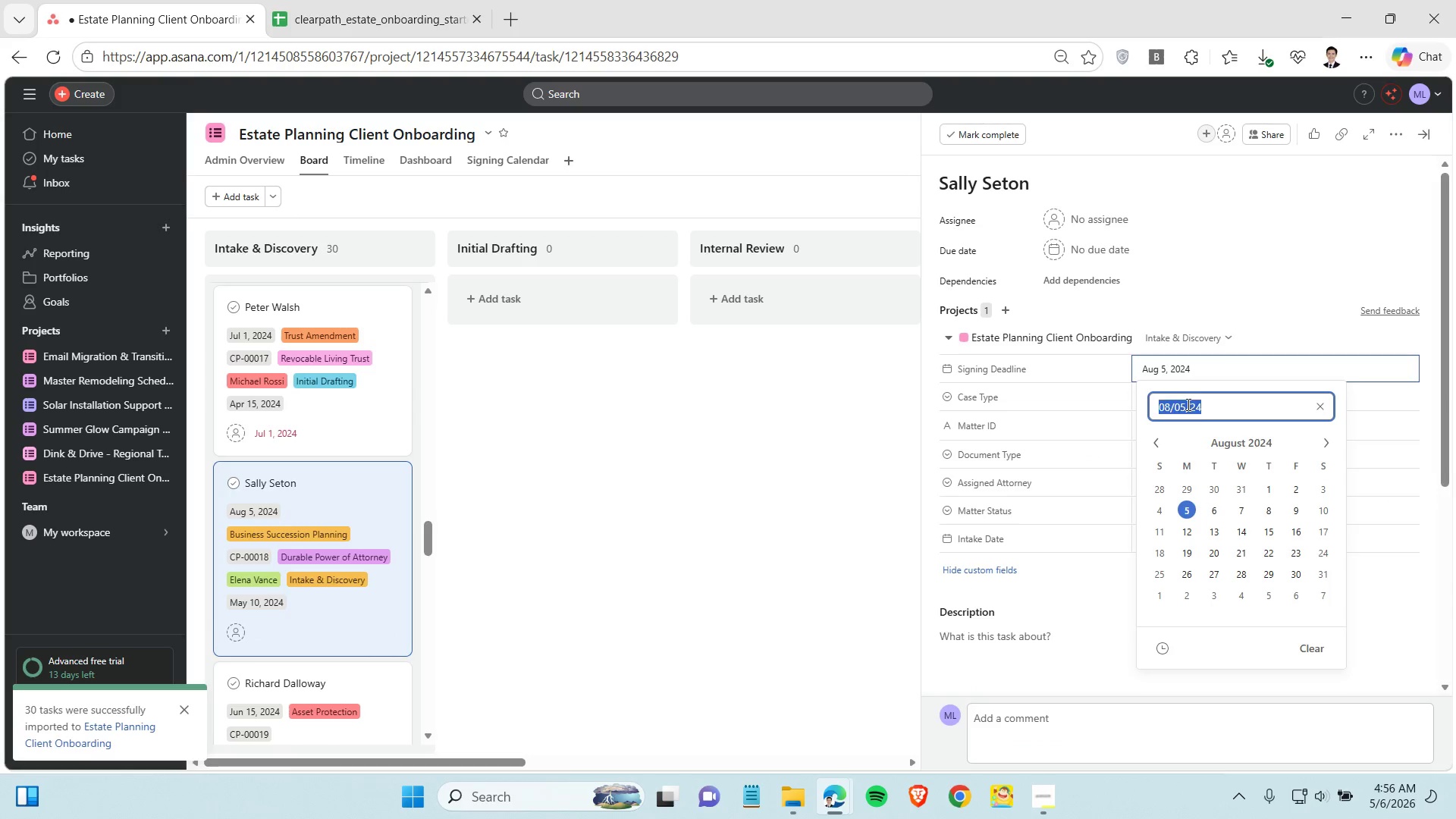 
triple_click([1187, 404])
 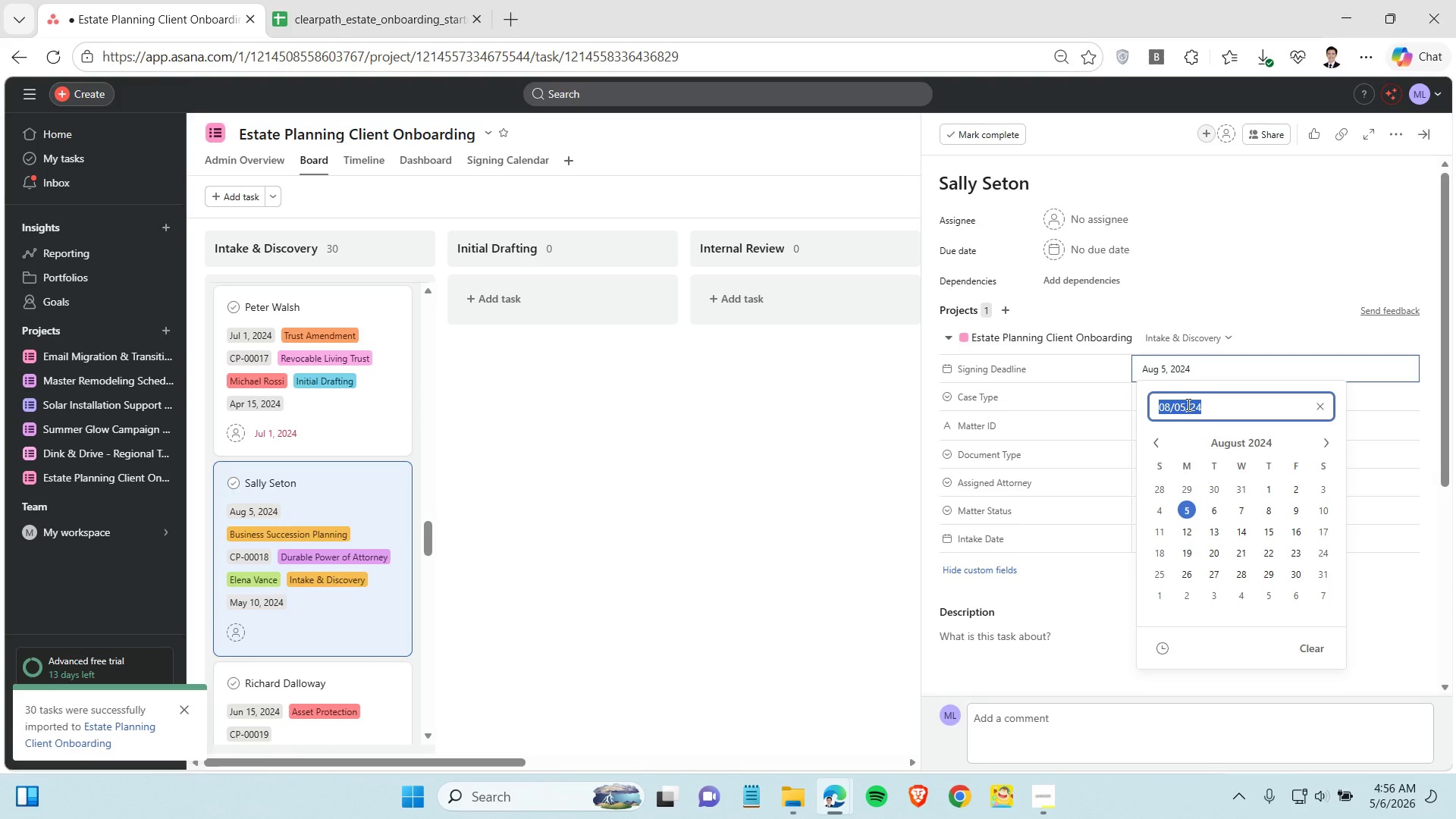 
key(Control+C)
 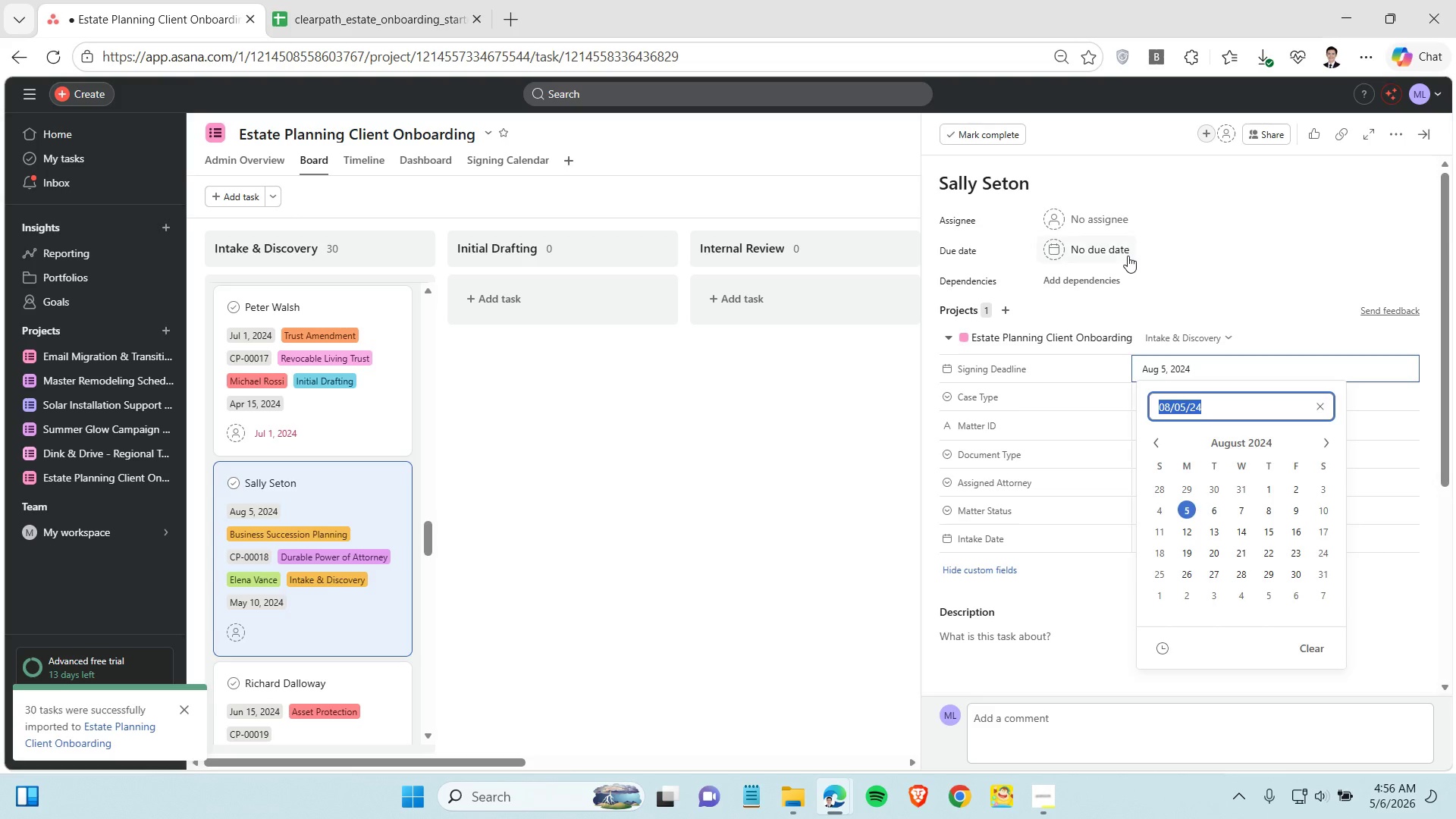 
left_click([1128, 256])
 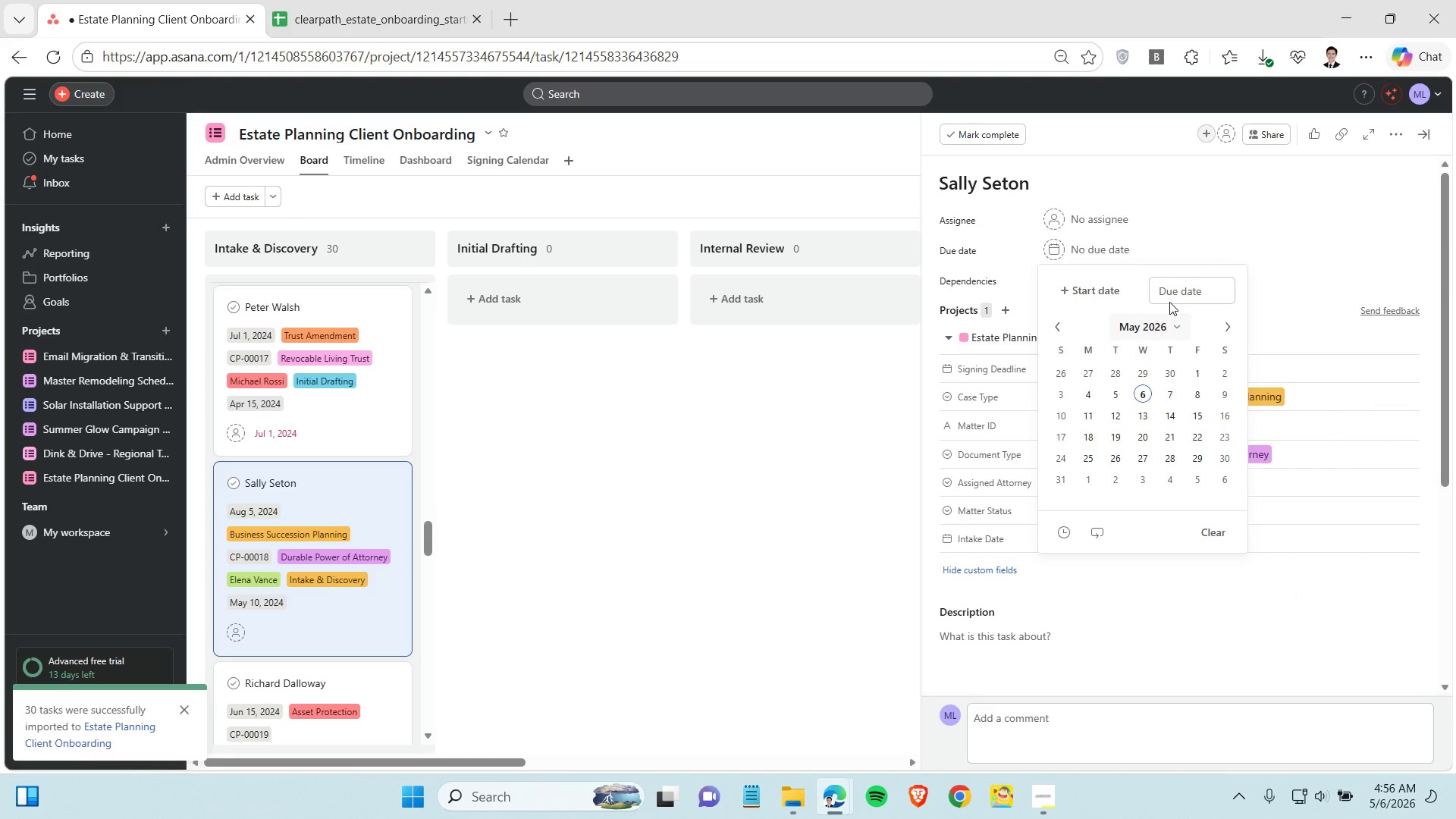 
left_click([1171, 290])
 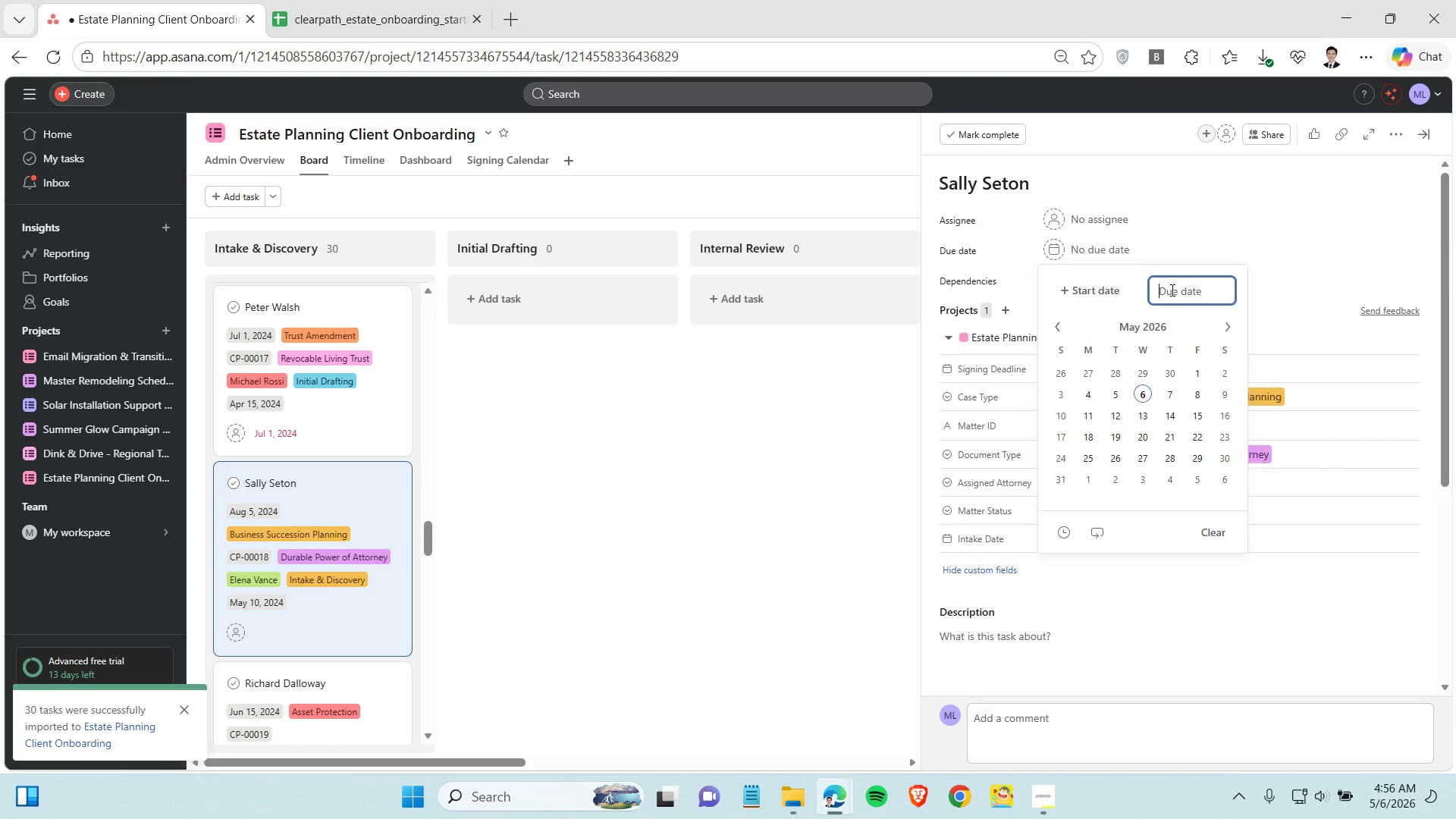 
key(Control+V)
 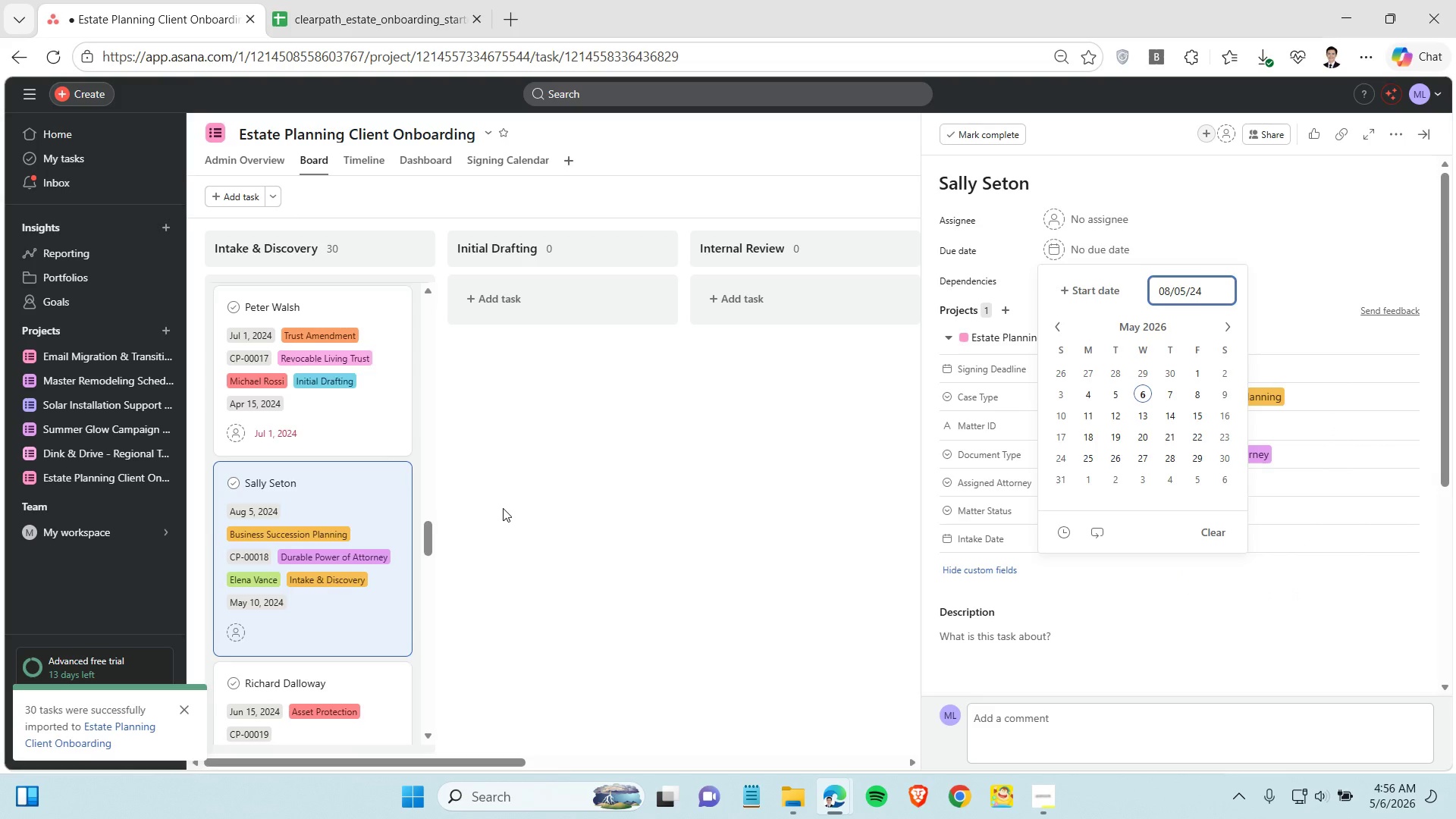 
scroll: coordinate [345, 493], scroll_direction: down, amount: 4.0
 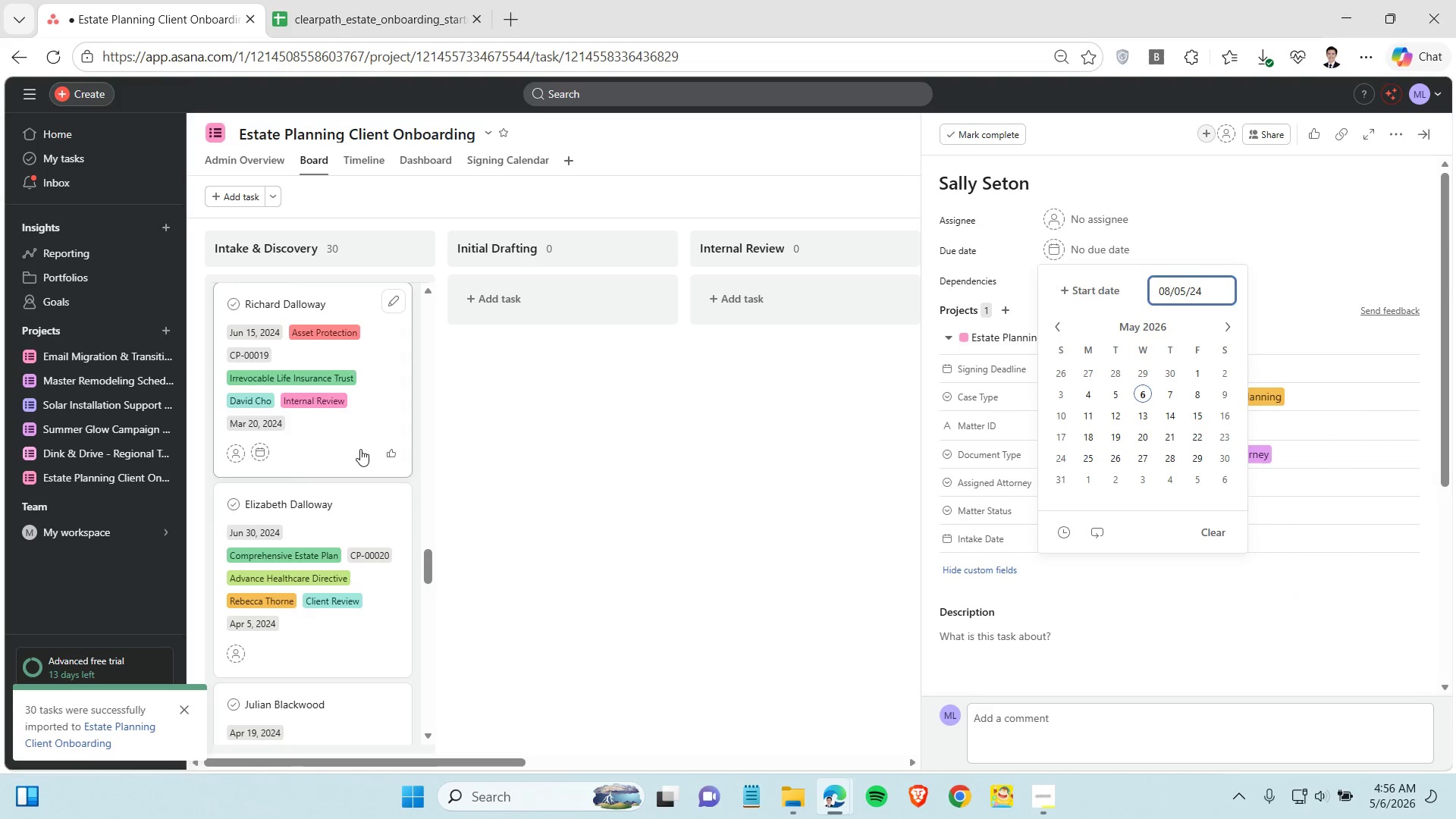 
left_click([360, 449])
 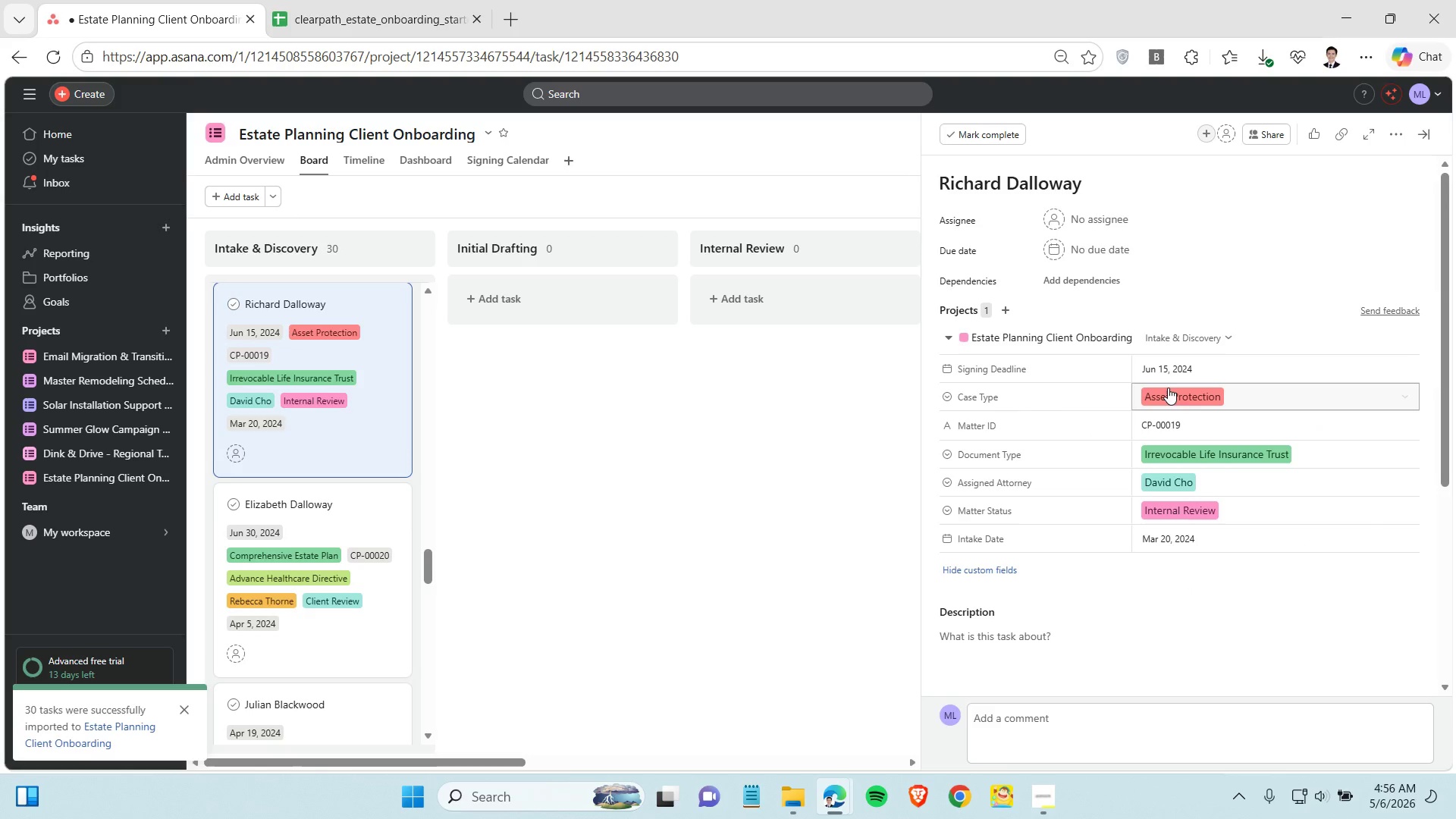 
left_click([1175, 368])
 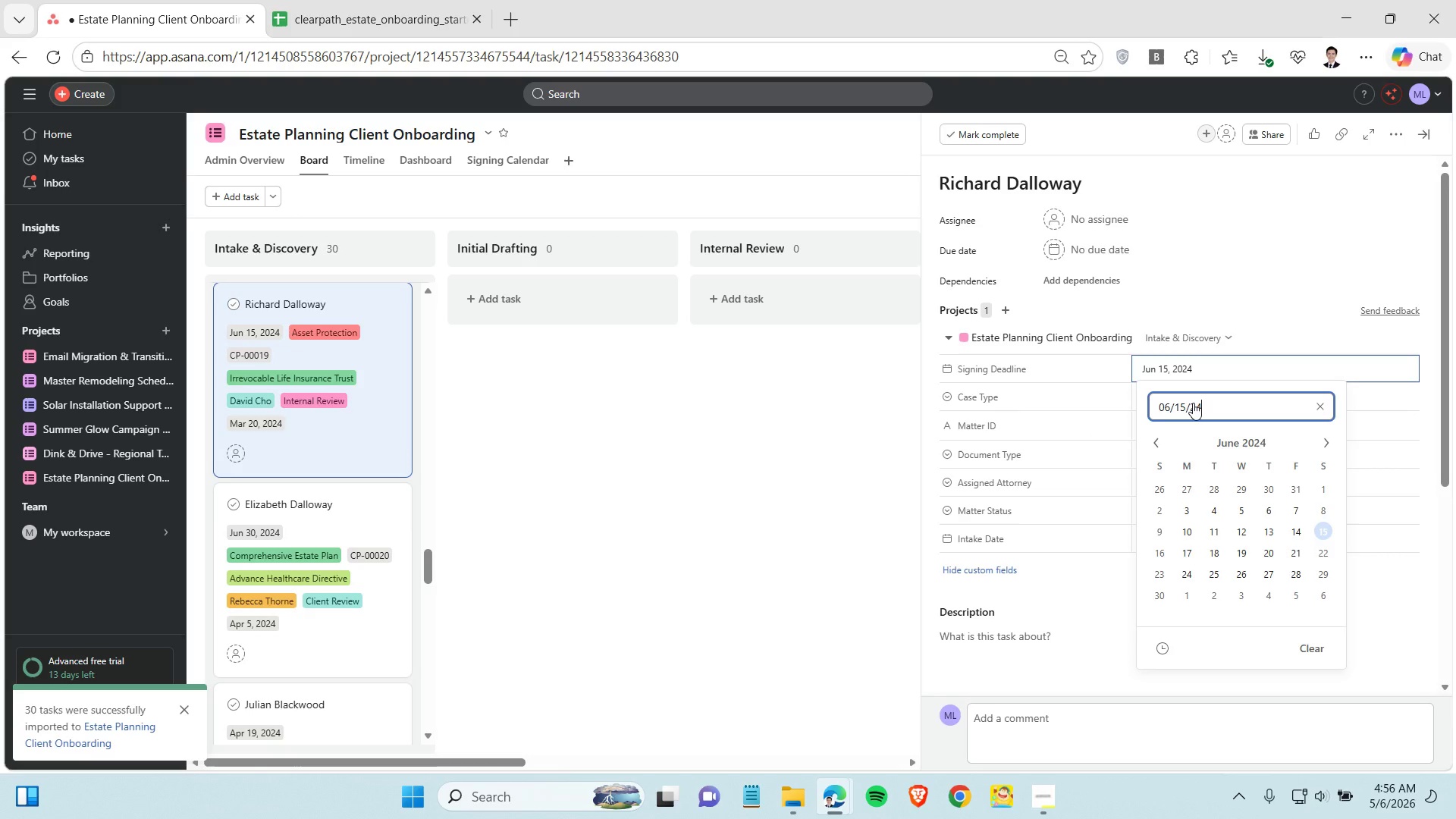 
double_click([1193, 403])
 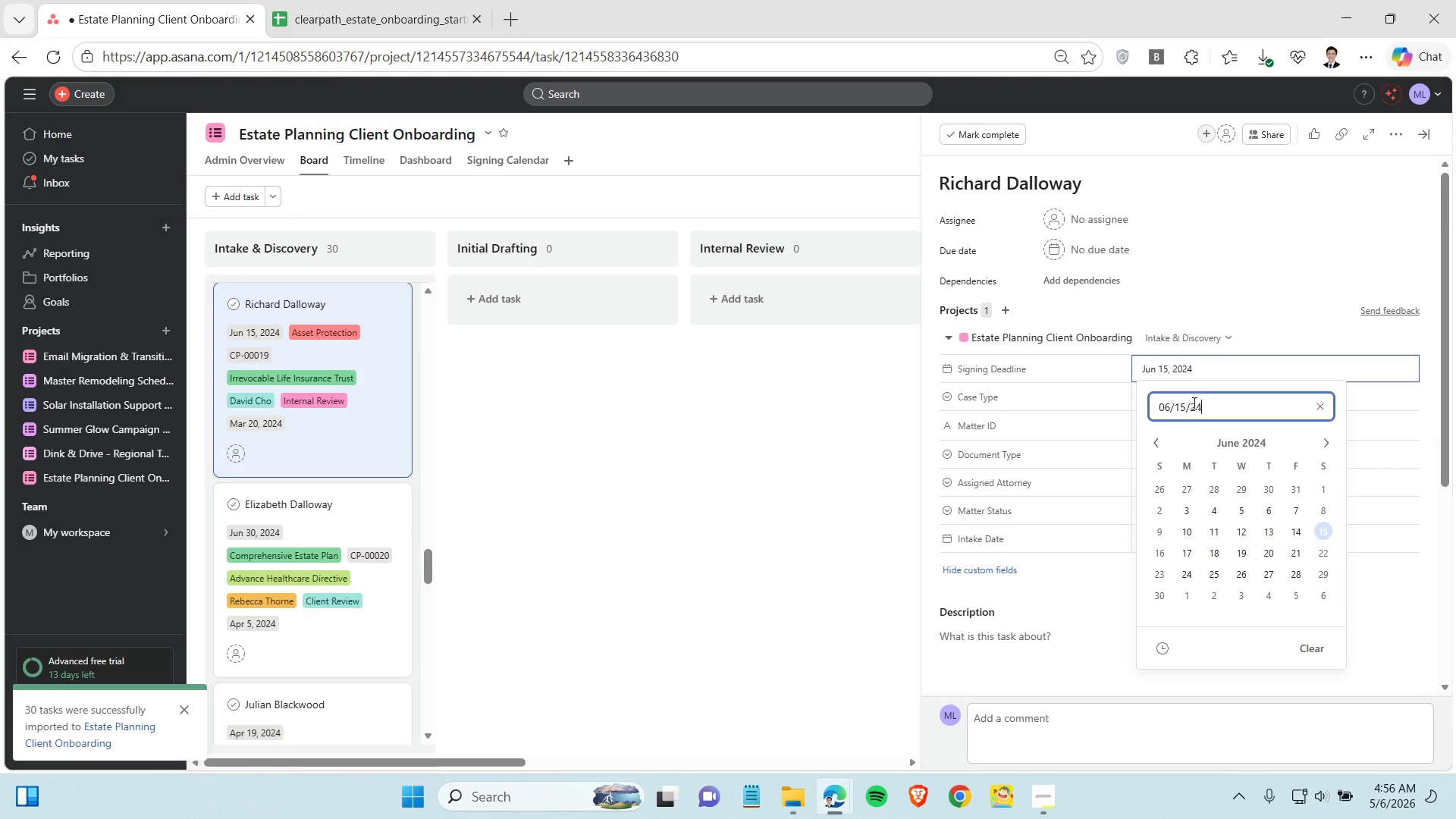 
triple_click([1193, 403])
 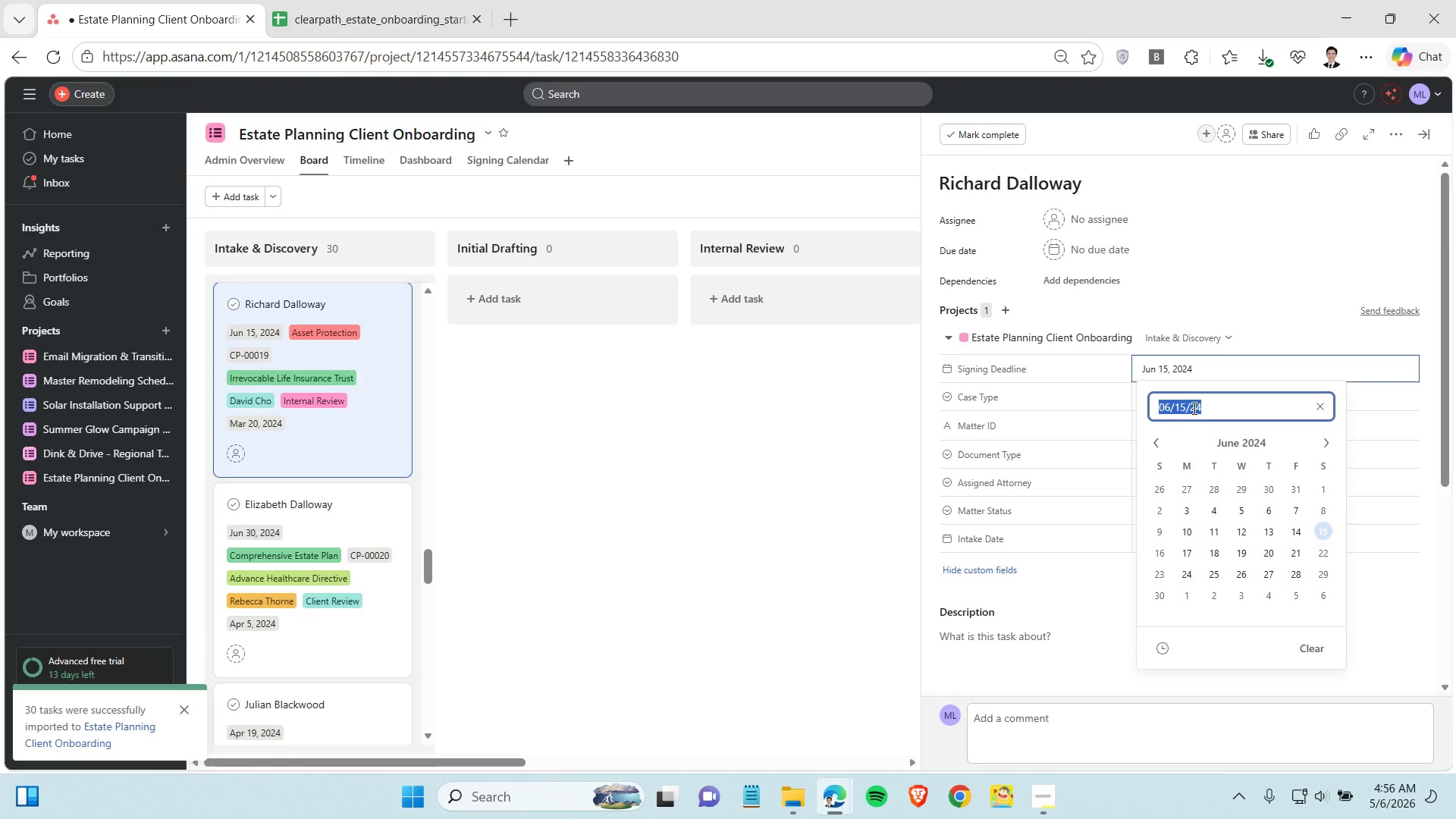 
key(Control+C)
 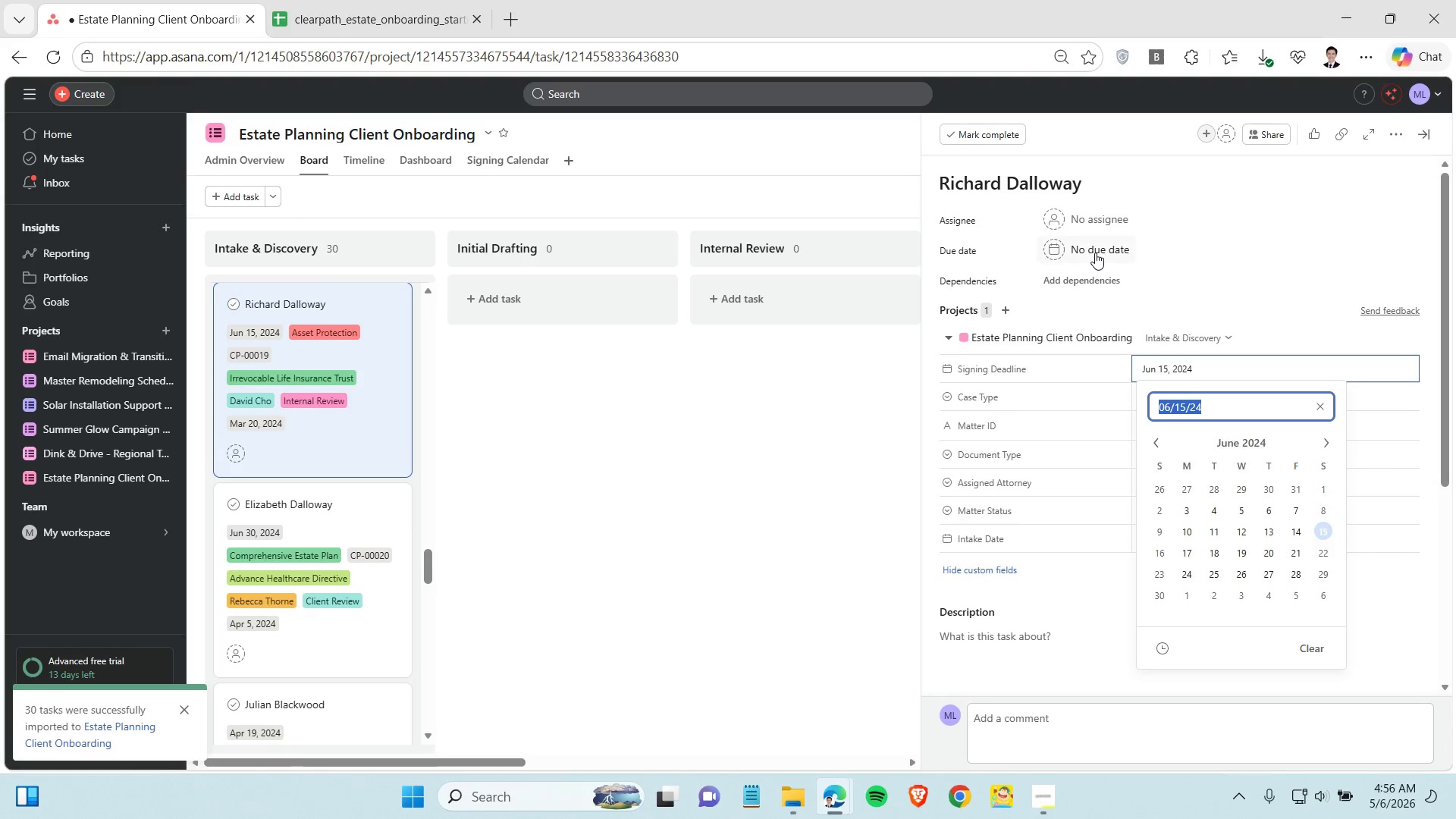 
left_click([1095, 253])
 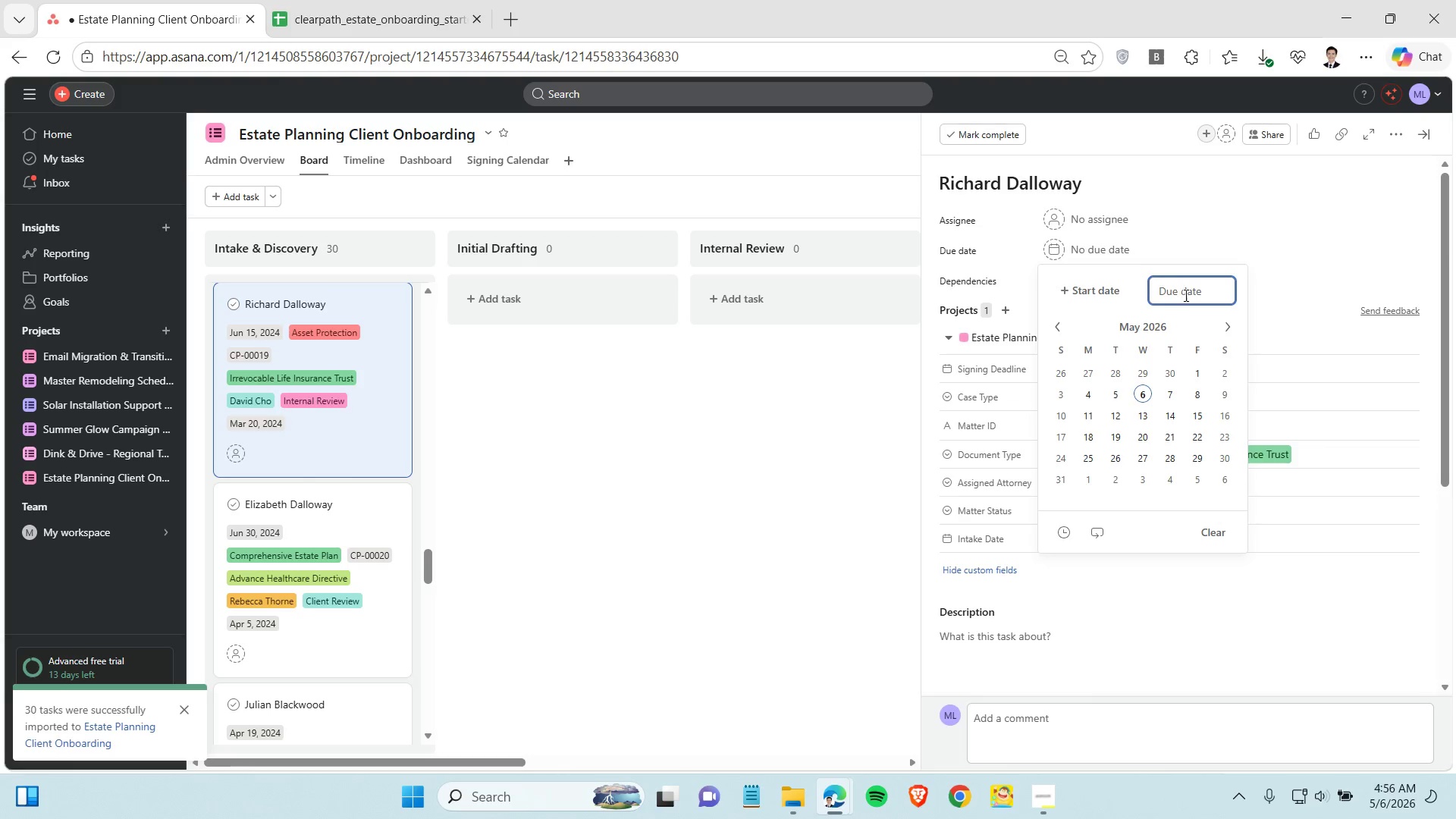 
left_click([1185, 297])
 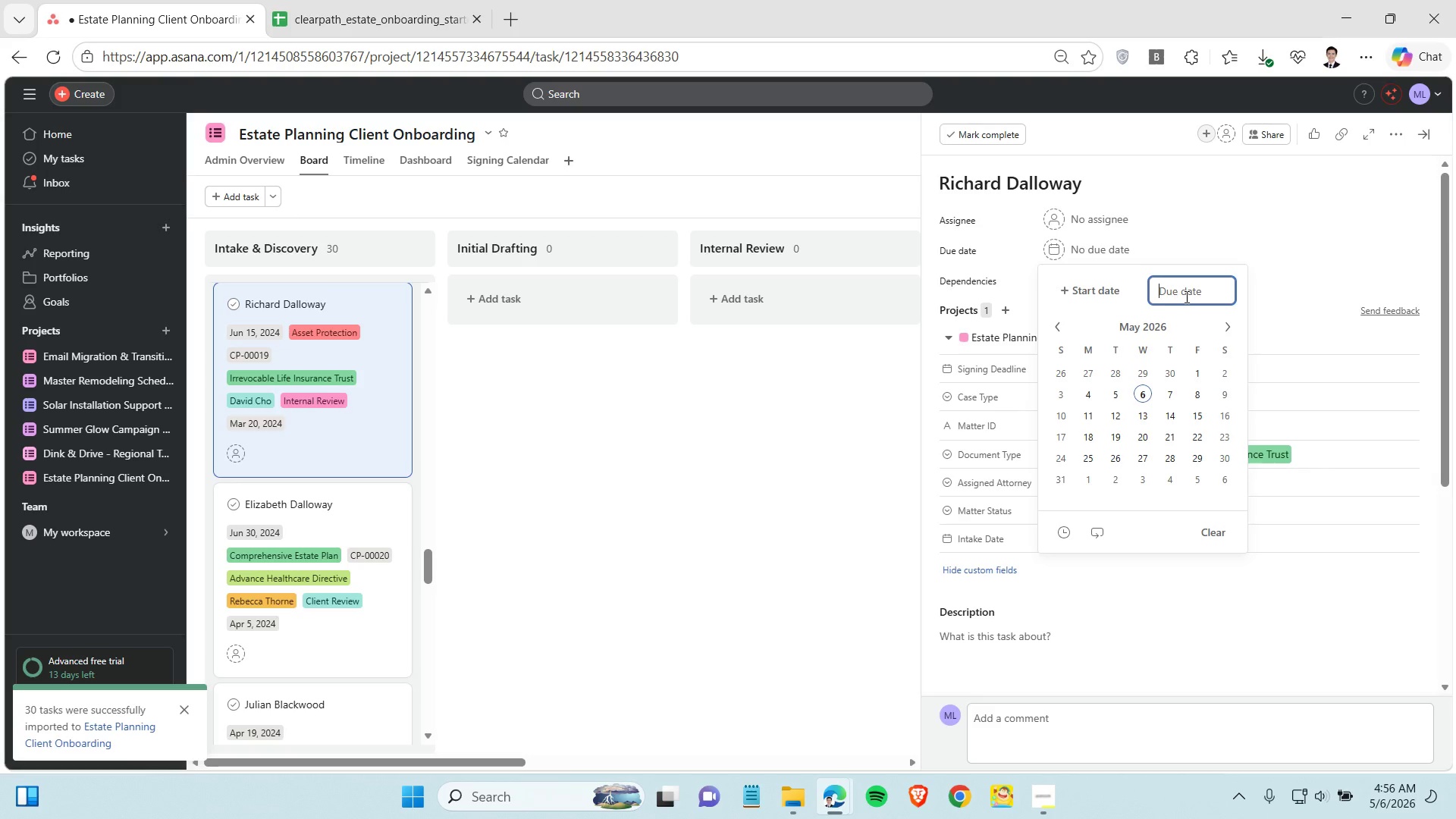 
key(Control+V)
 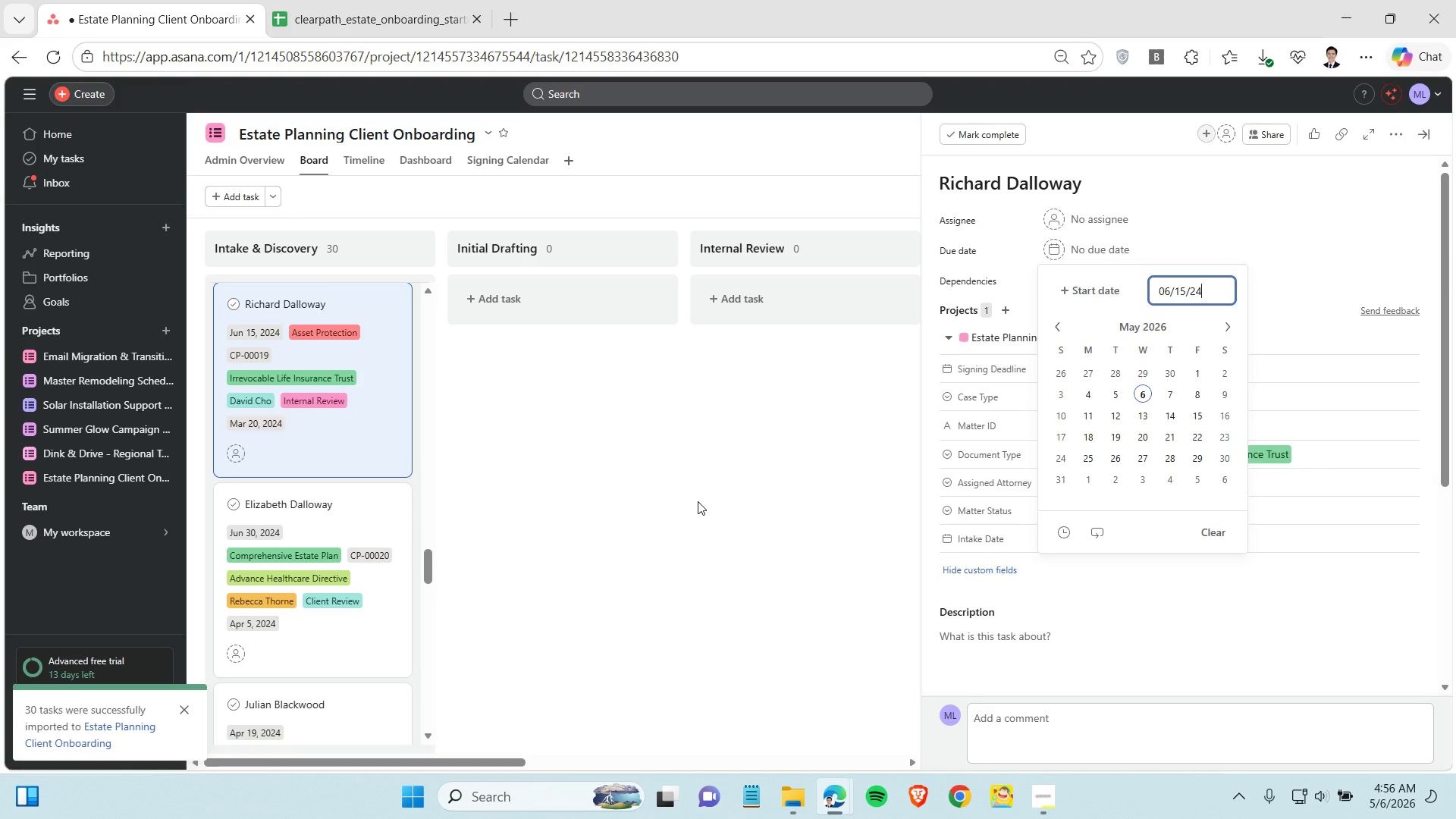 
left_click([332, 456])
 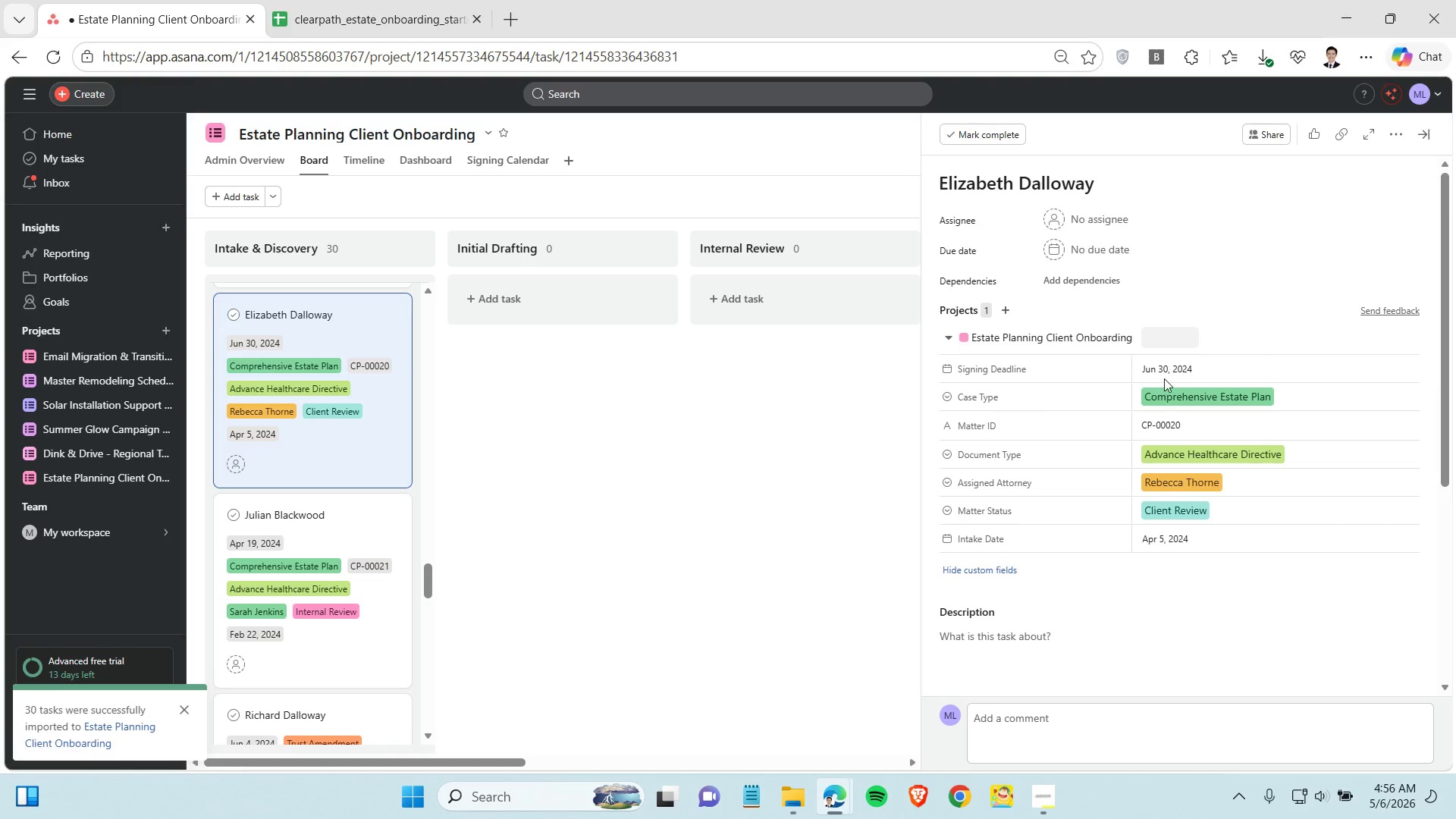 
scroll: coordinate [300, 507], scroll_direction: down, amount: 2.0
 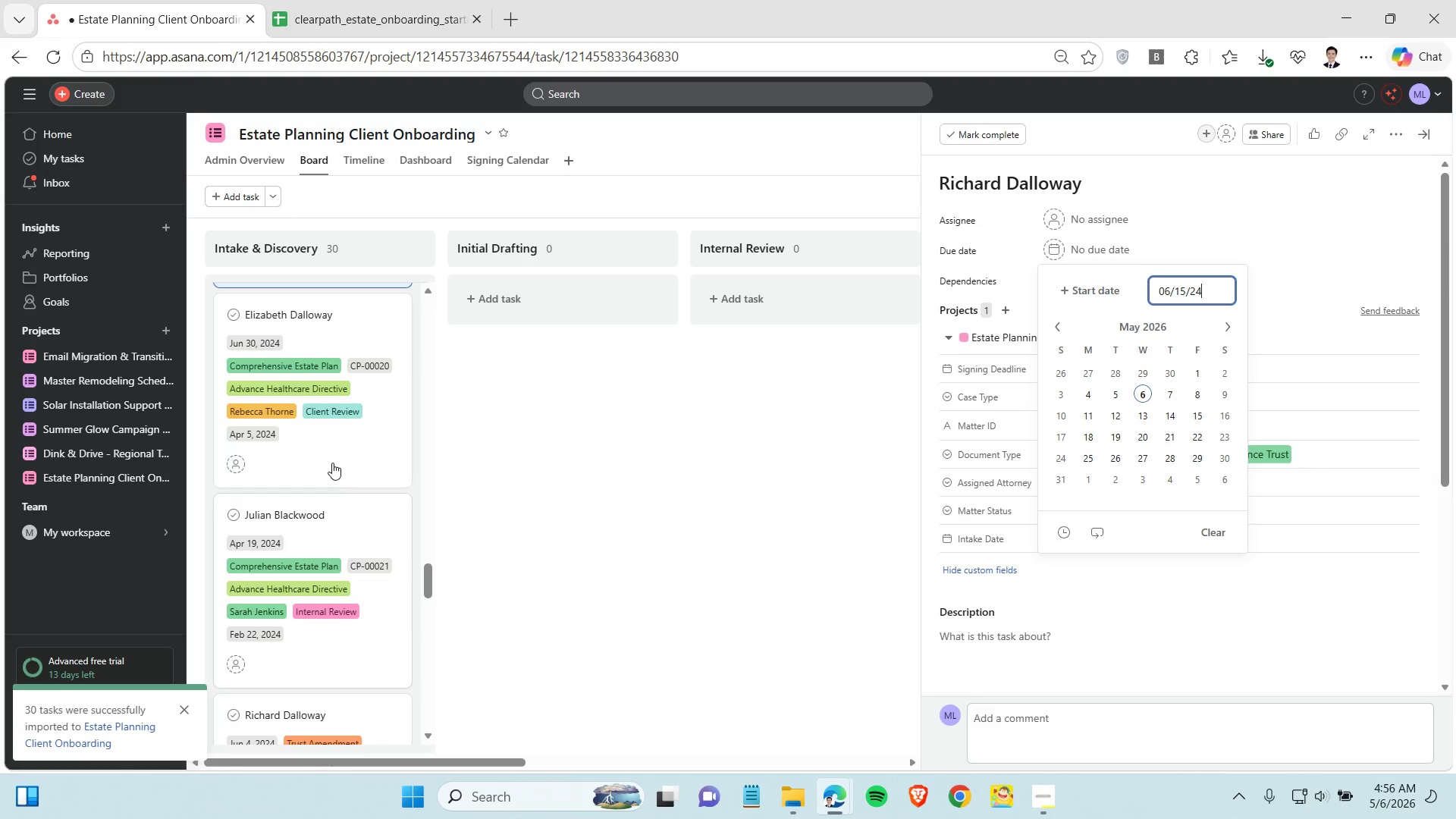 
left_click([1170, 369])
 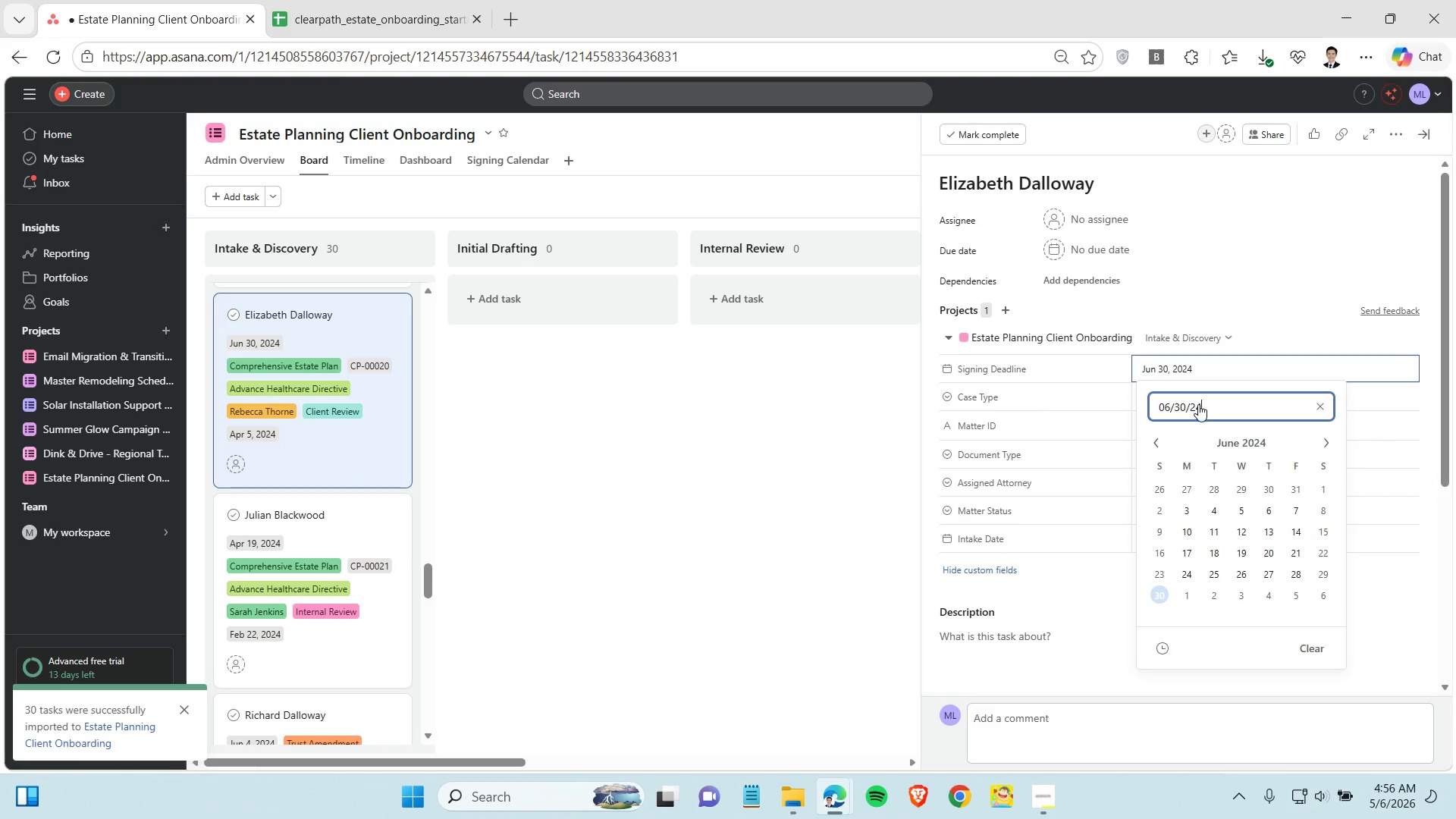 
double_click([1198, 404])
 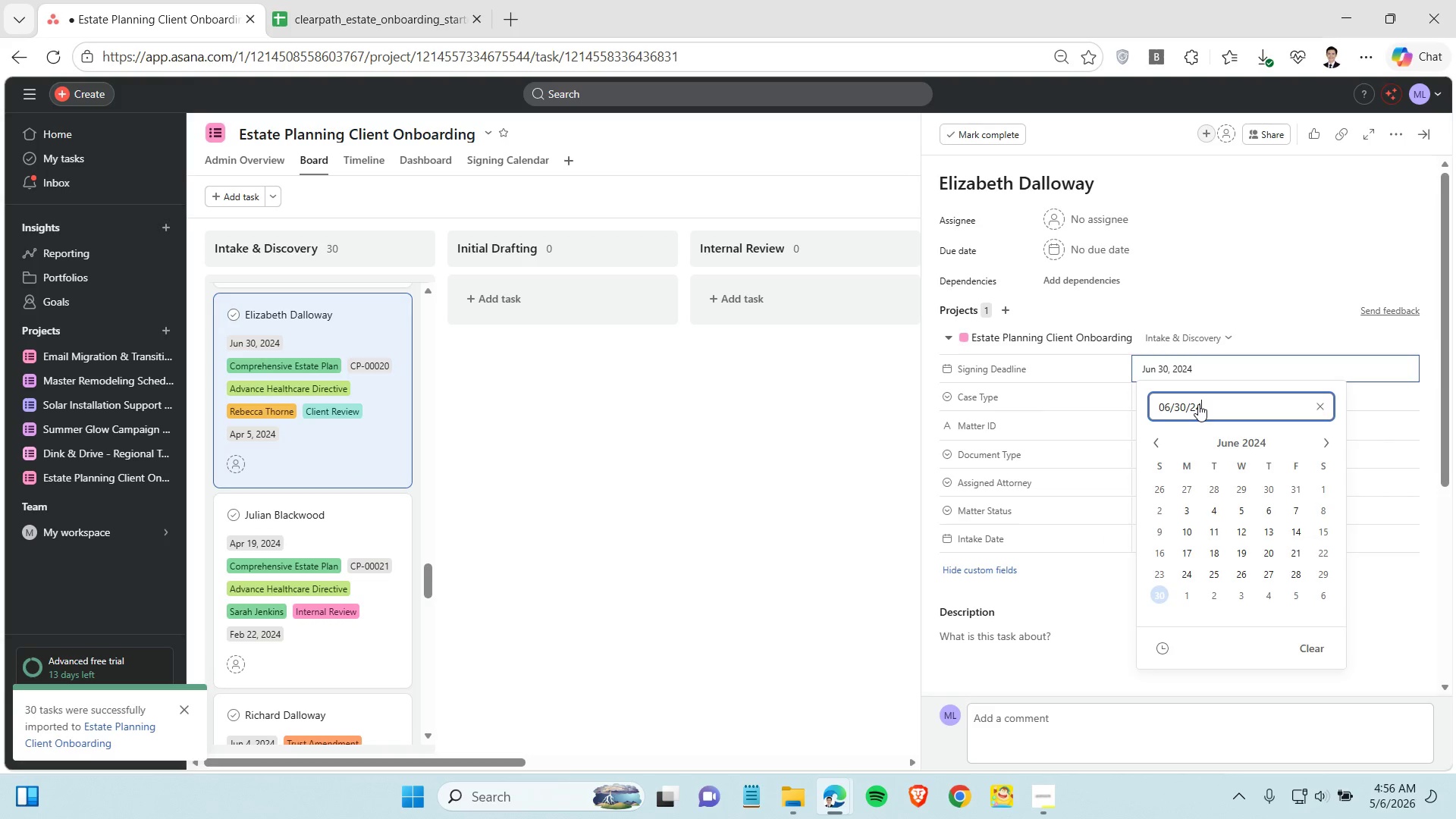 
triple_click([1198, 404])
 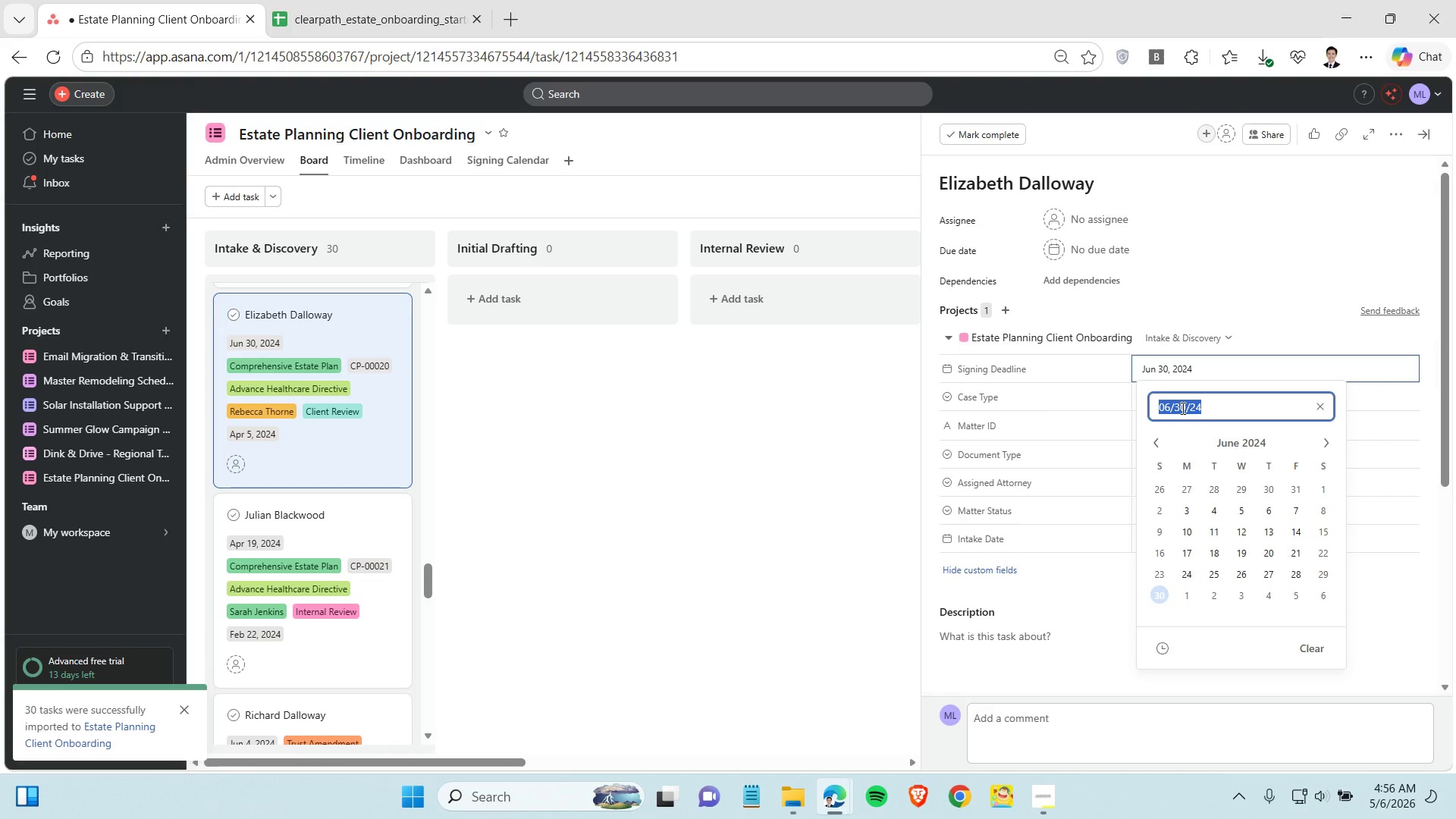 
key(Control+C)
 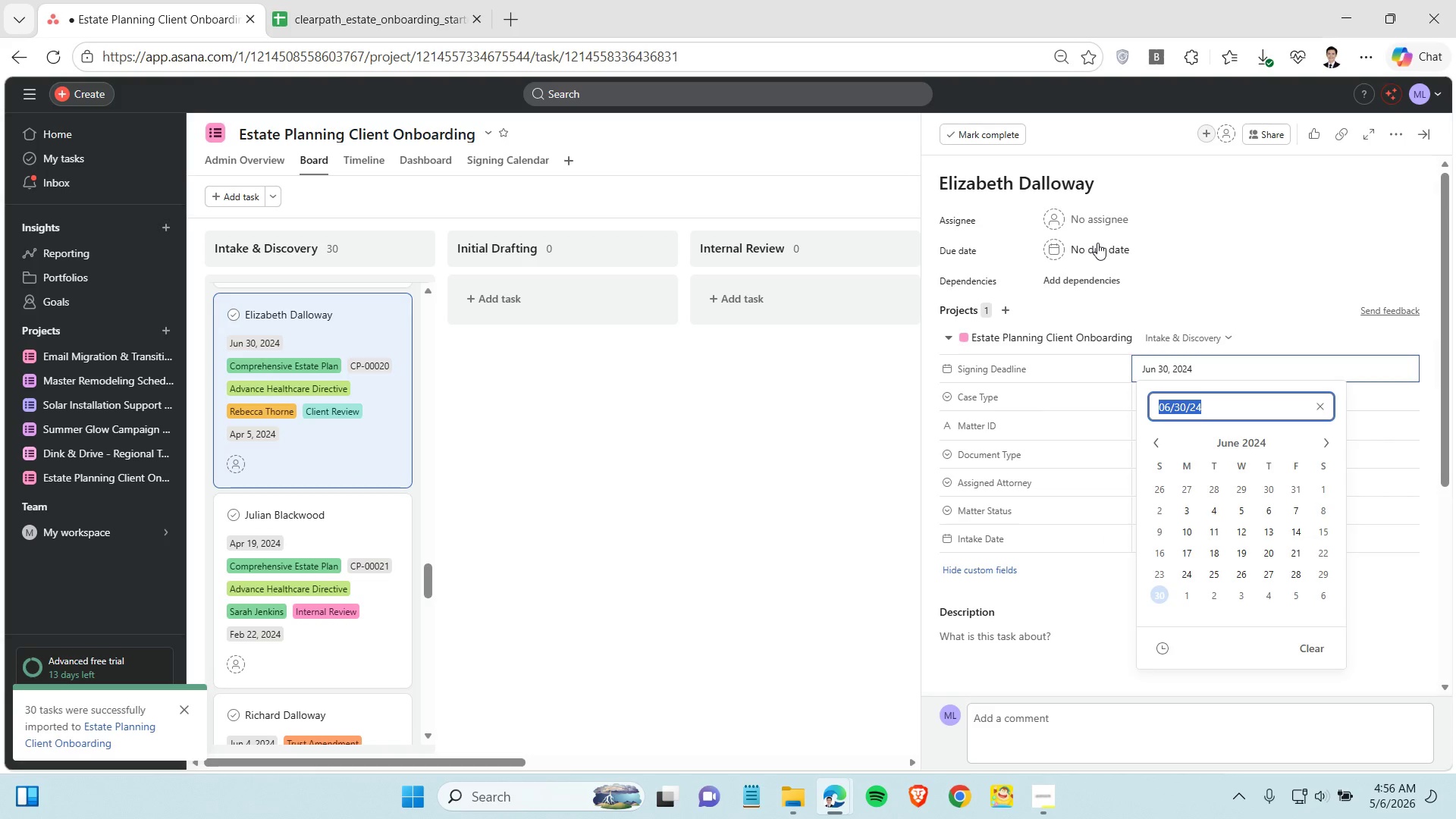 
left_click([1097, 243])
 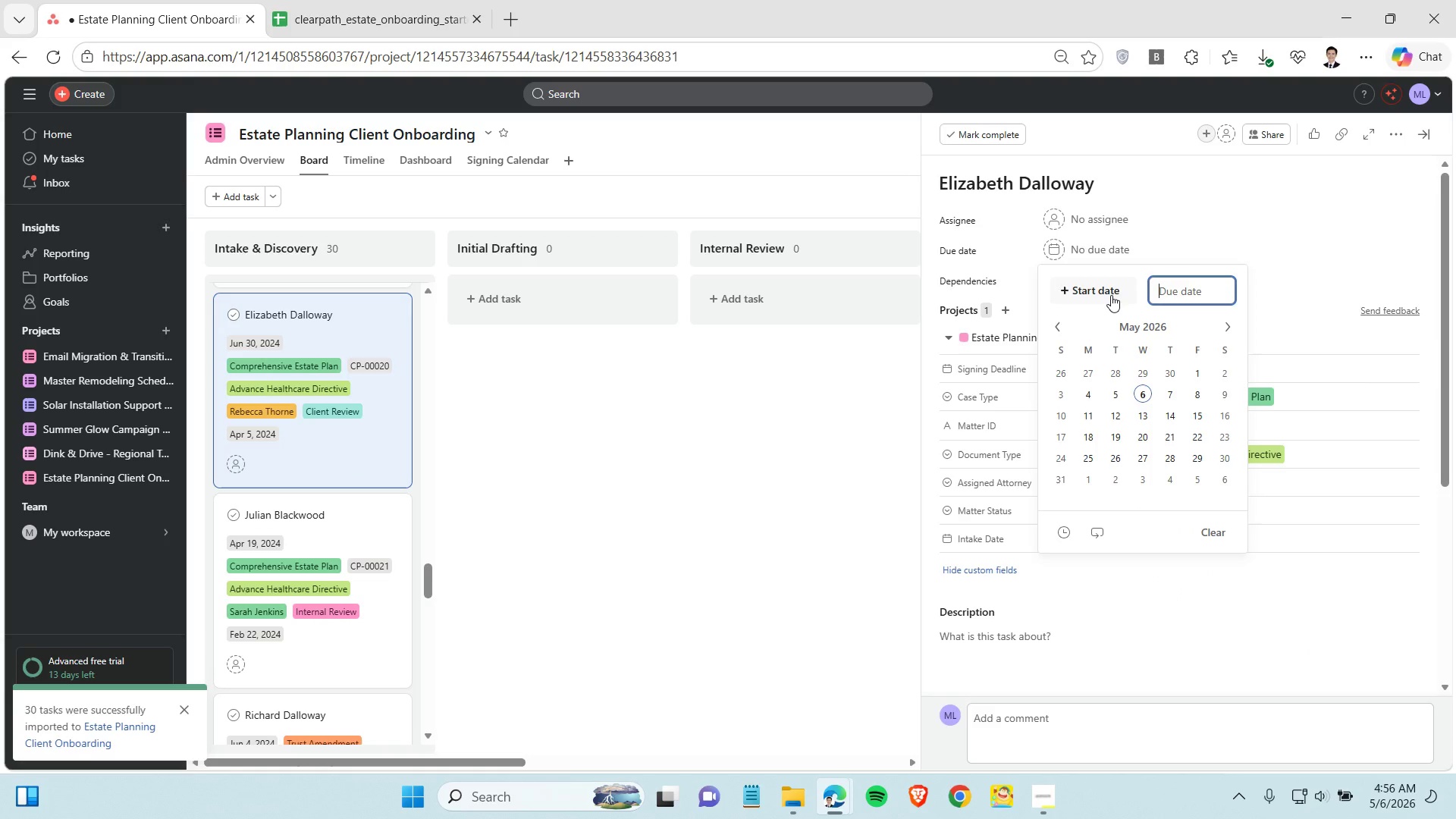 
key(Control+V)
 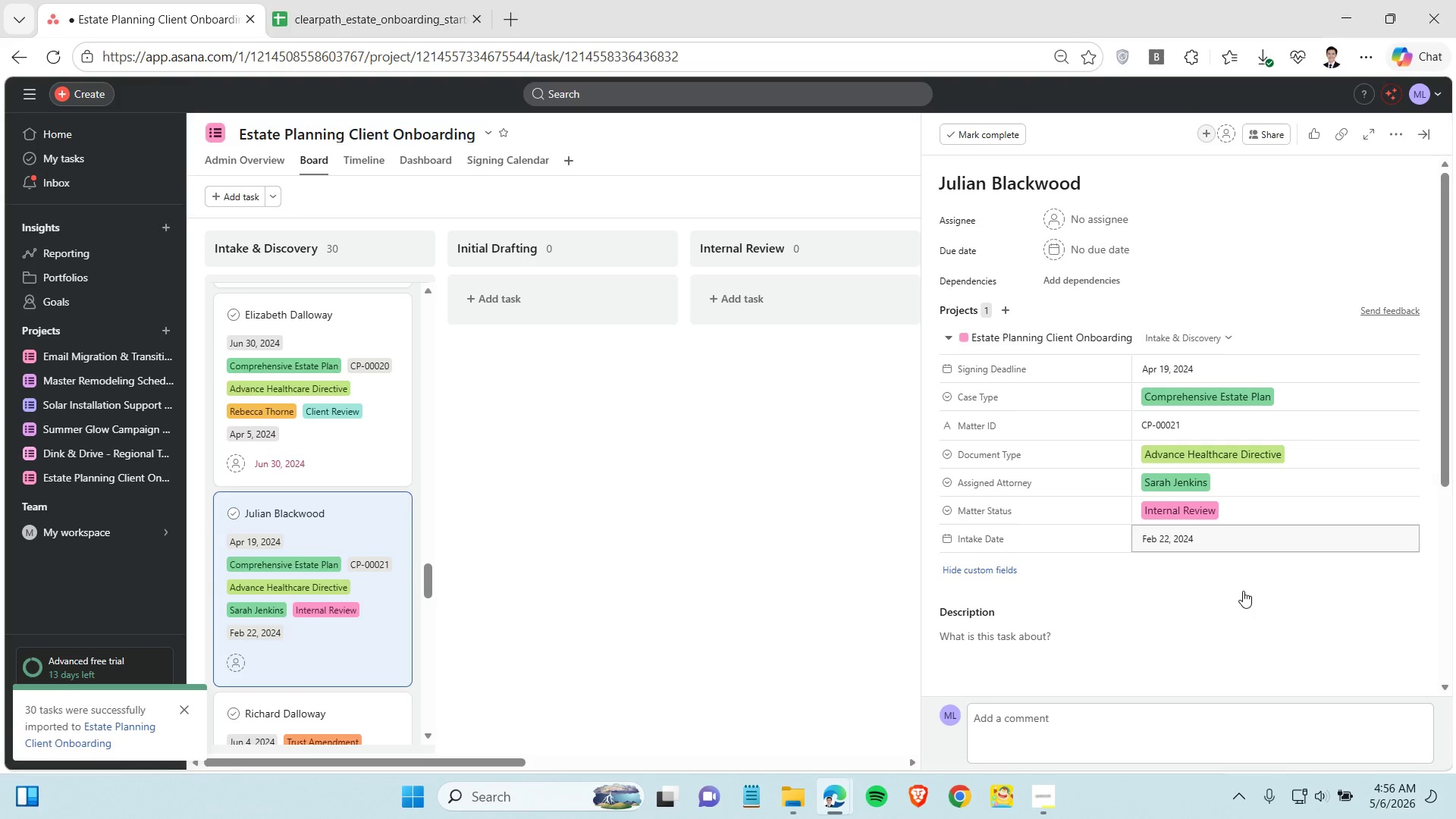 
left_click([1183, 369])
 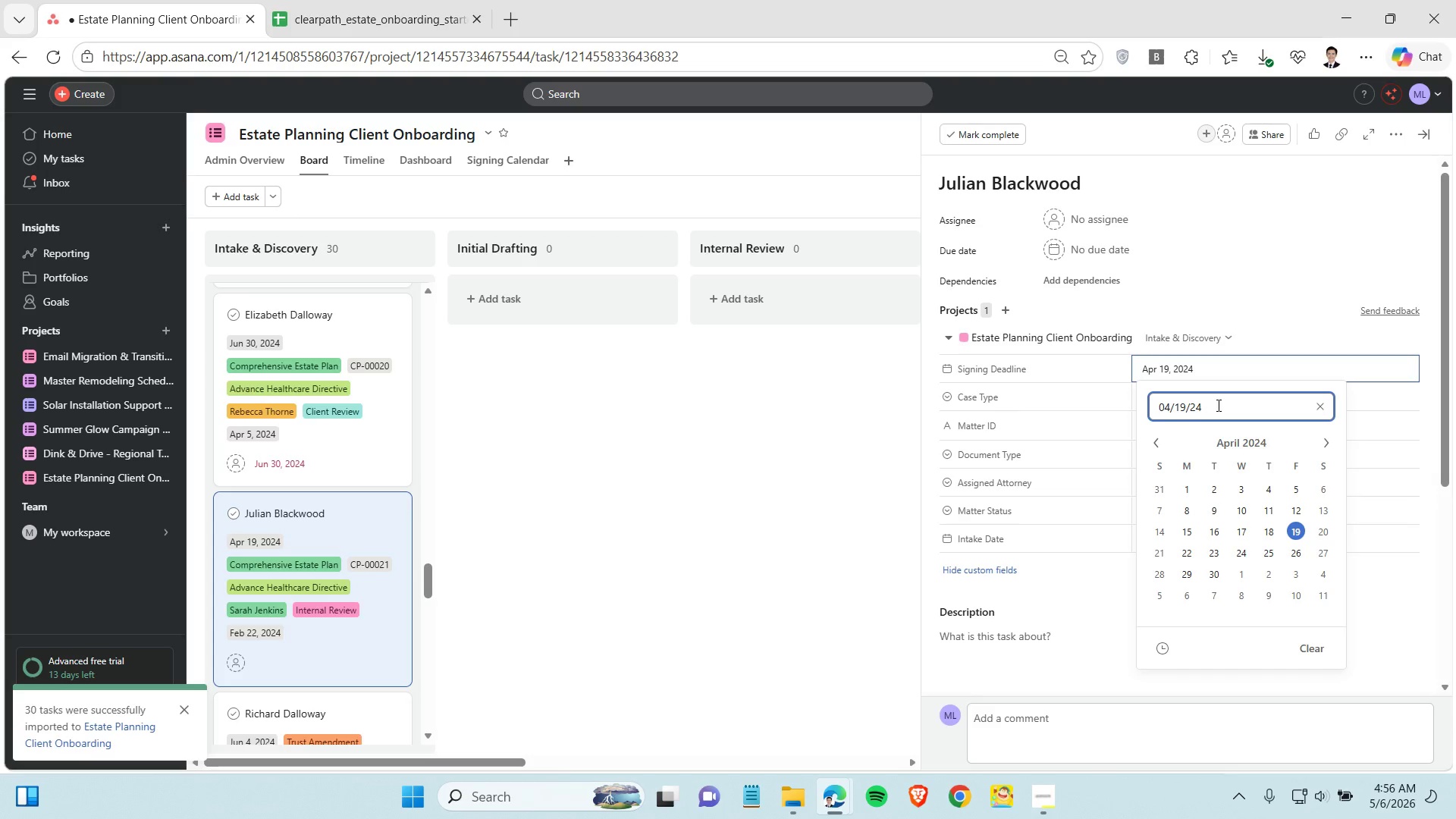 
double_click([1217, 405])
 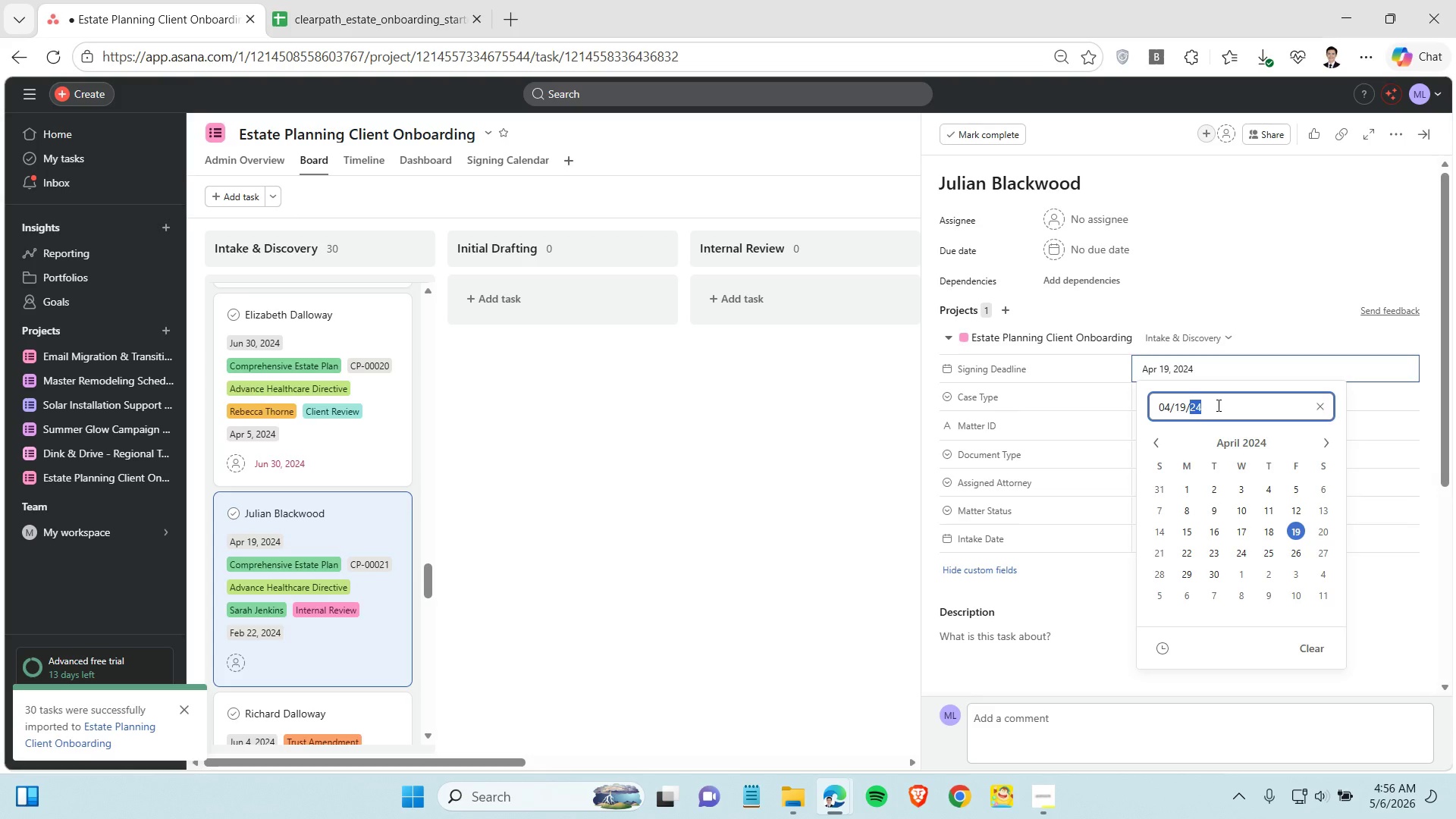 
triple_click([1217, 405])
 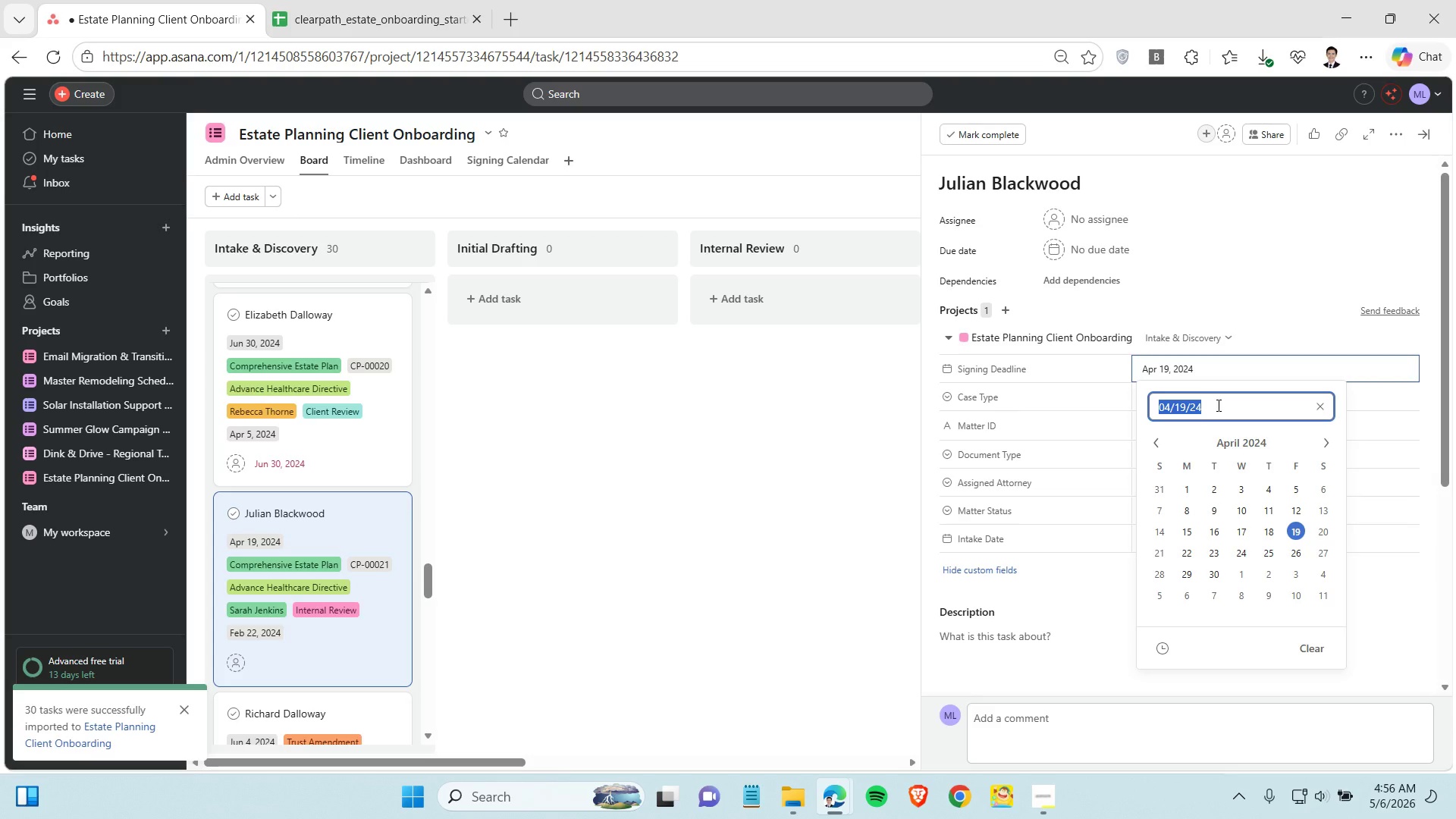 
key(Control+C)
 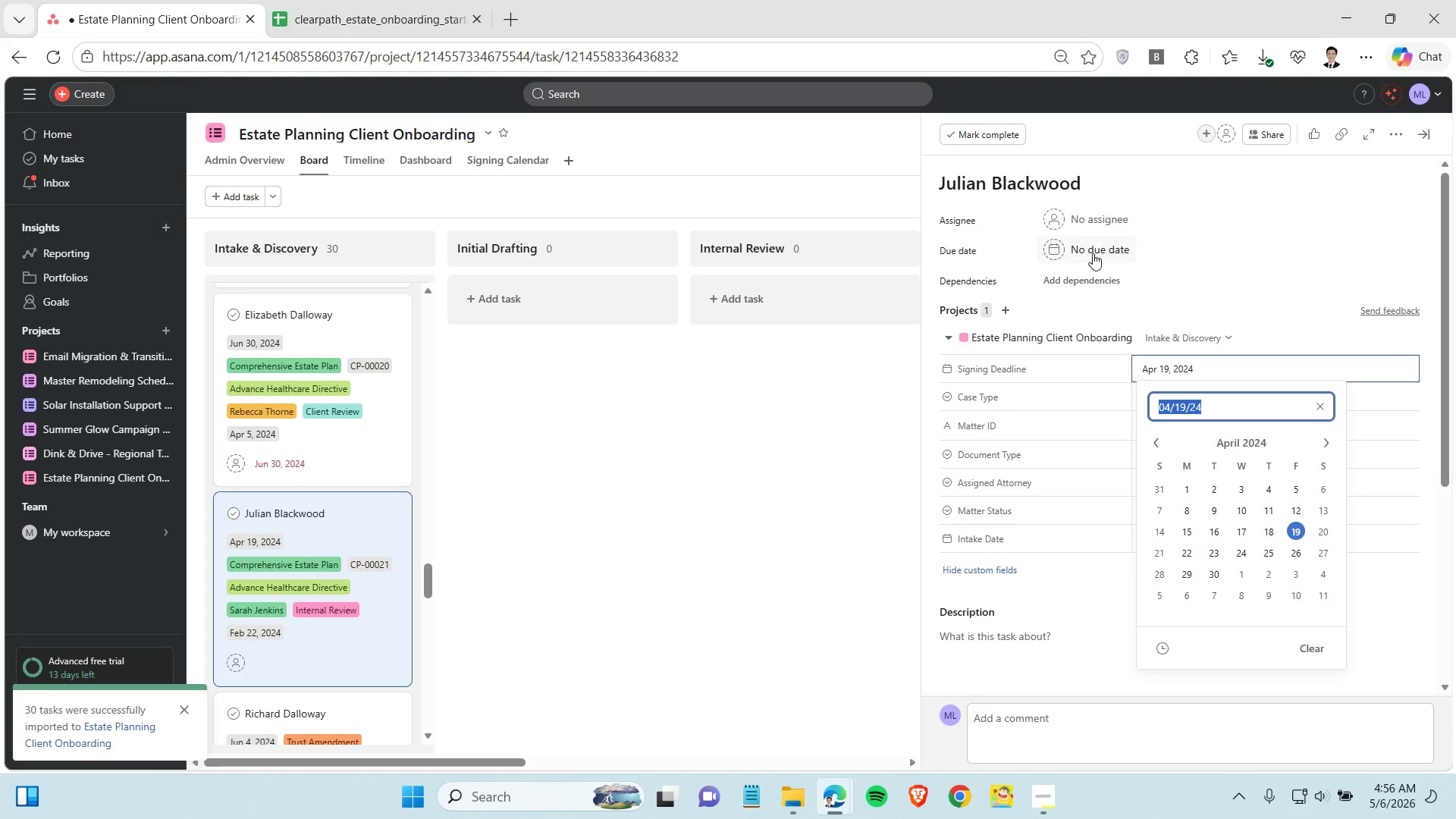 
left_click([1093, 253])
 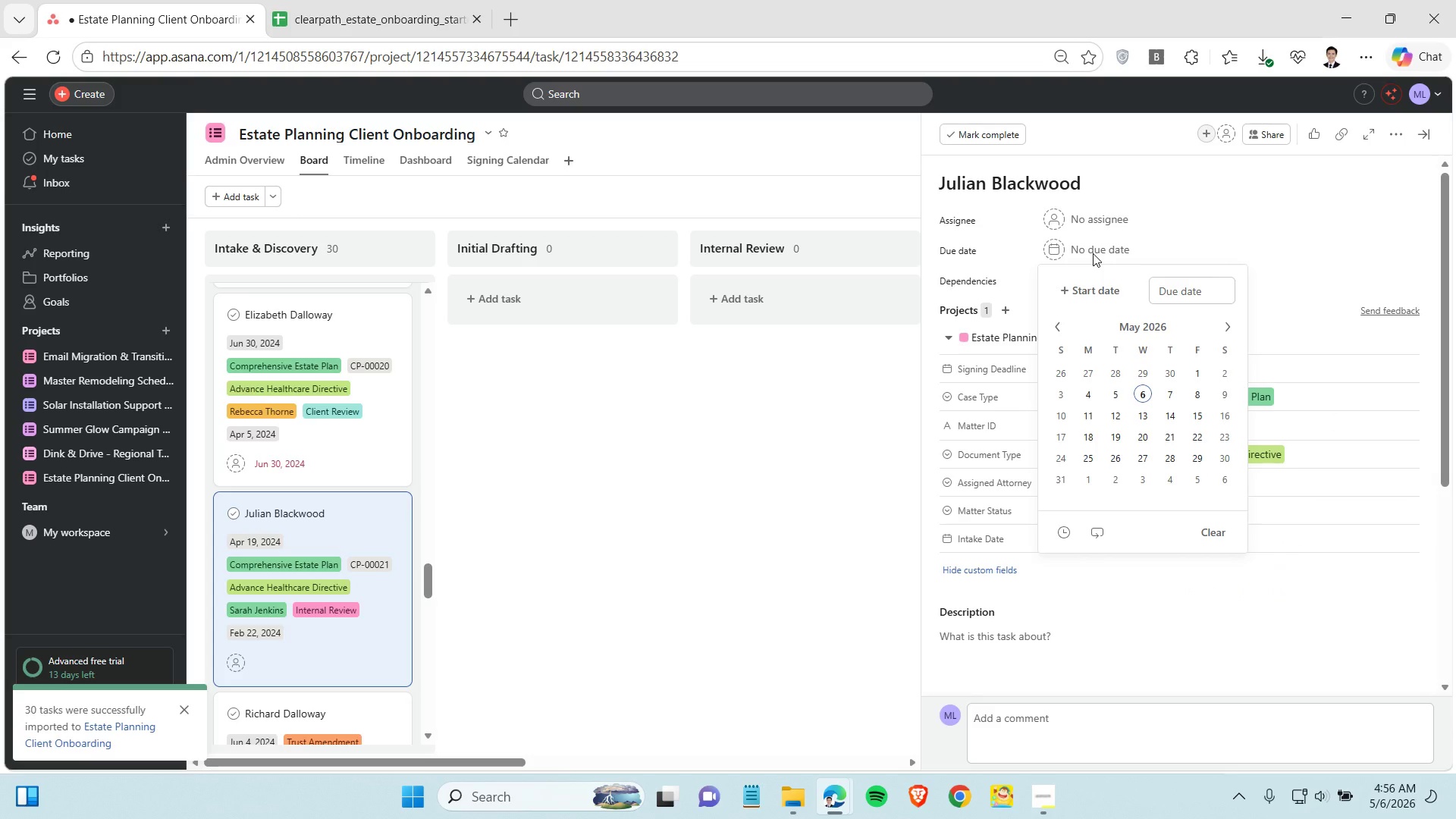 
key(Control+V)
 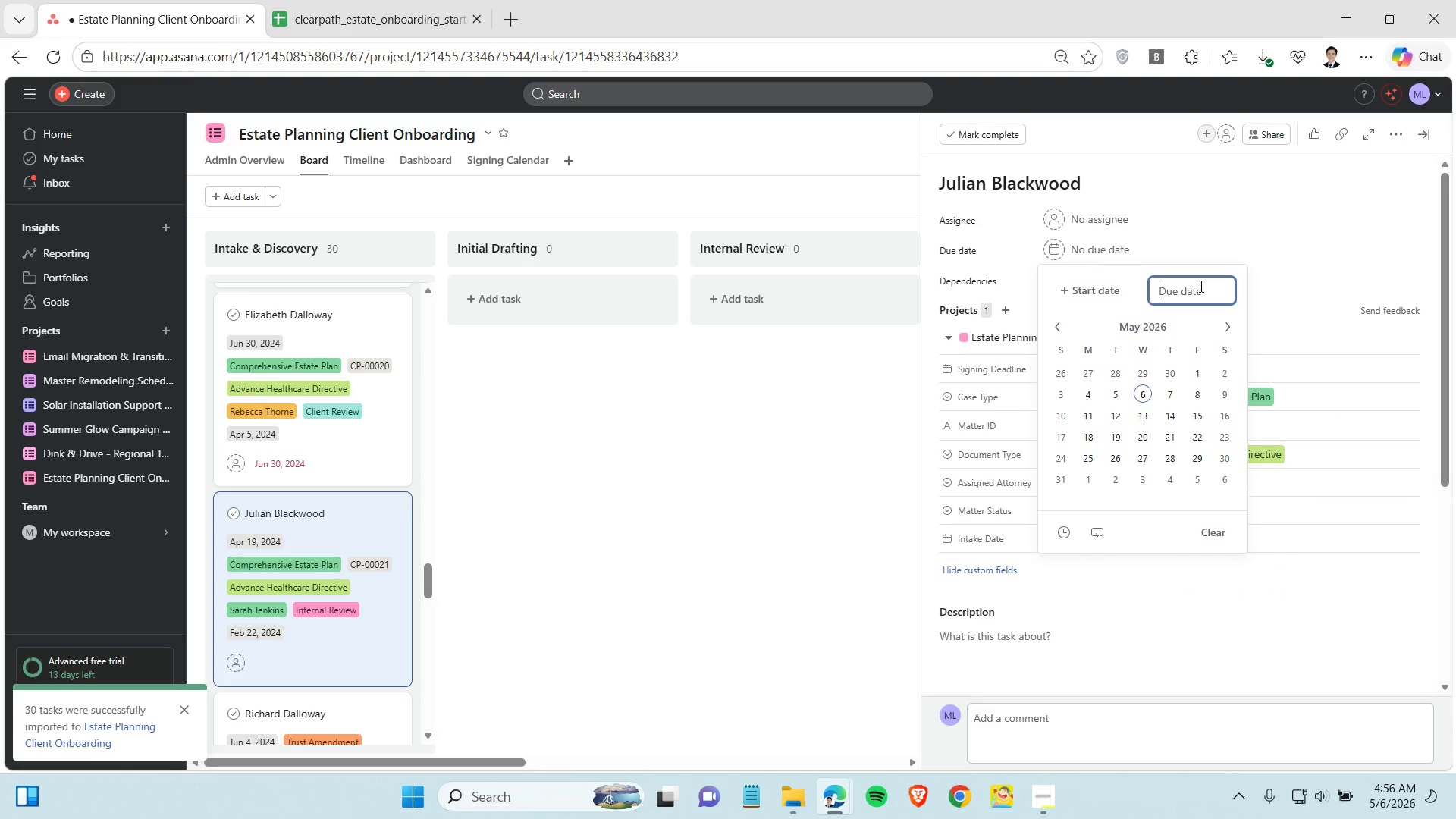 
left_click([1200, 286])
 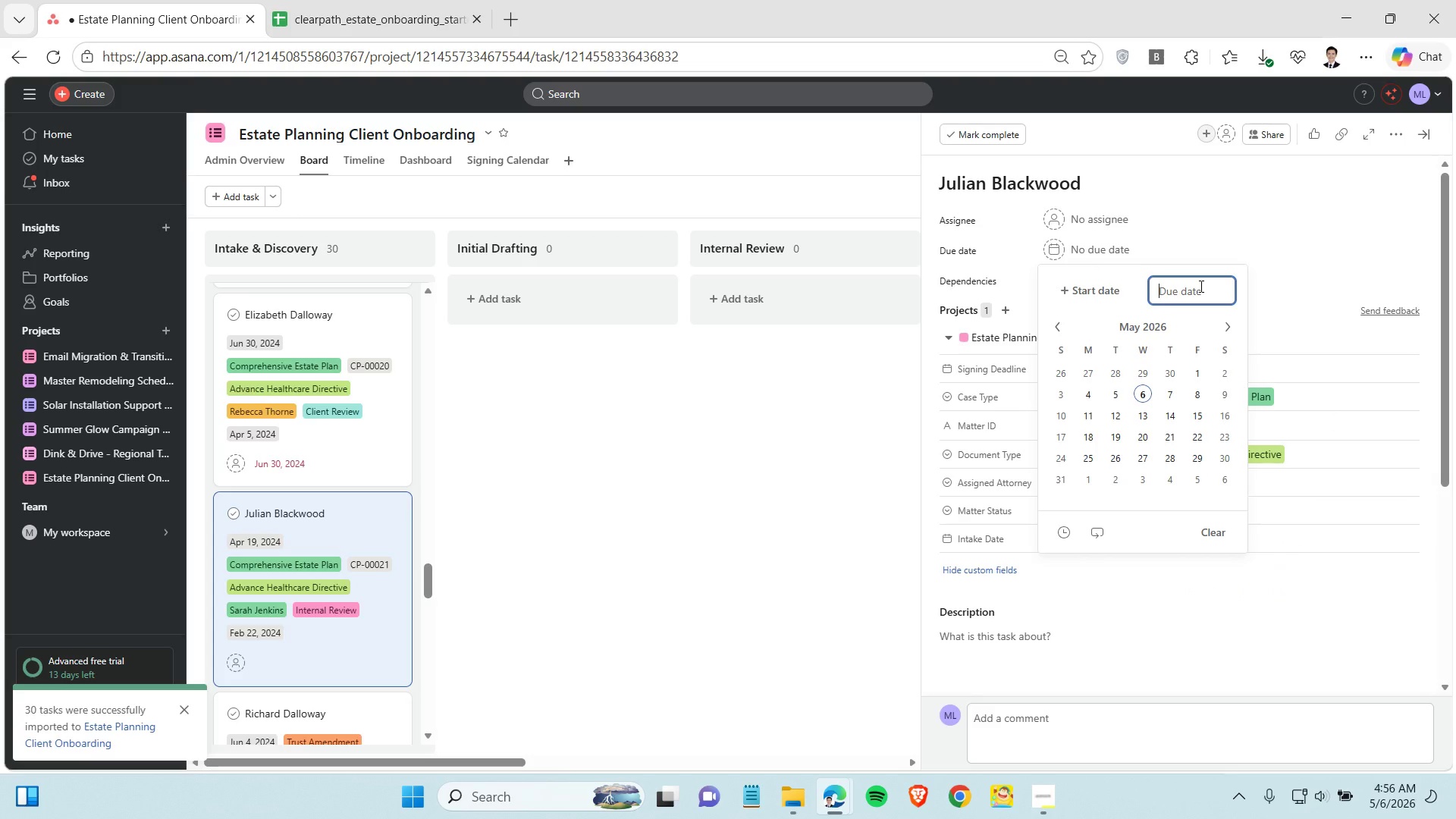 
key(Control+V)
 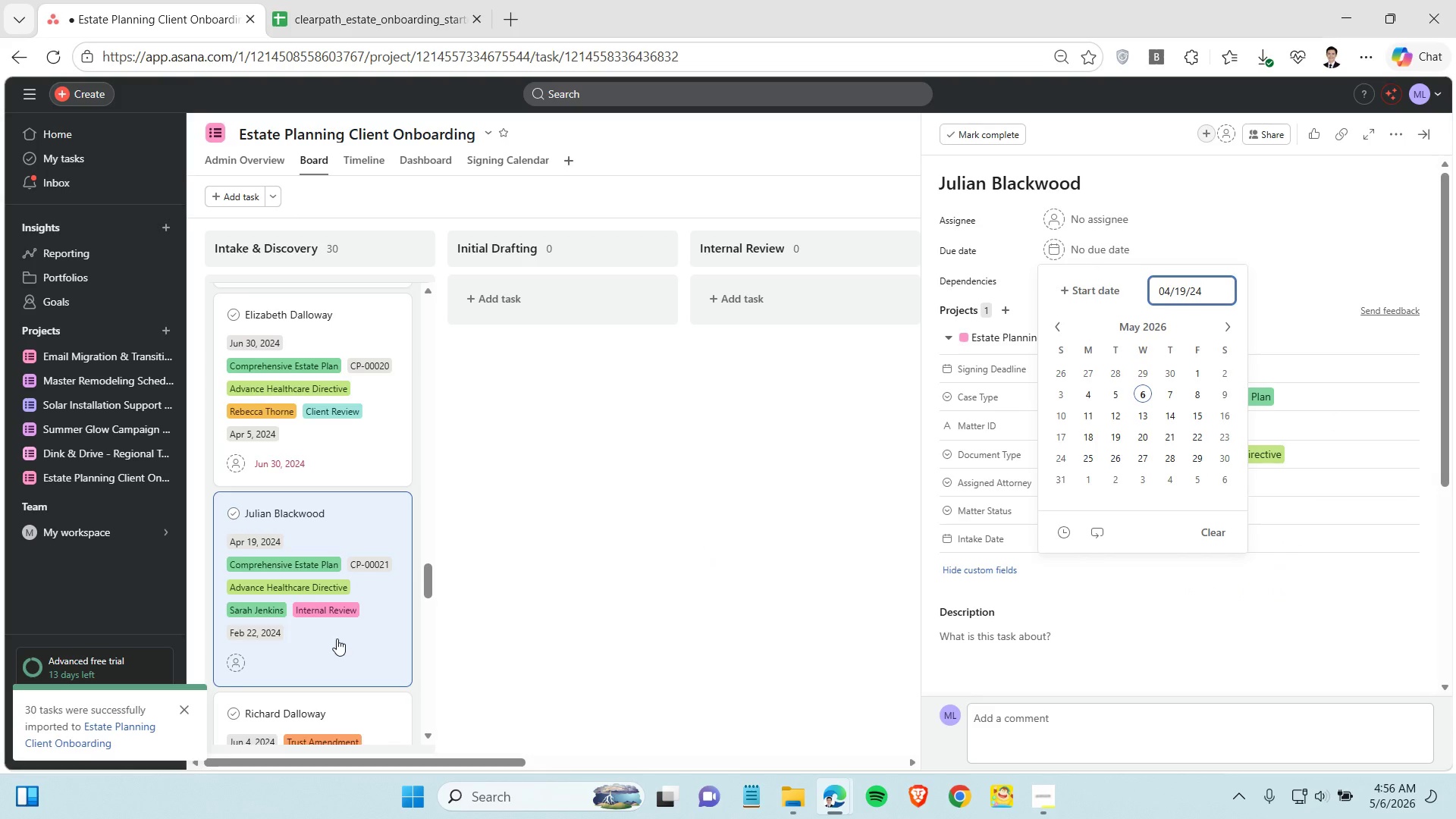 
scroll: coordinate [290, 604], scroll_direction: down, amount: 3.0
 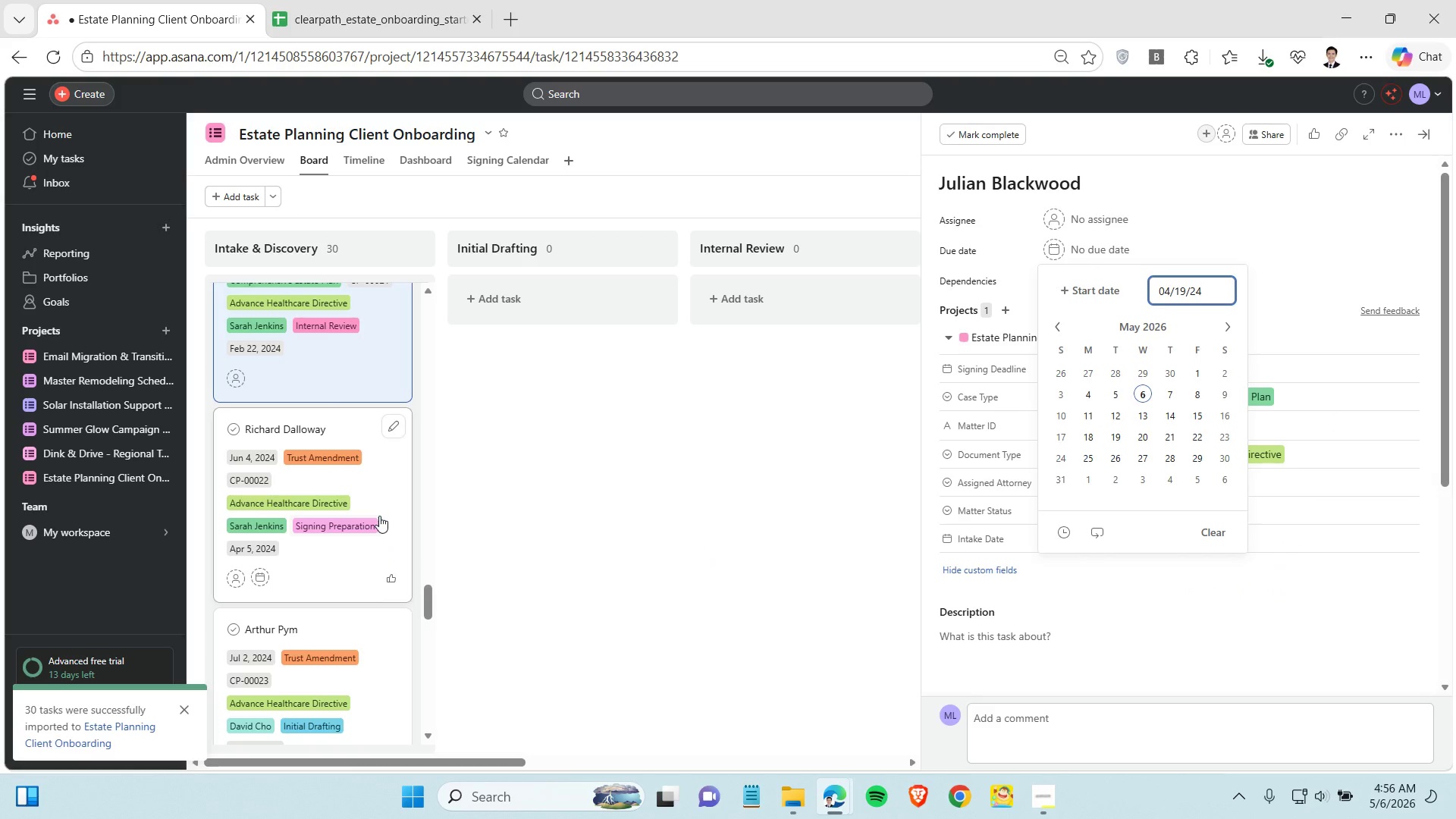 
left_click([382, 494])
 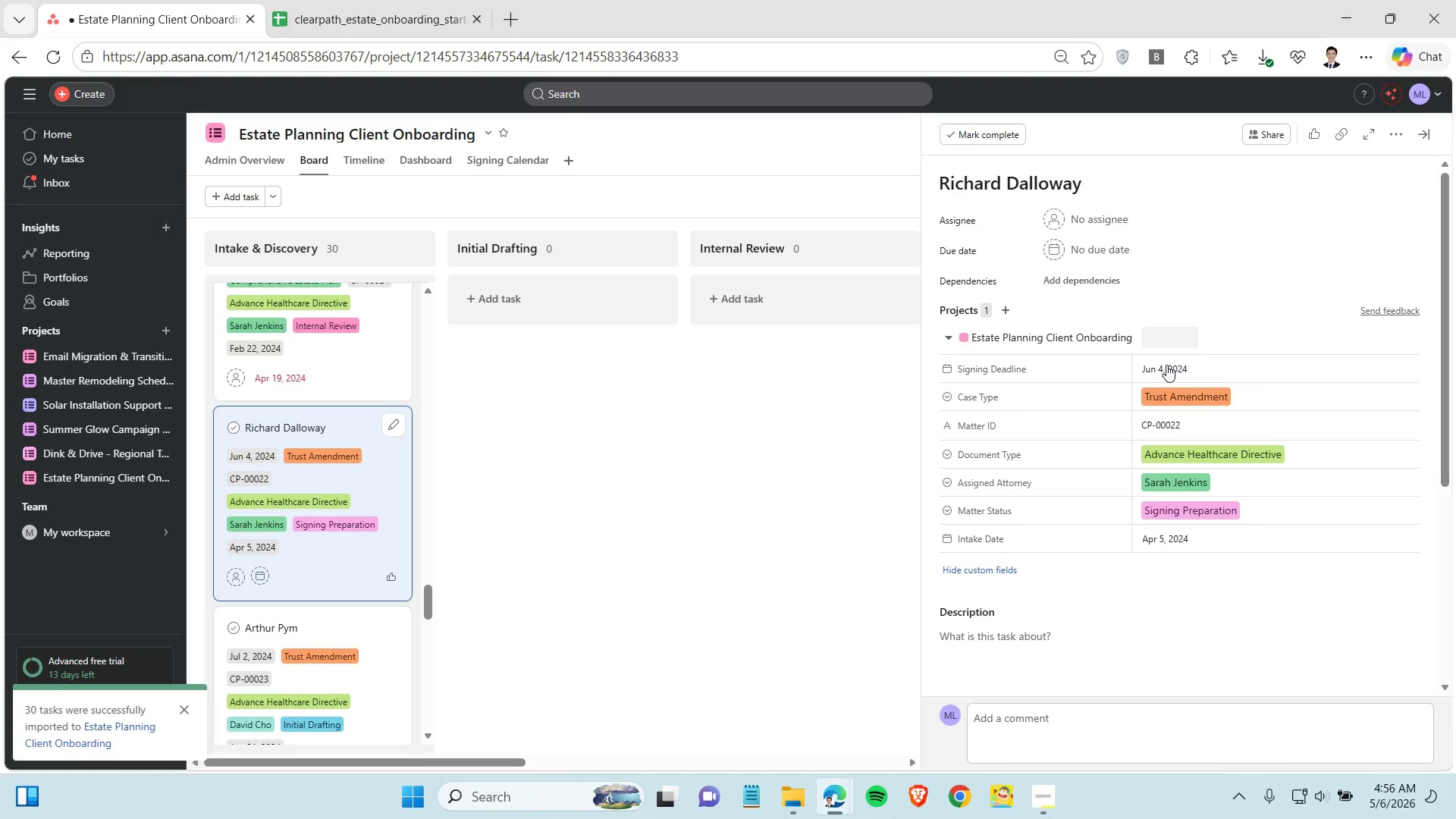 
left_click([1168, 368])
 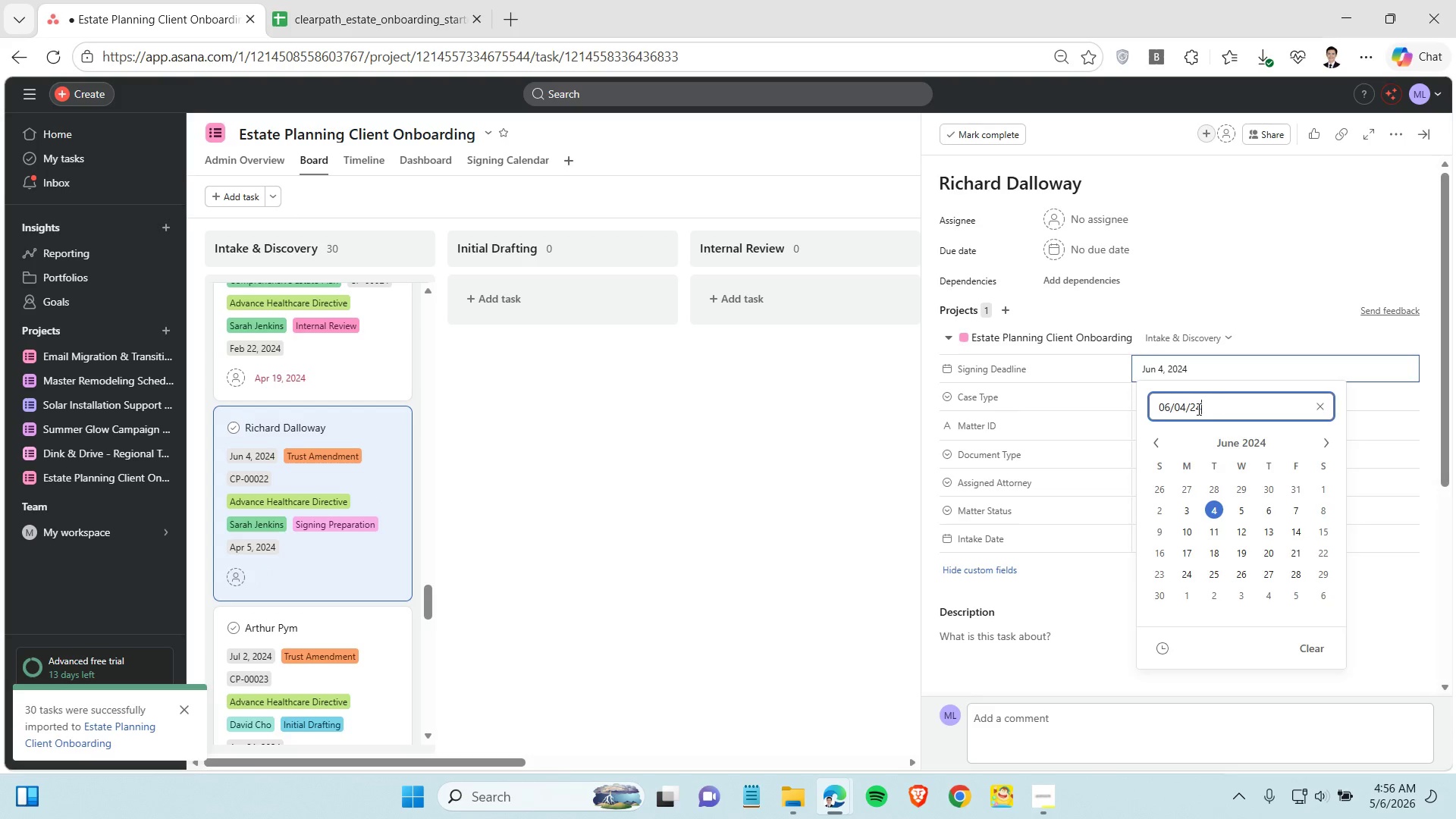 
left_click([1197, 409])
 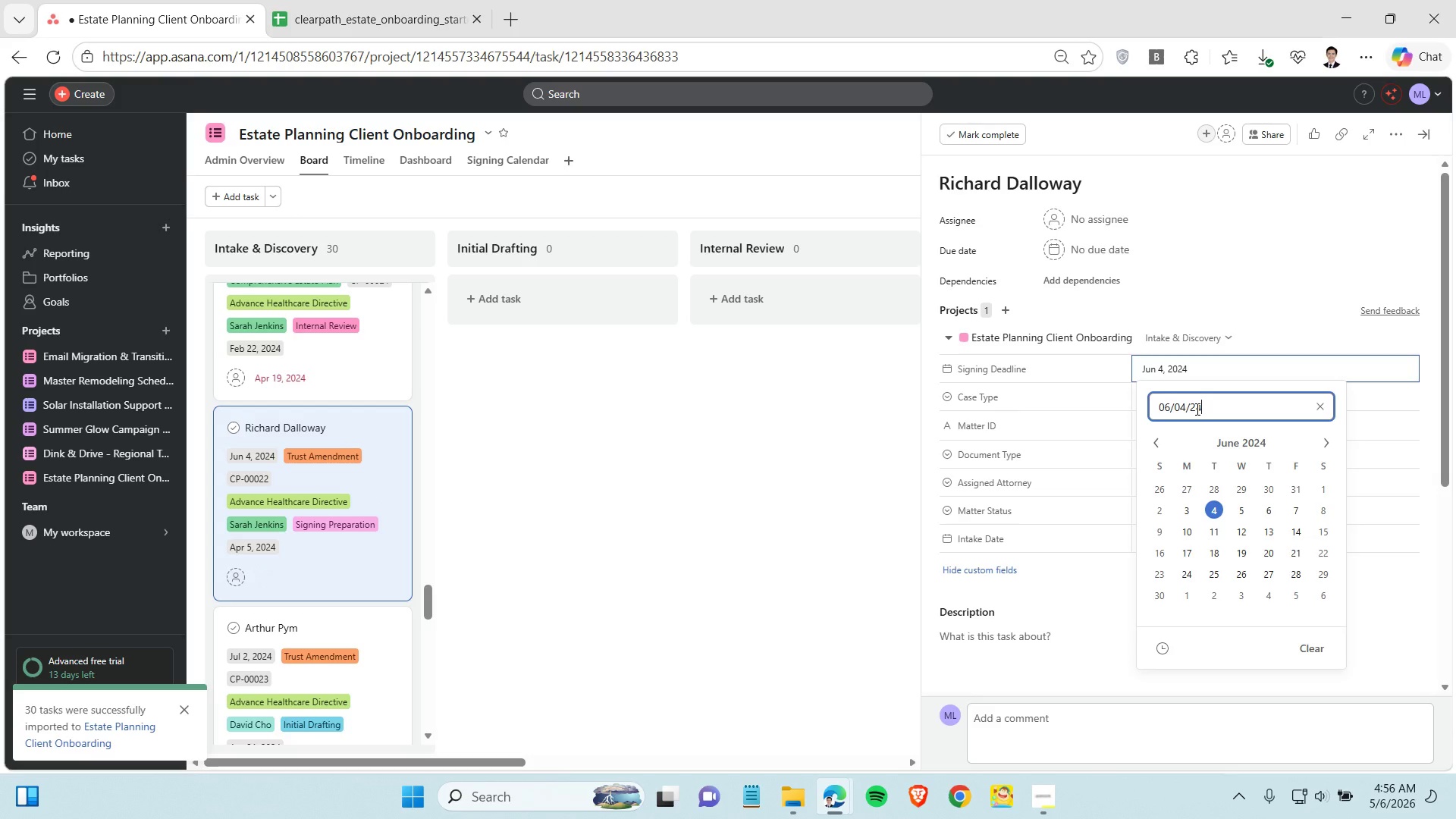 
triple_click([1196, 409])
 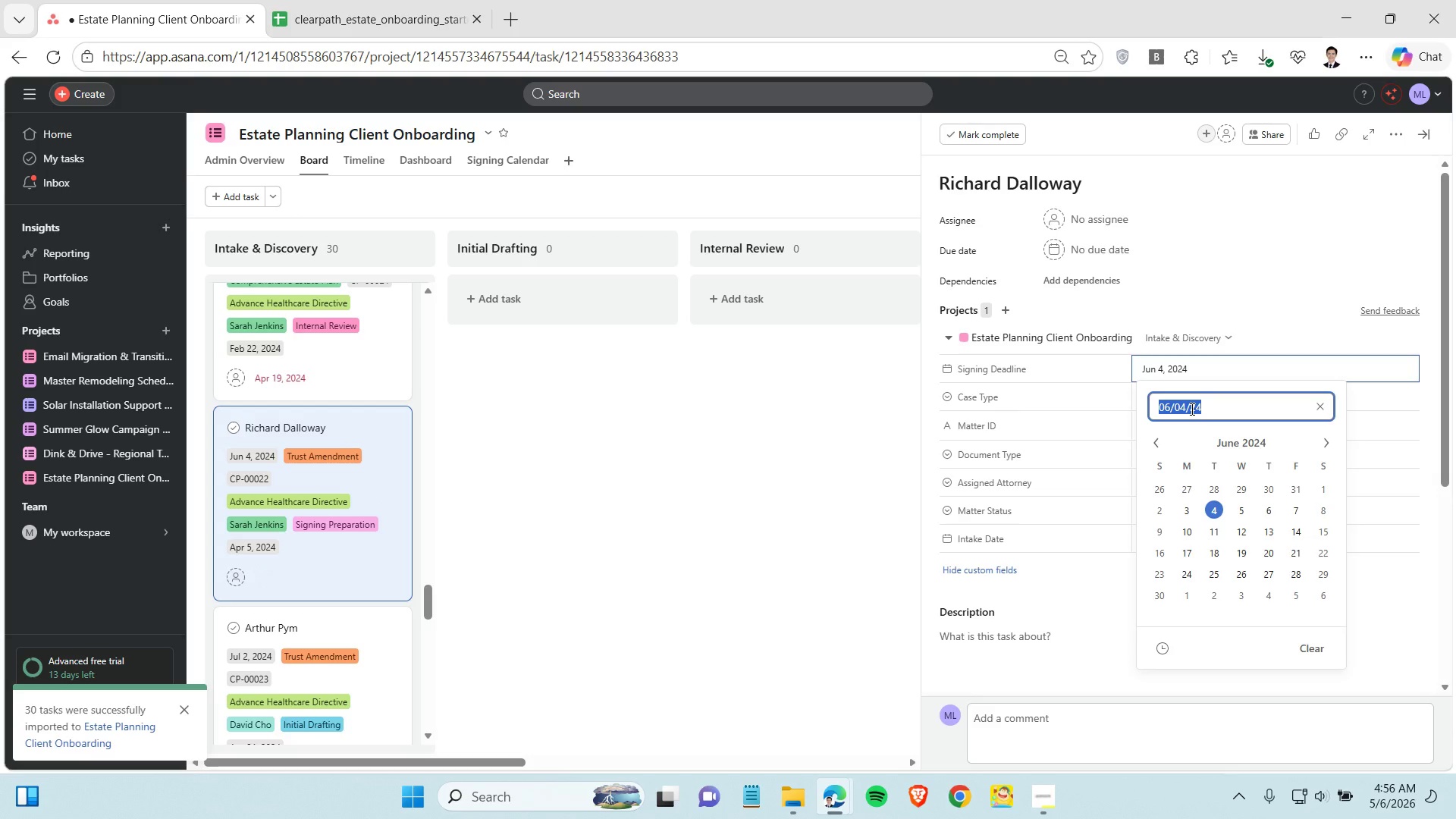 
key(Control+C)
 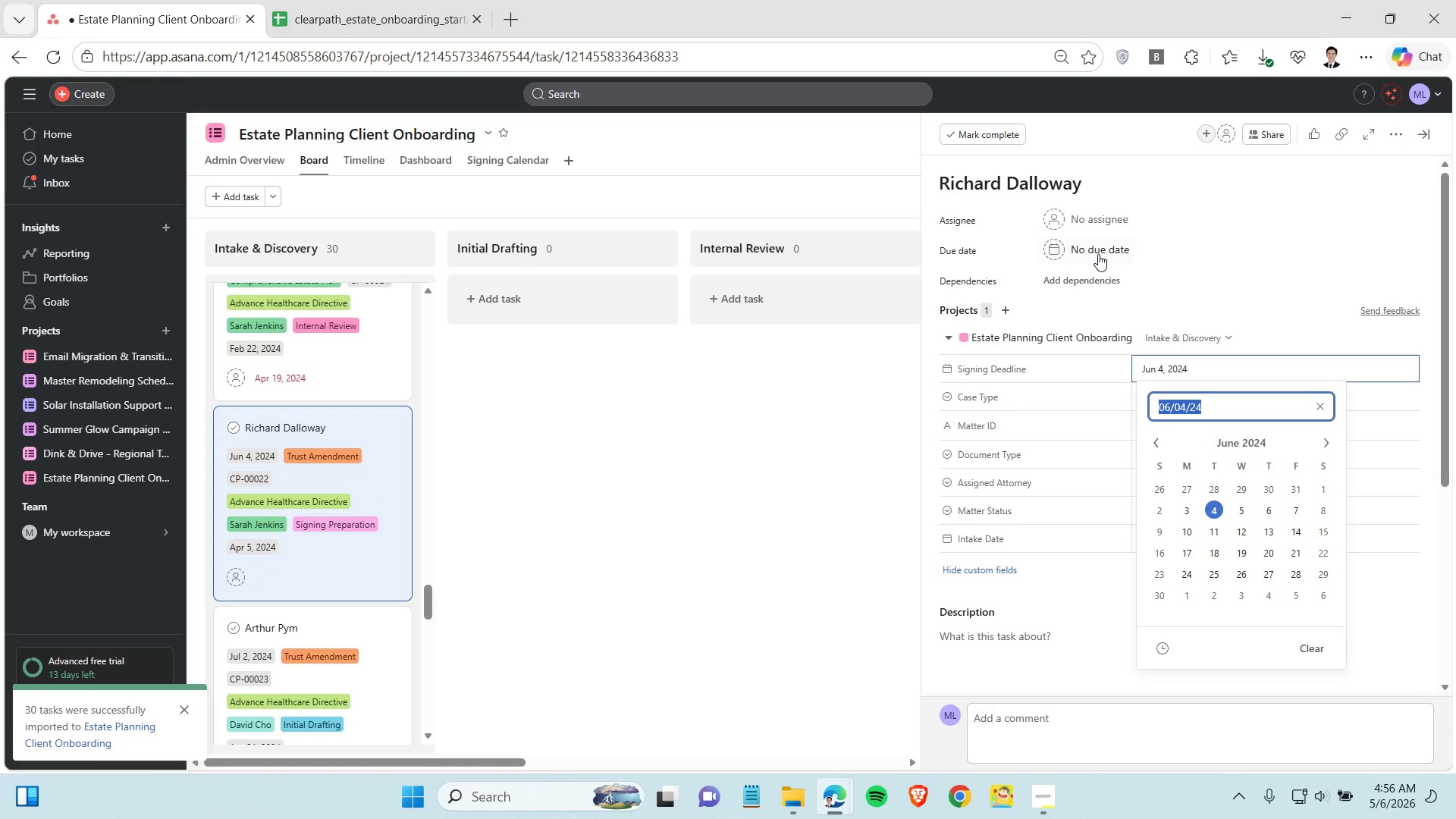 
left_click([1098, 254])
 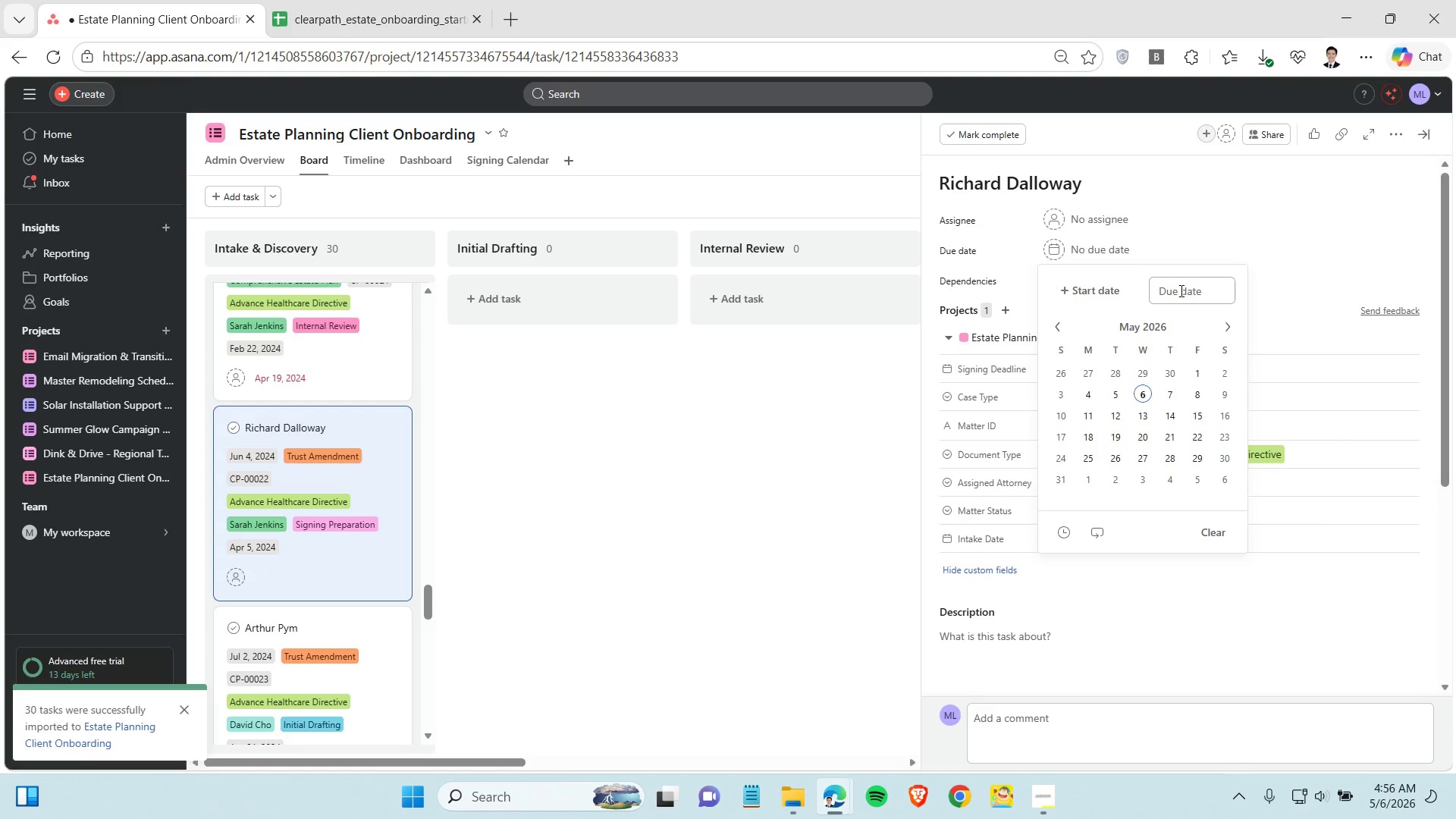 
left_click([1180, 290])
 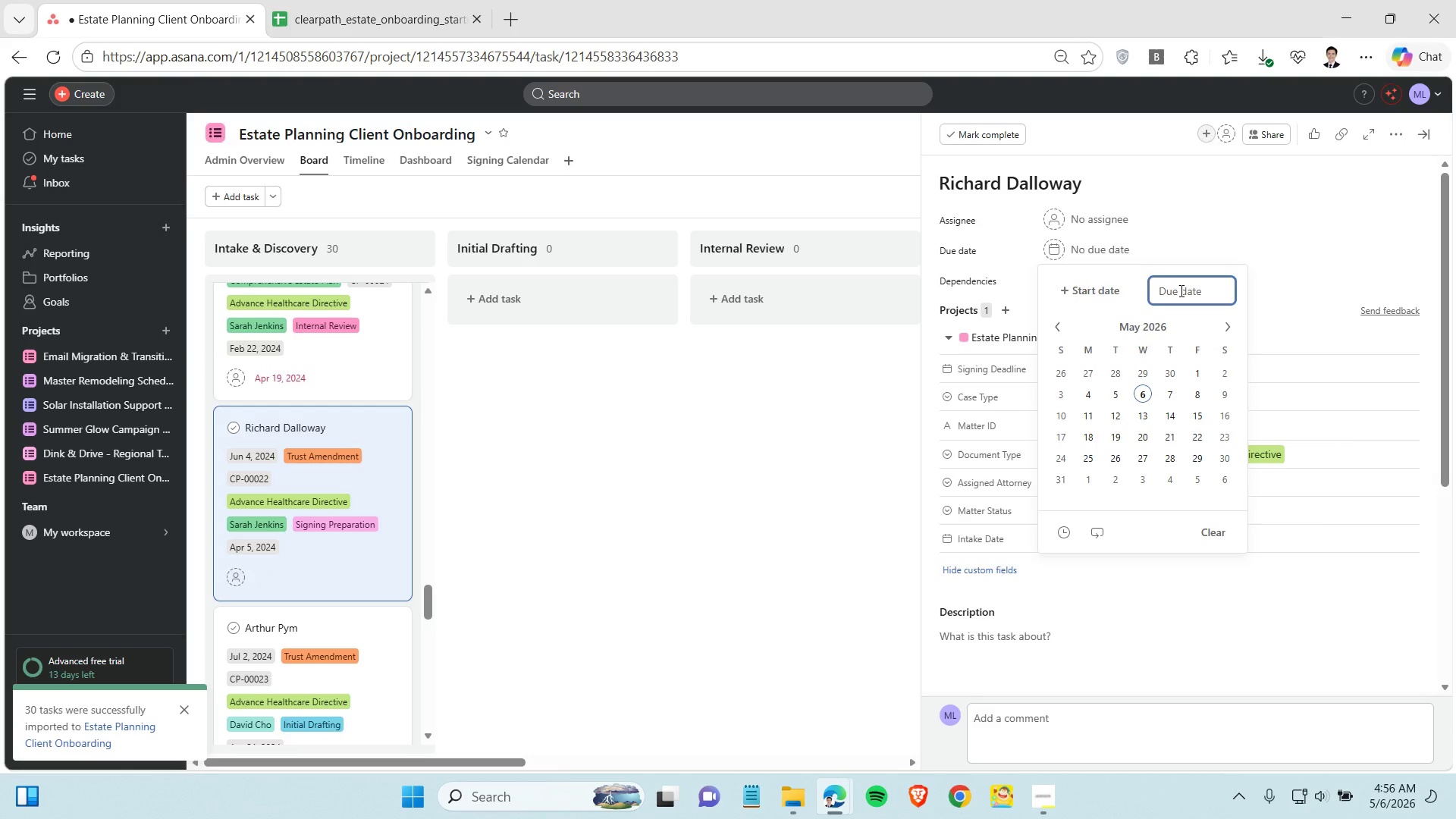 
key(Control+V)
 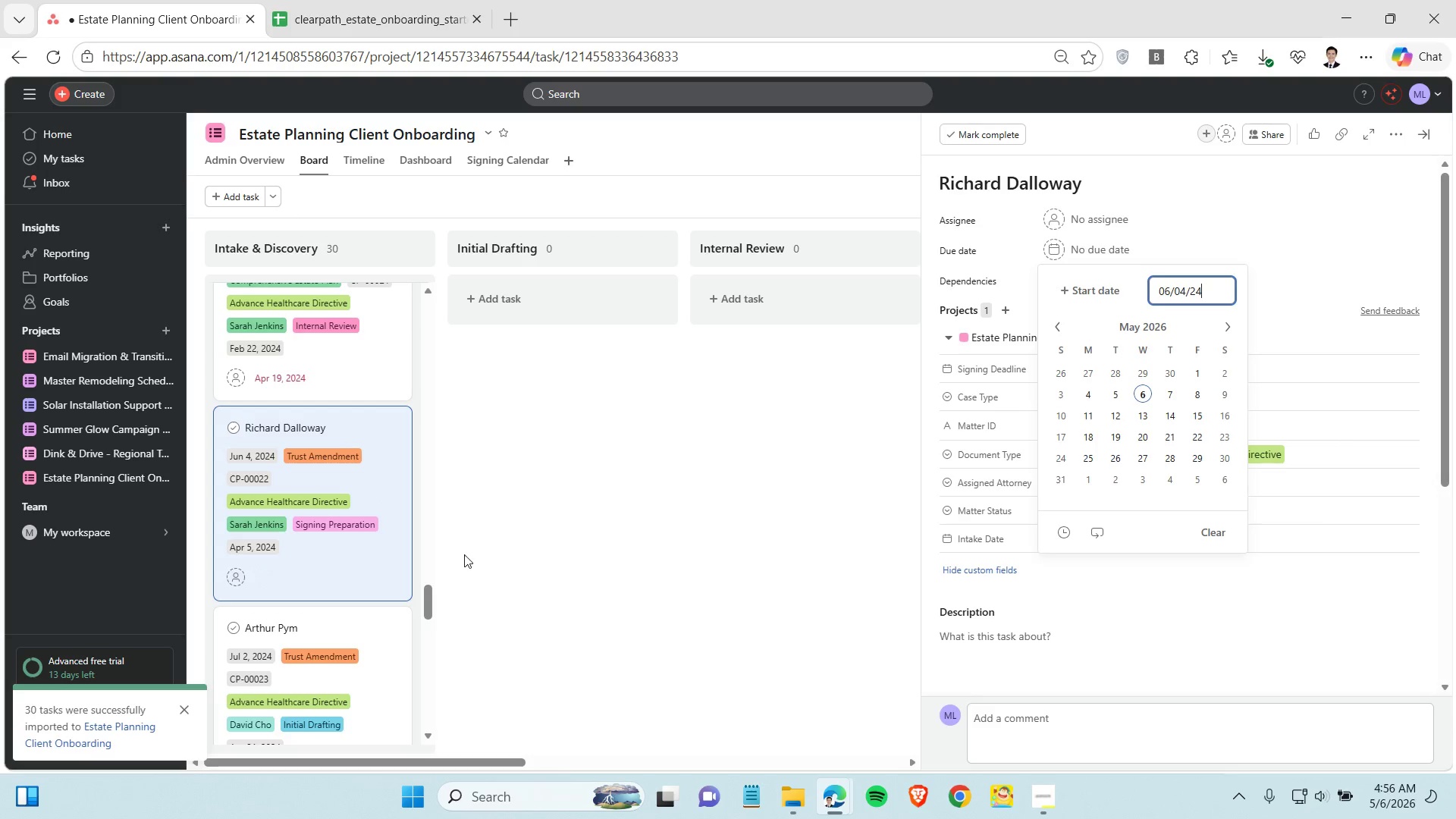 
scroll: coordinate [374, 568], scroll_direction: down, amount: 5.0
 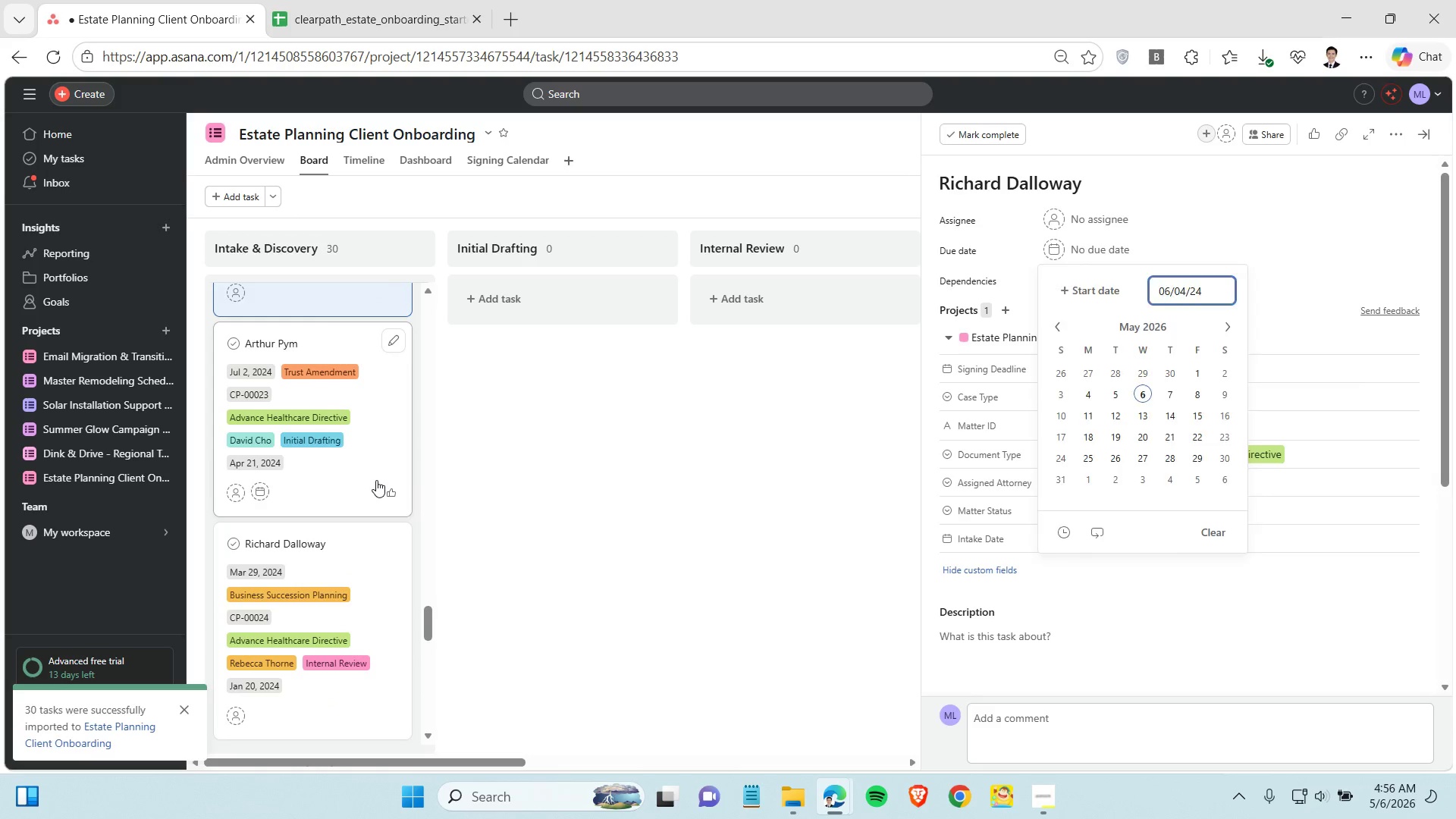 
left_click([376, 480])
 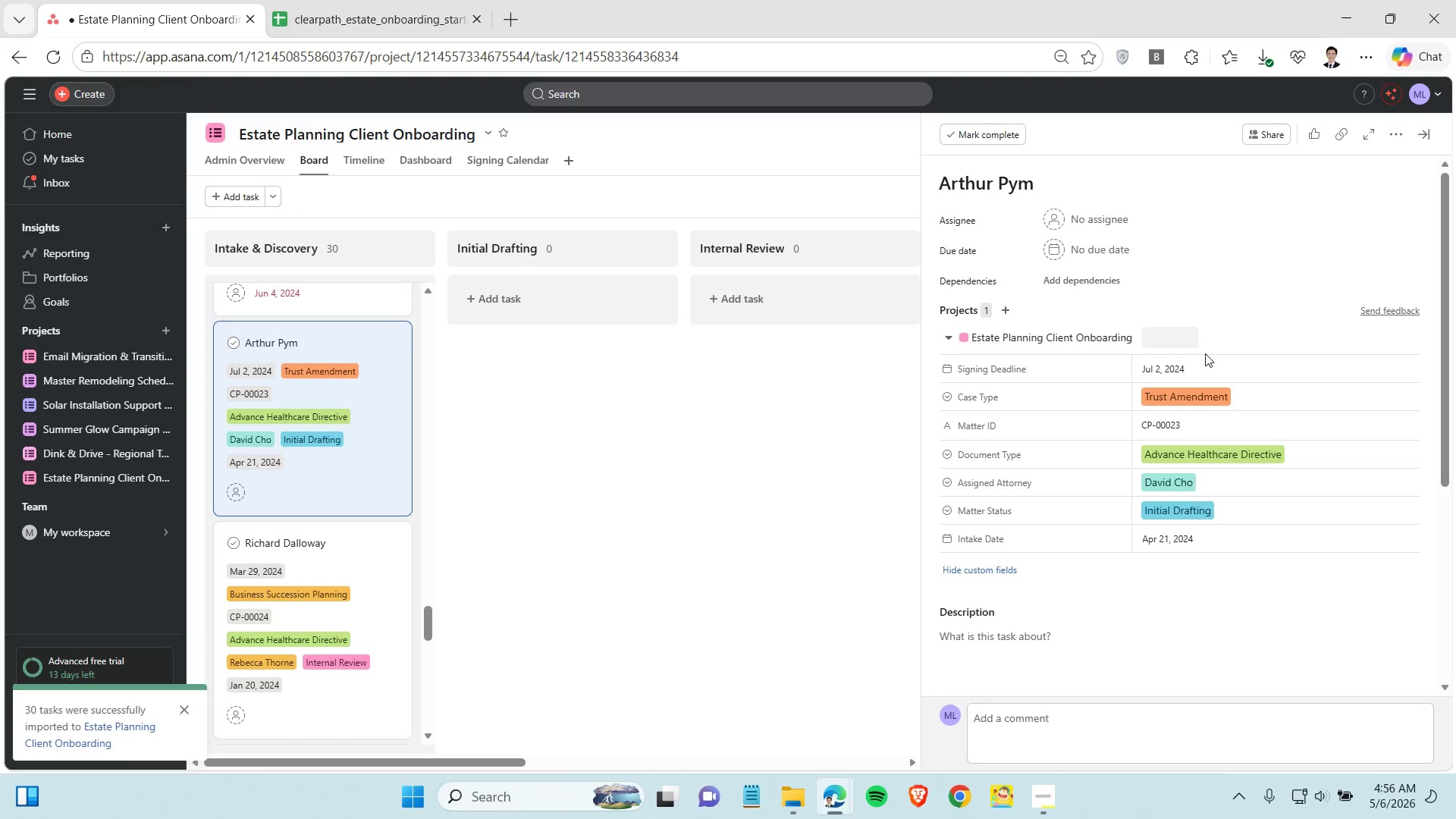 
left_click([1176, 367])
 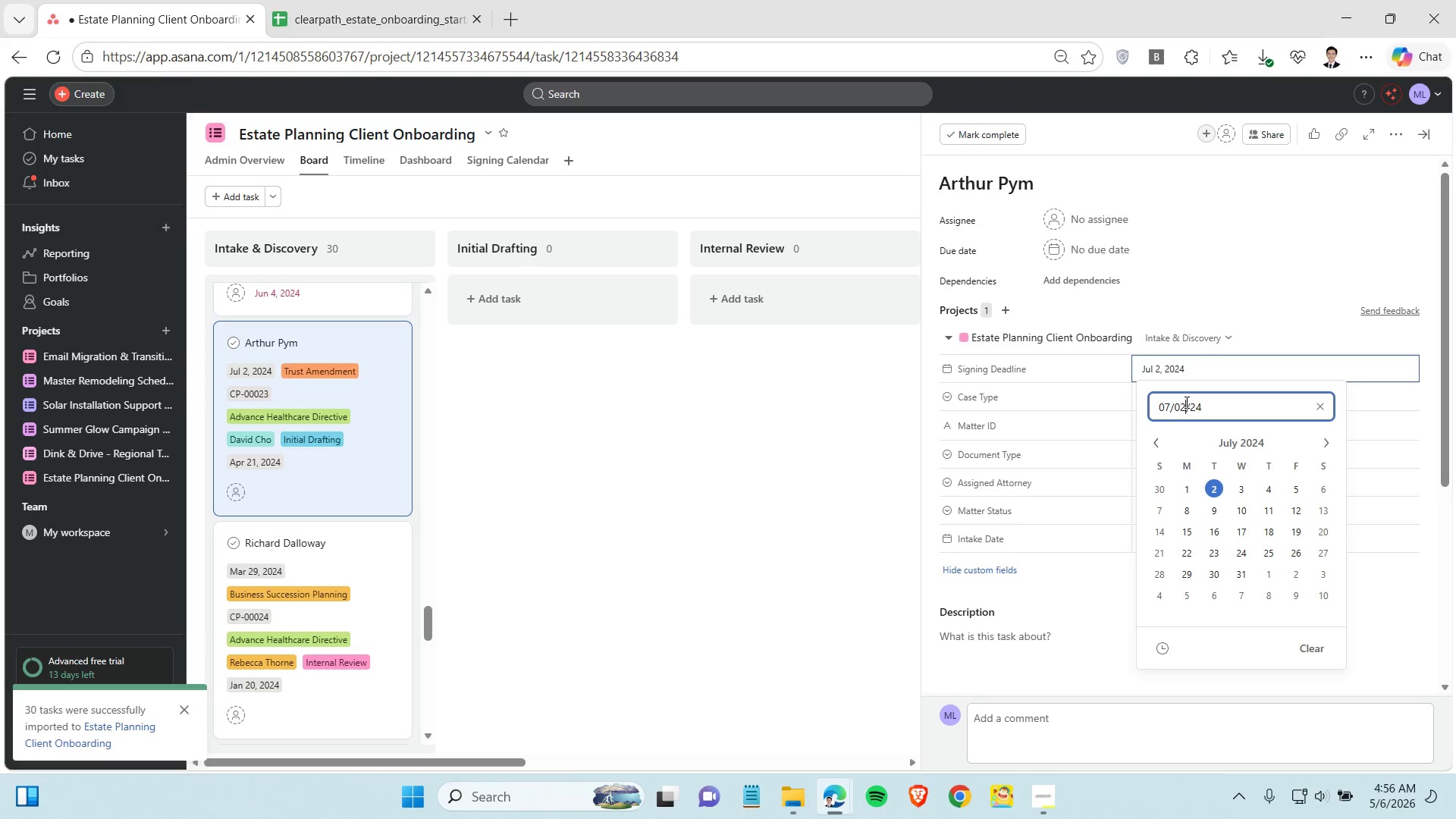 
triple_click([1186, 402])
 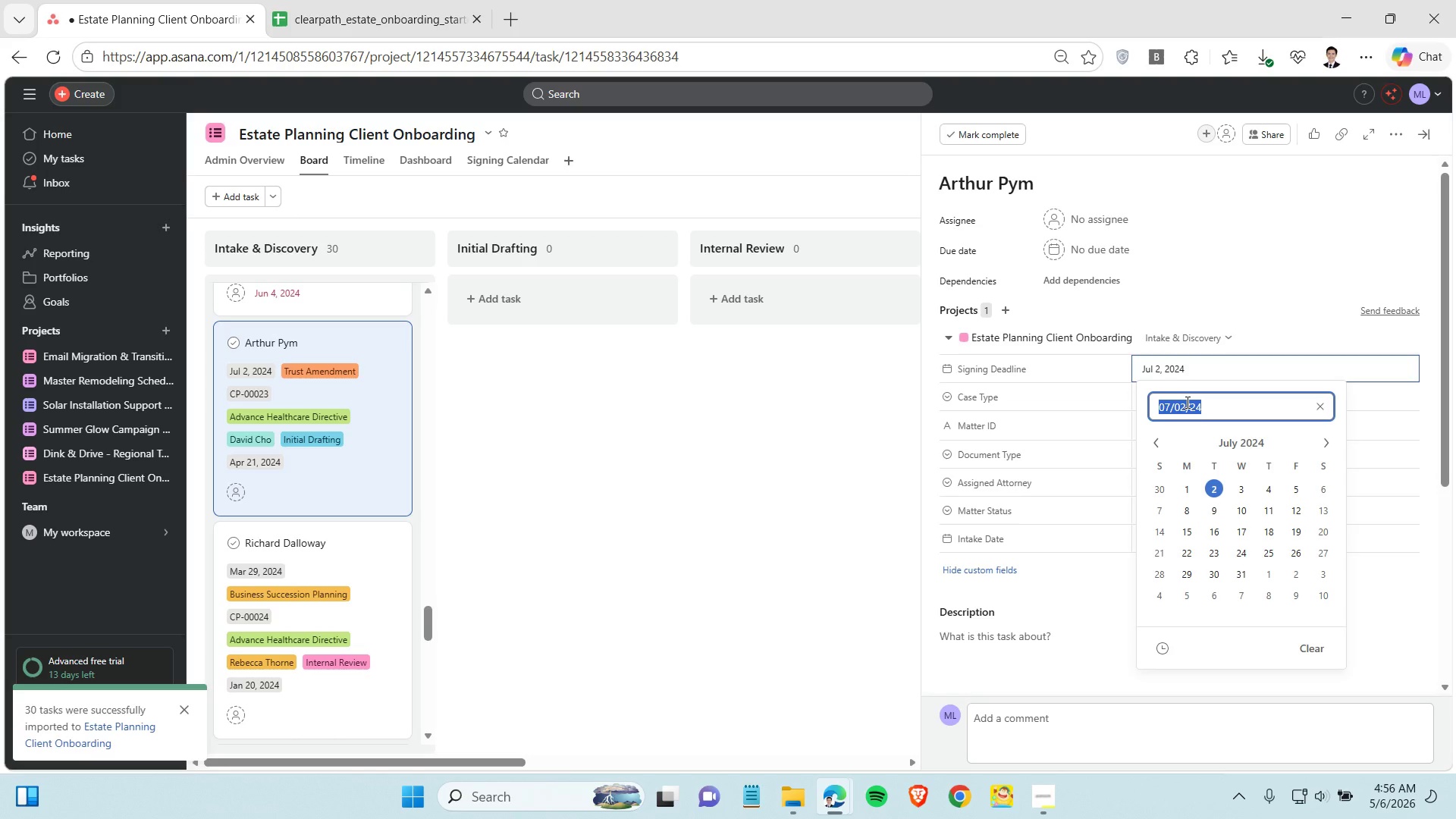 
key(Control+C)
 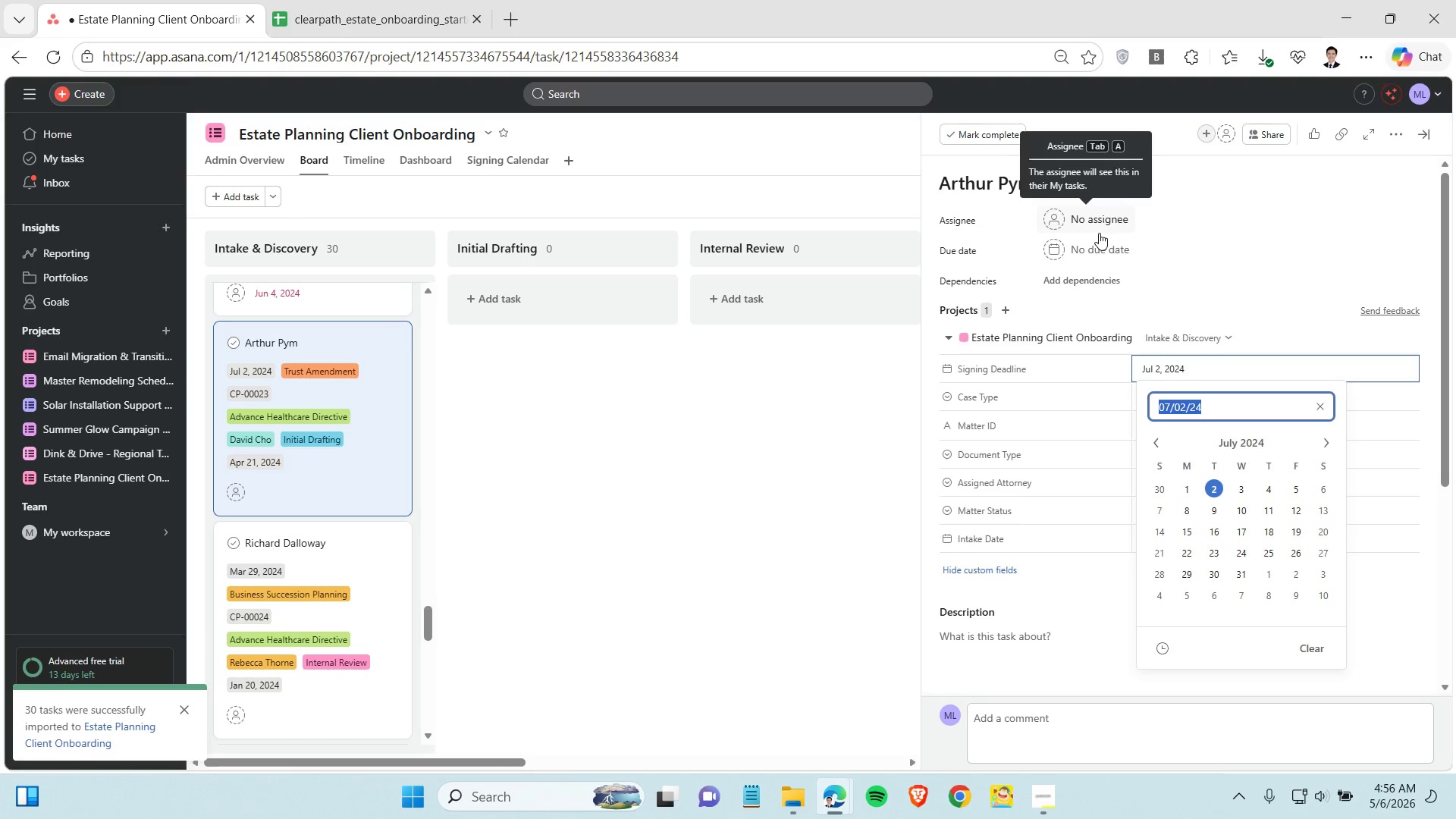 
left_click([1097, 244])
 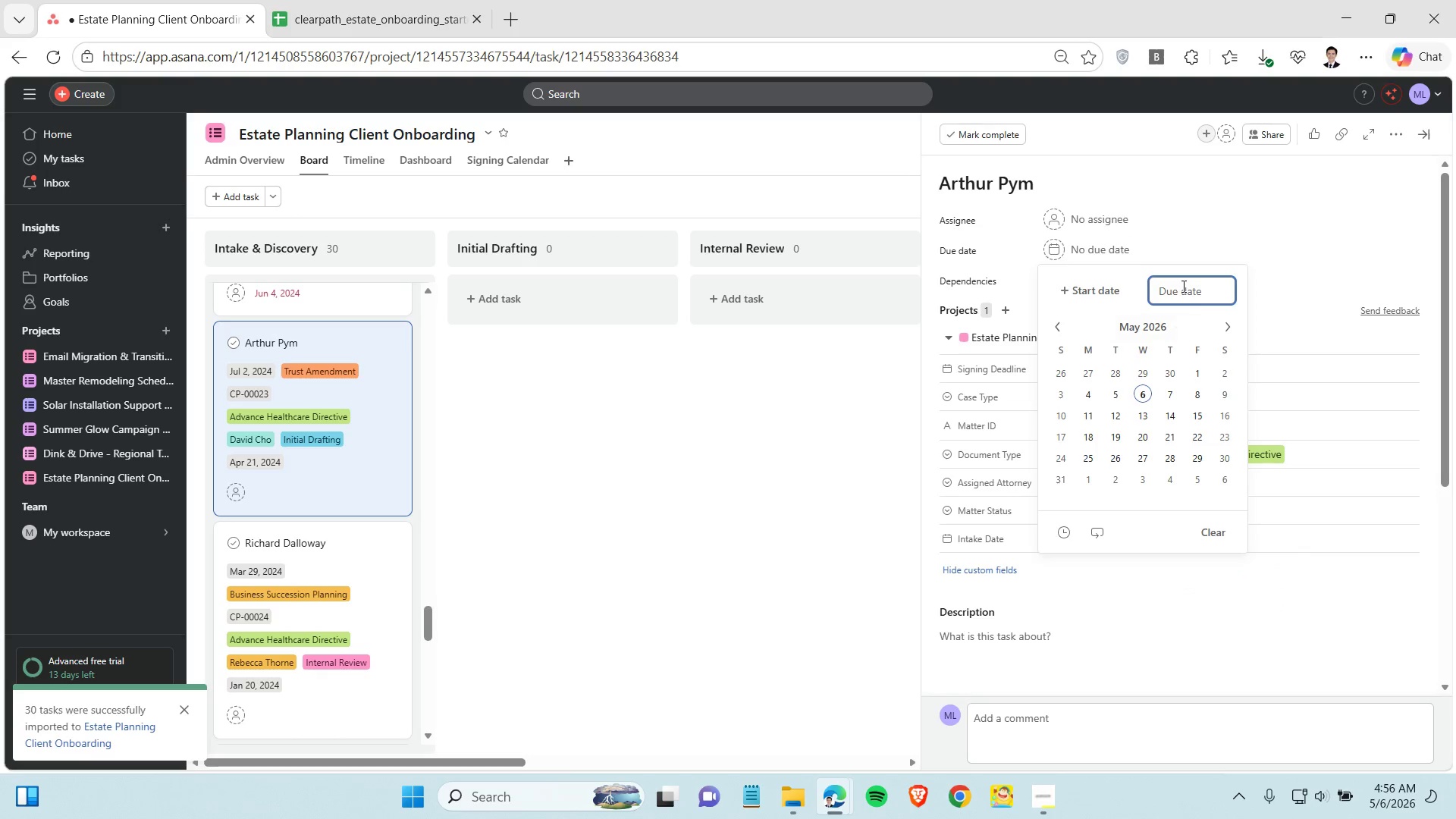 
left_click([1182, 286])
 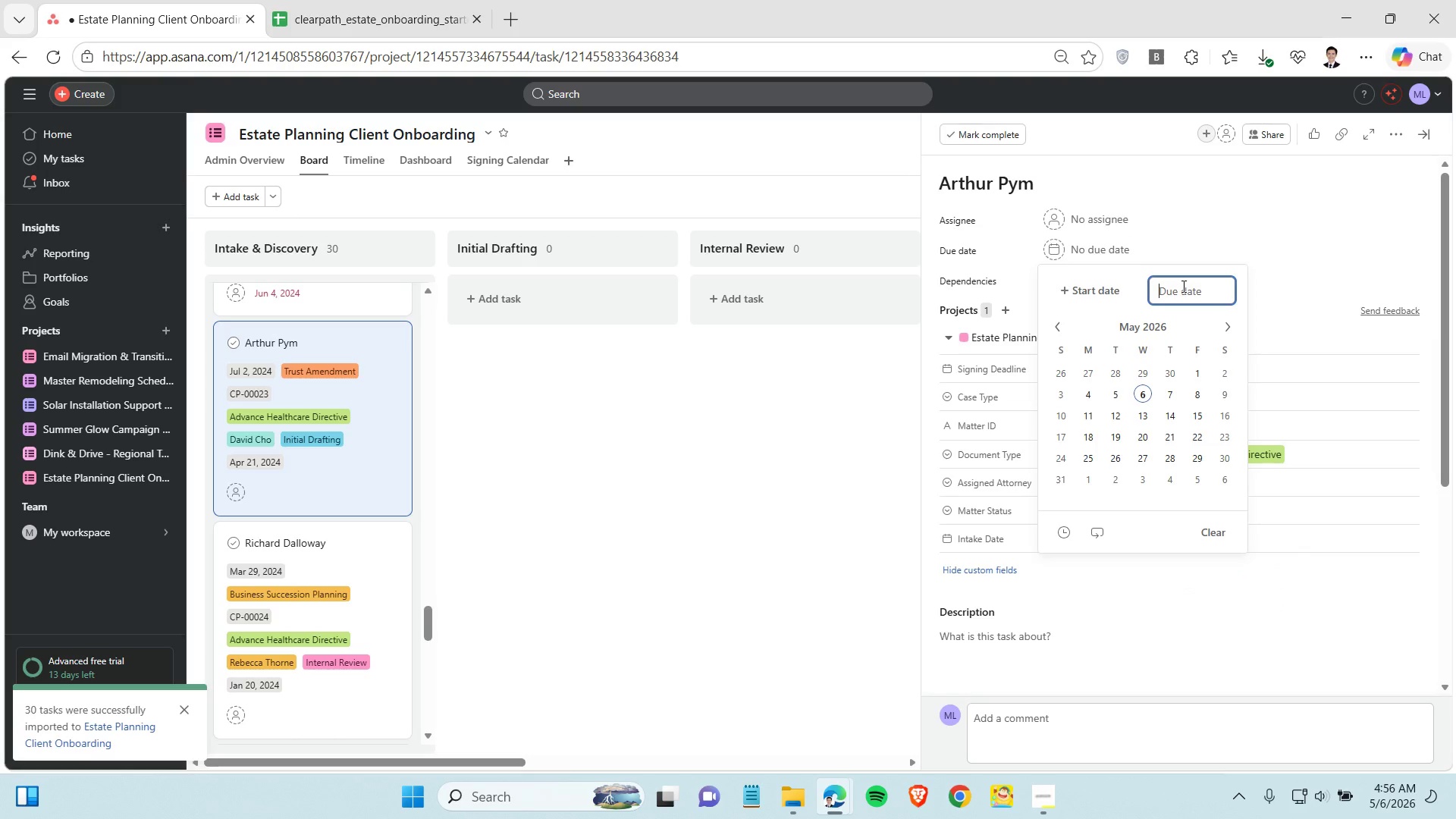 
key(Control+V)
 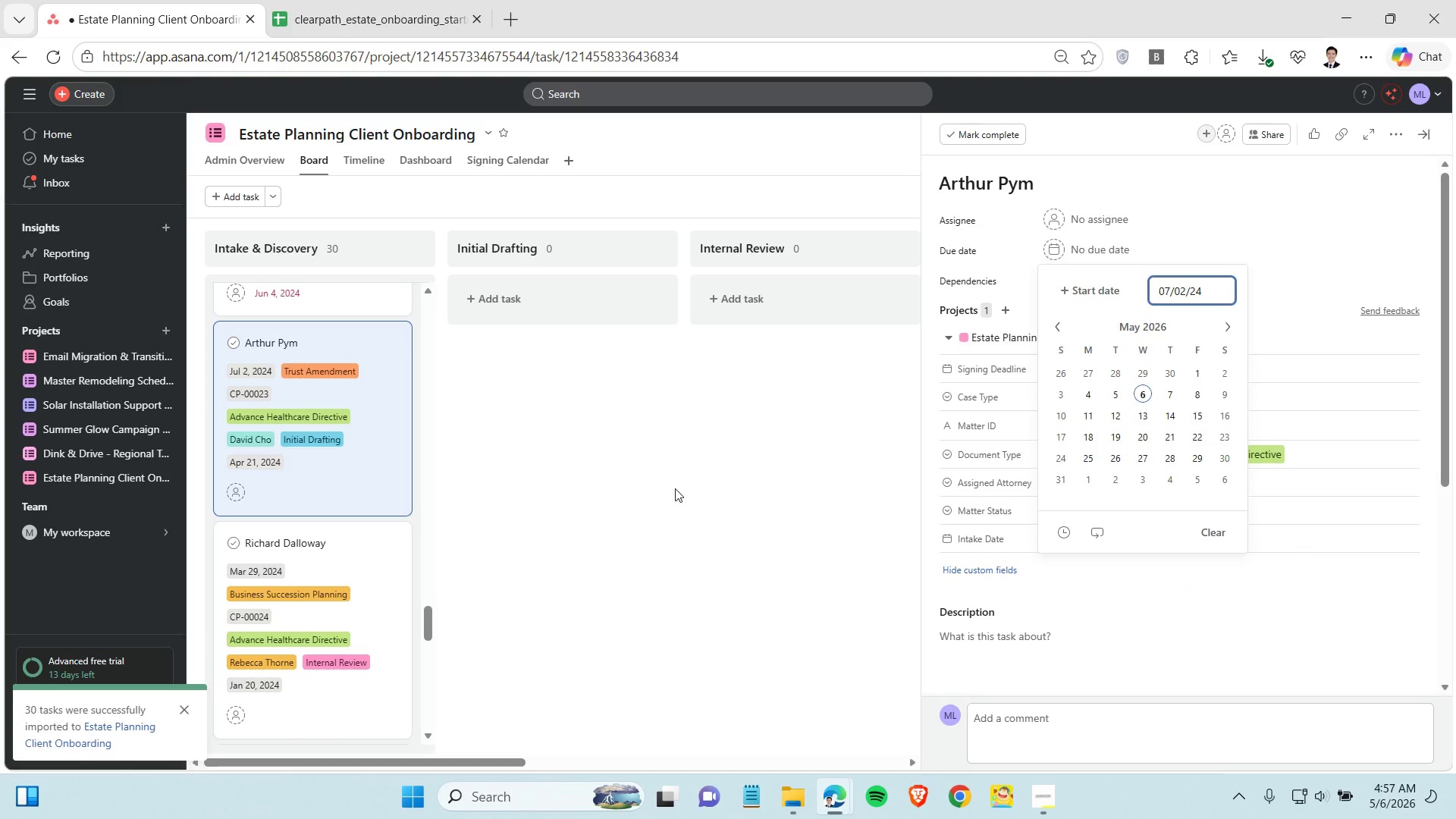 
left_click([588, 510])
 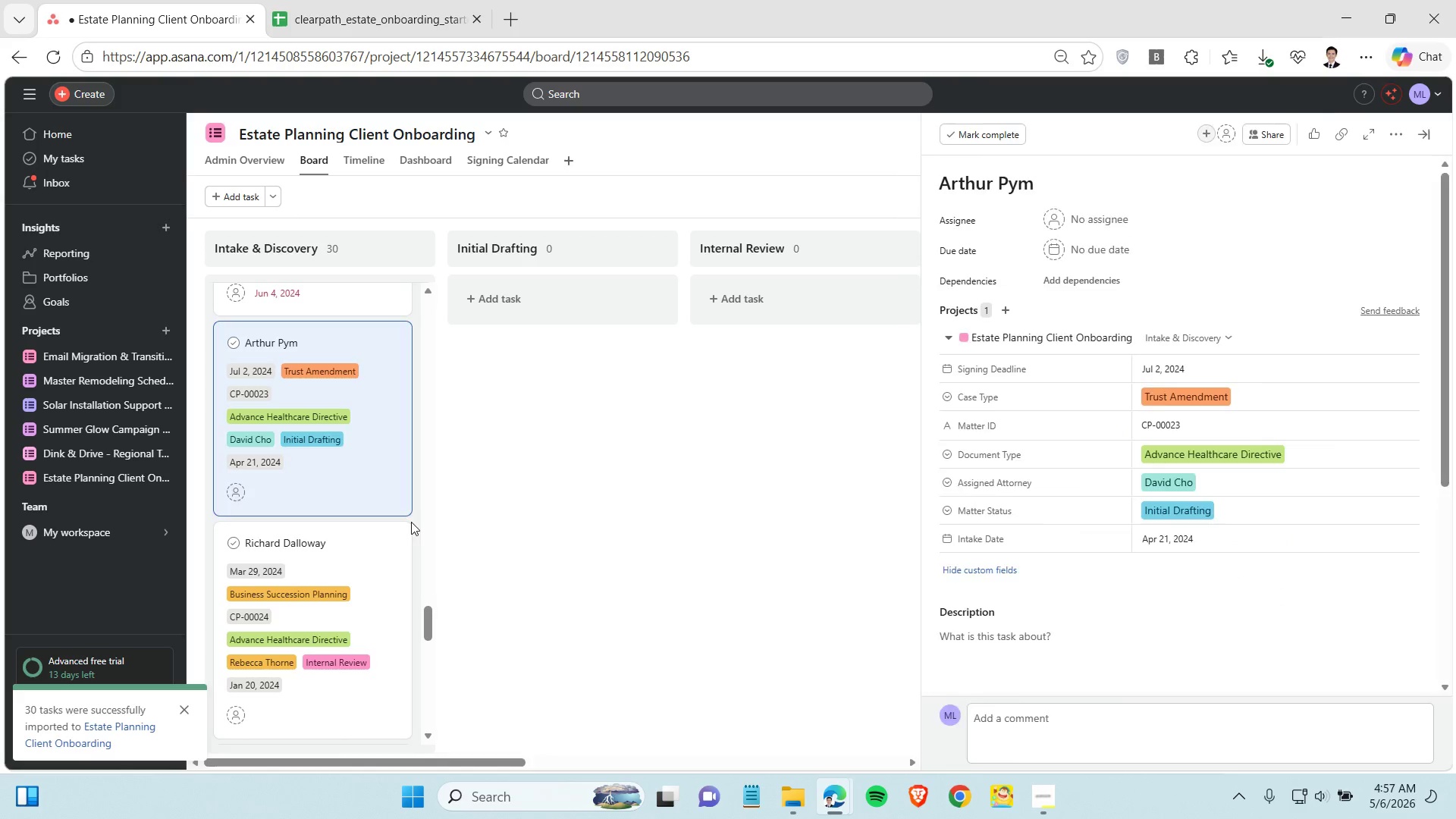 
scroll: coordinate [361, 507], scroll_direction: down, amount: 2.0
 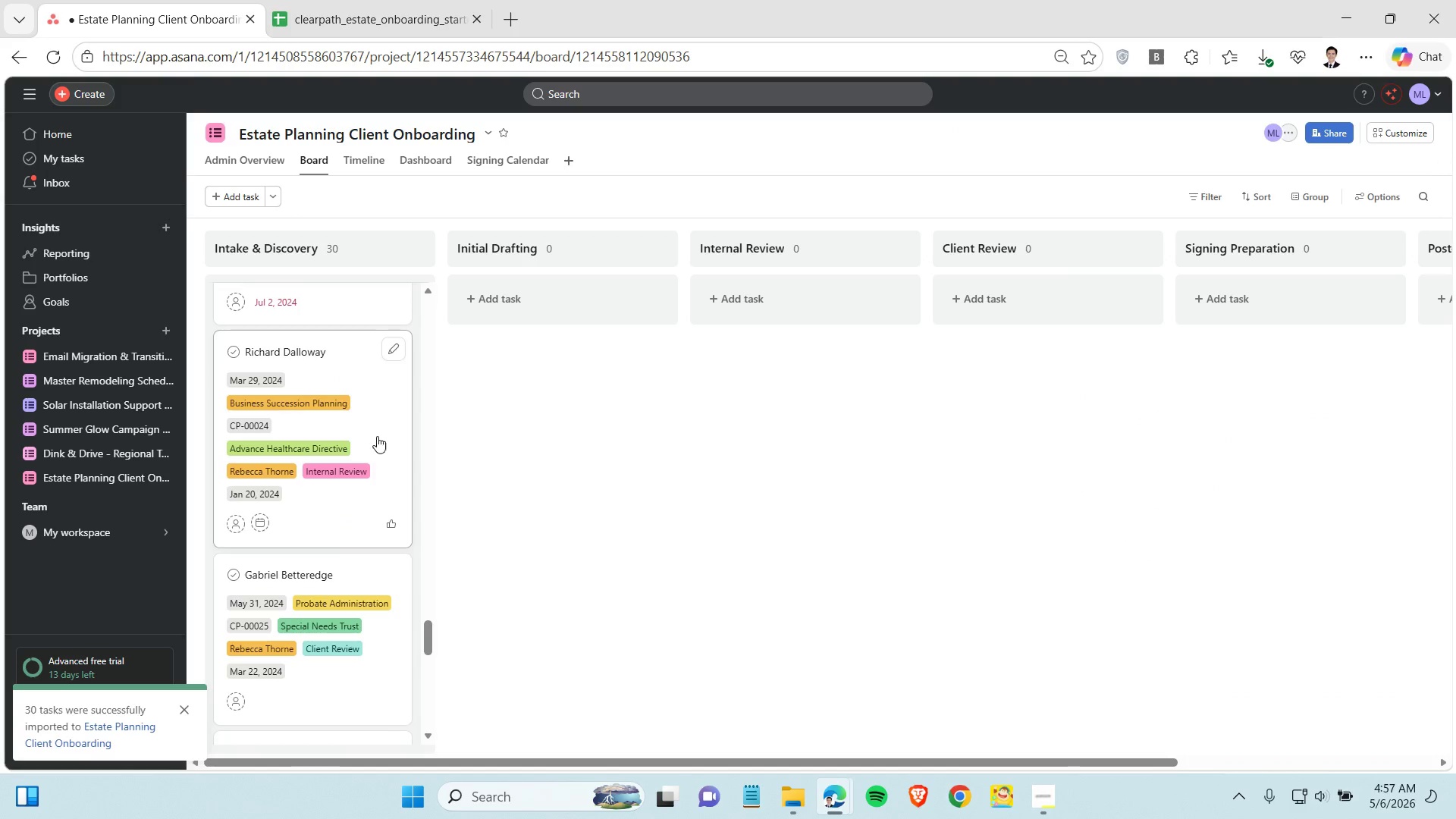 
left_click([378, 435])
 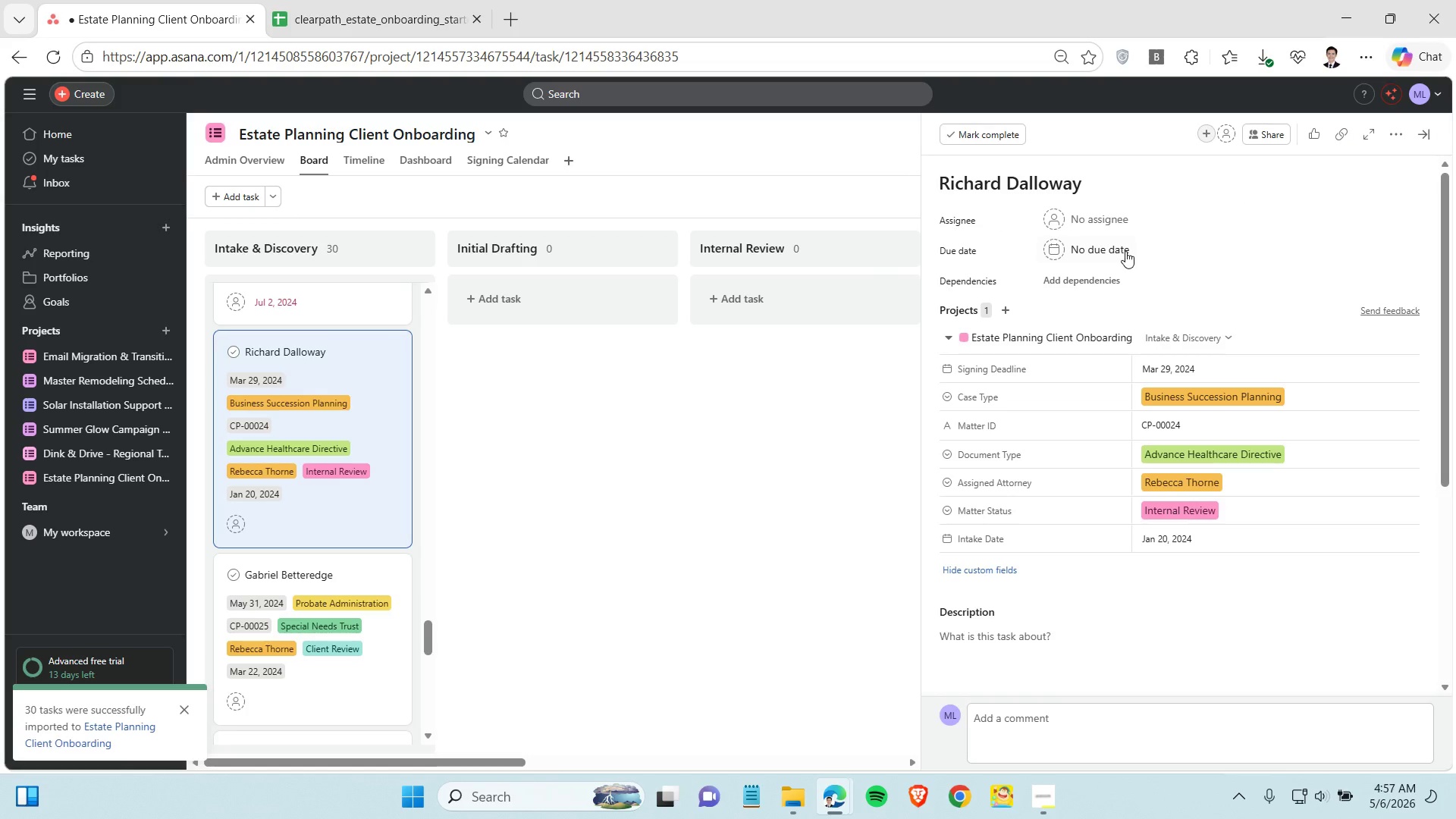 
left_click([1210, 369])
 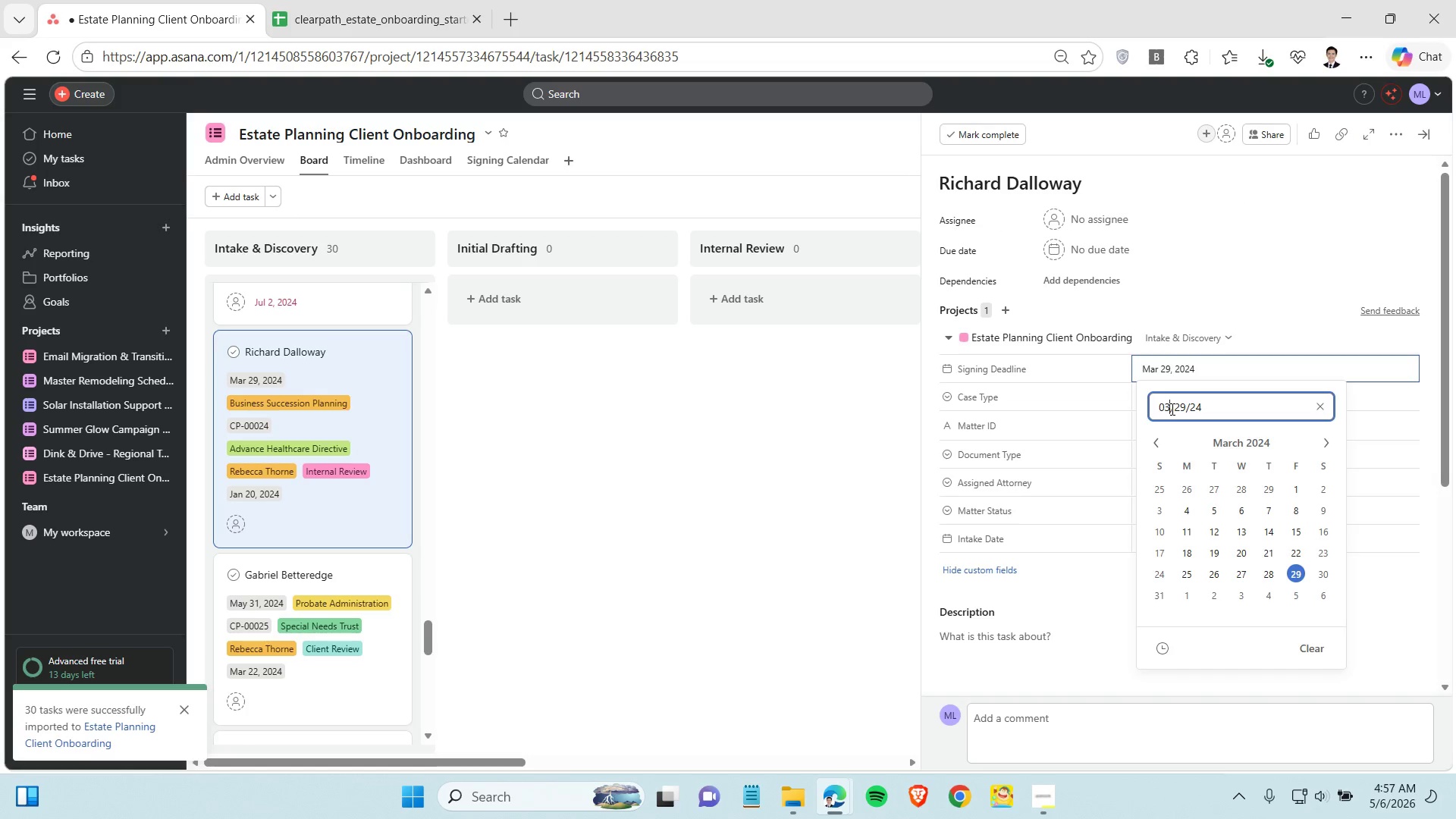 
double_click([1171, 409])
 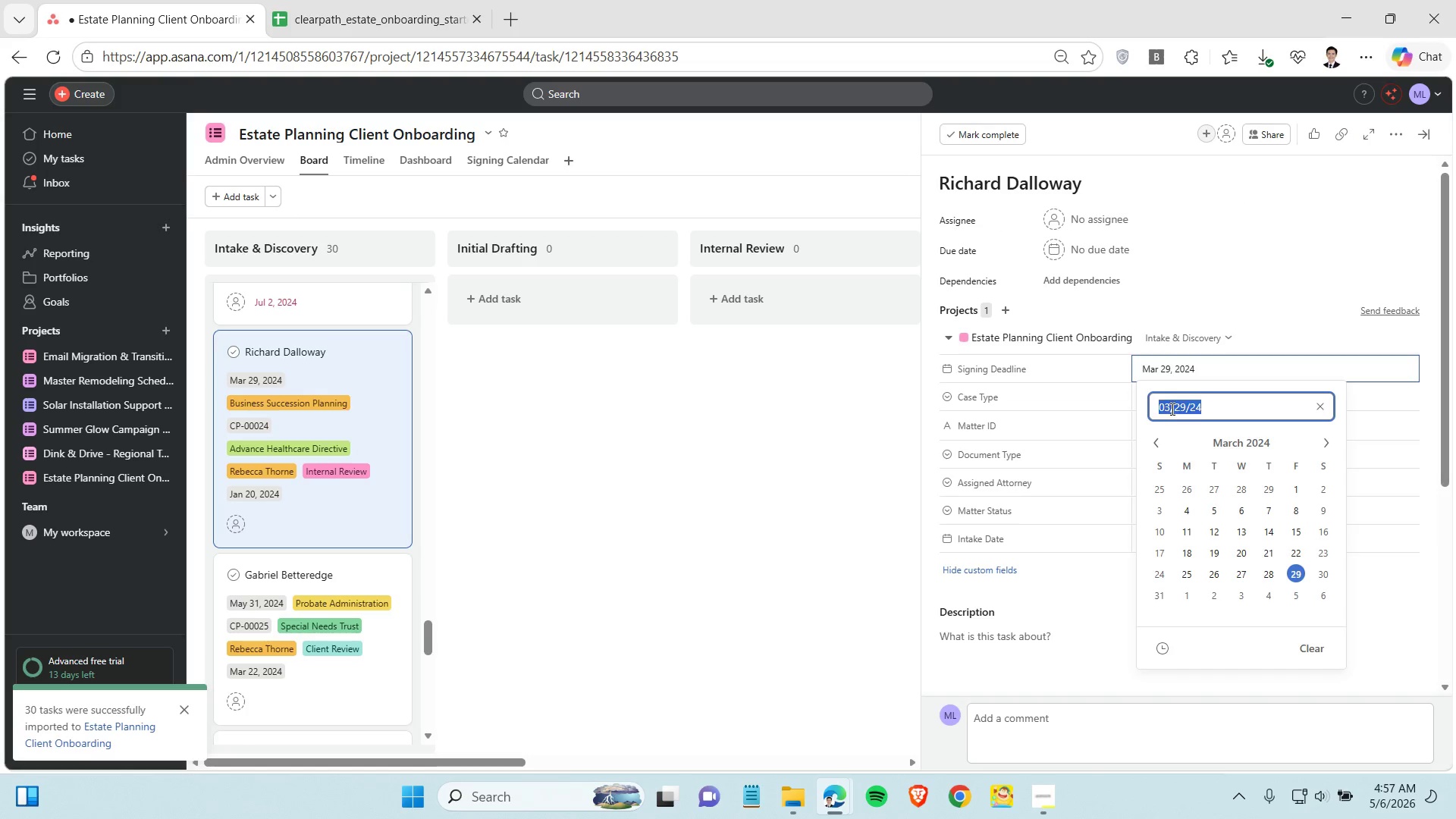 
triple_click([1171, 409])
 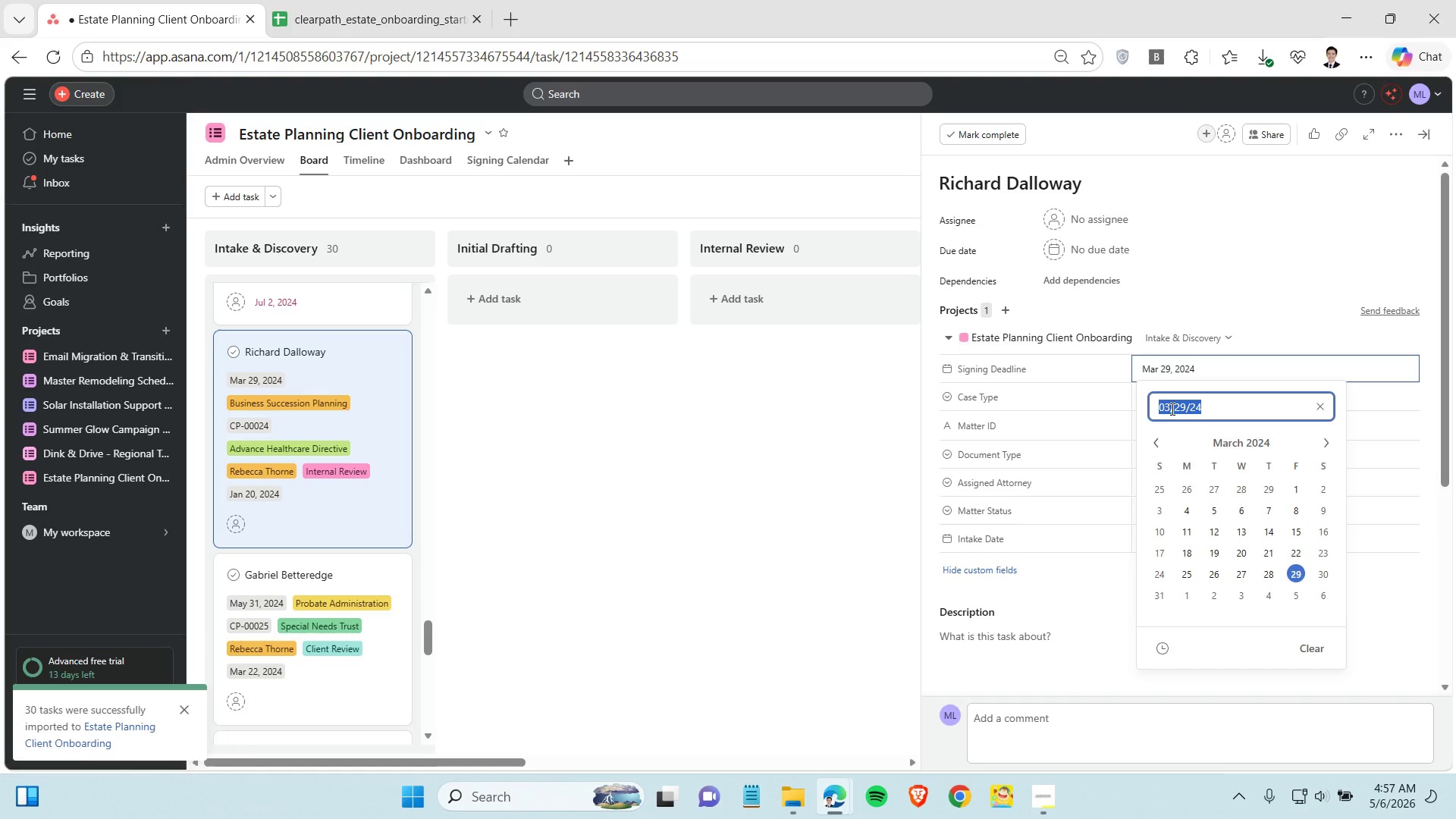 
key(Control+C)
 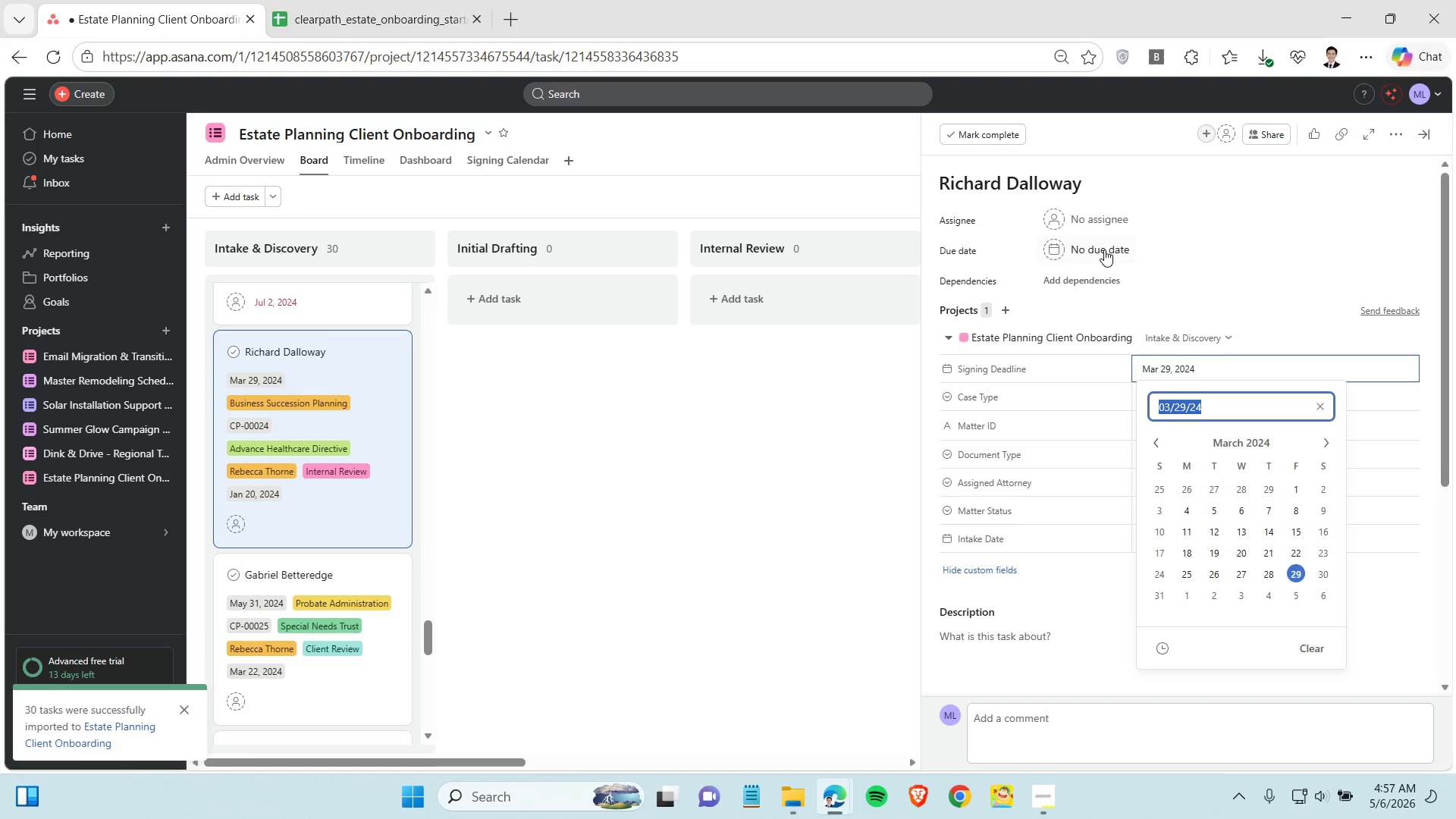 
left_click([1103, 248])
 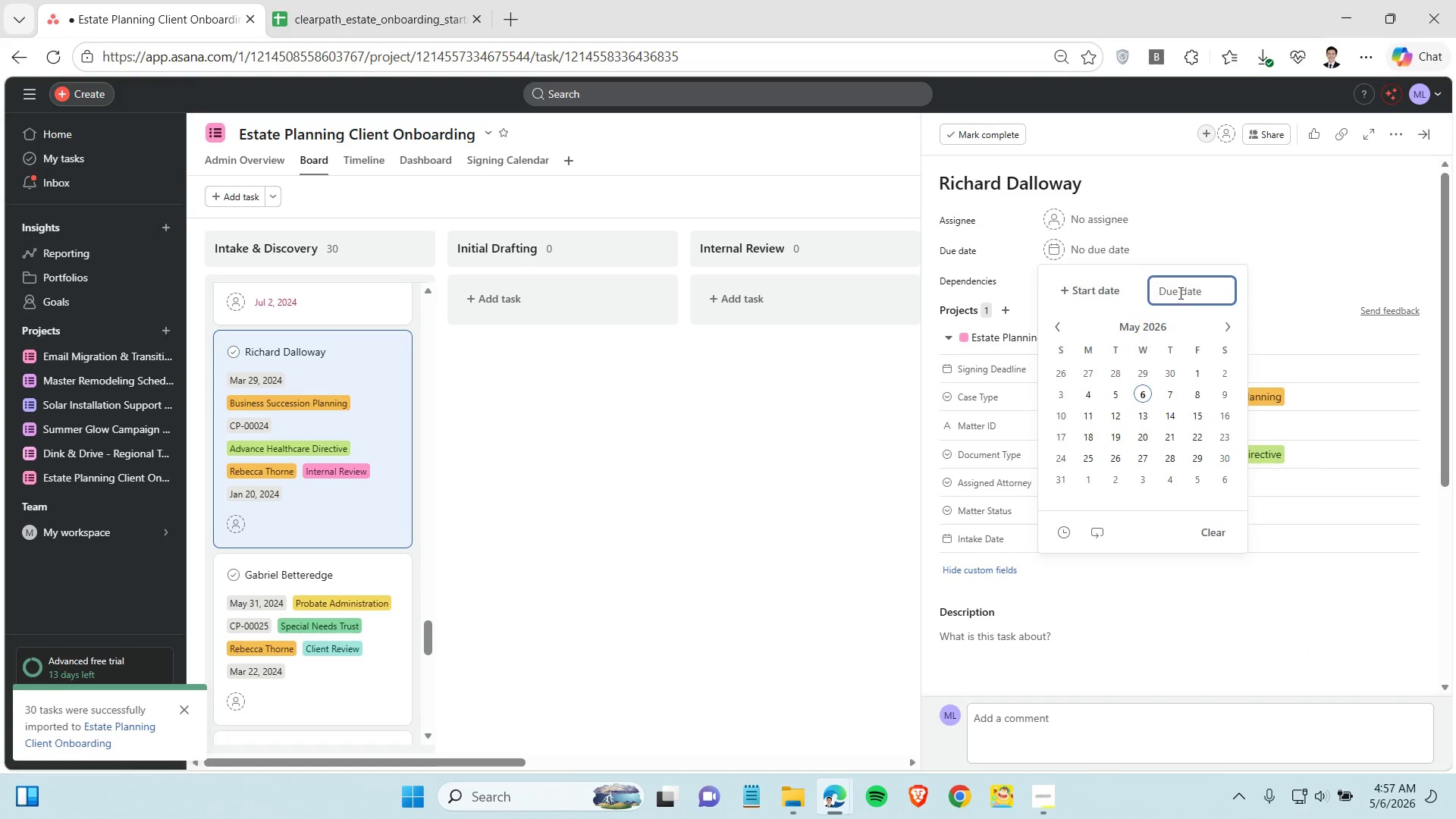 
left_click([1179, 293])
 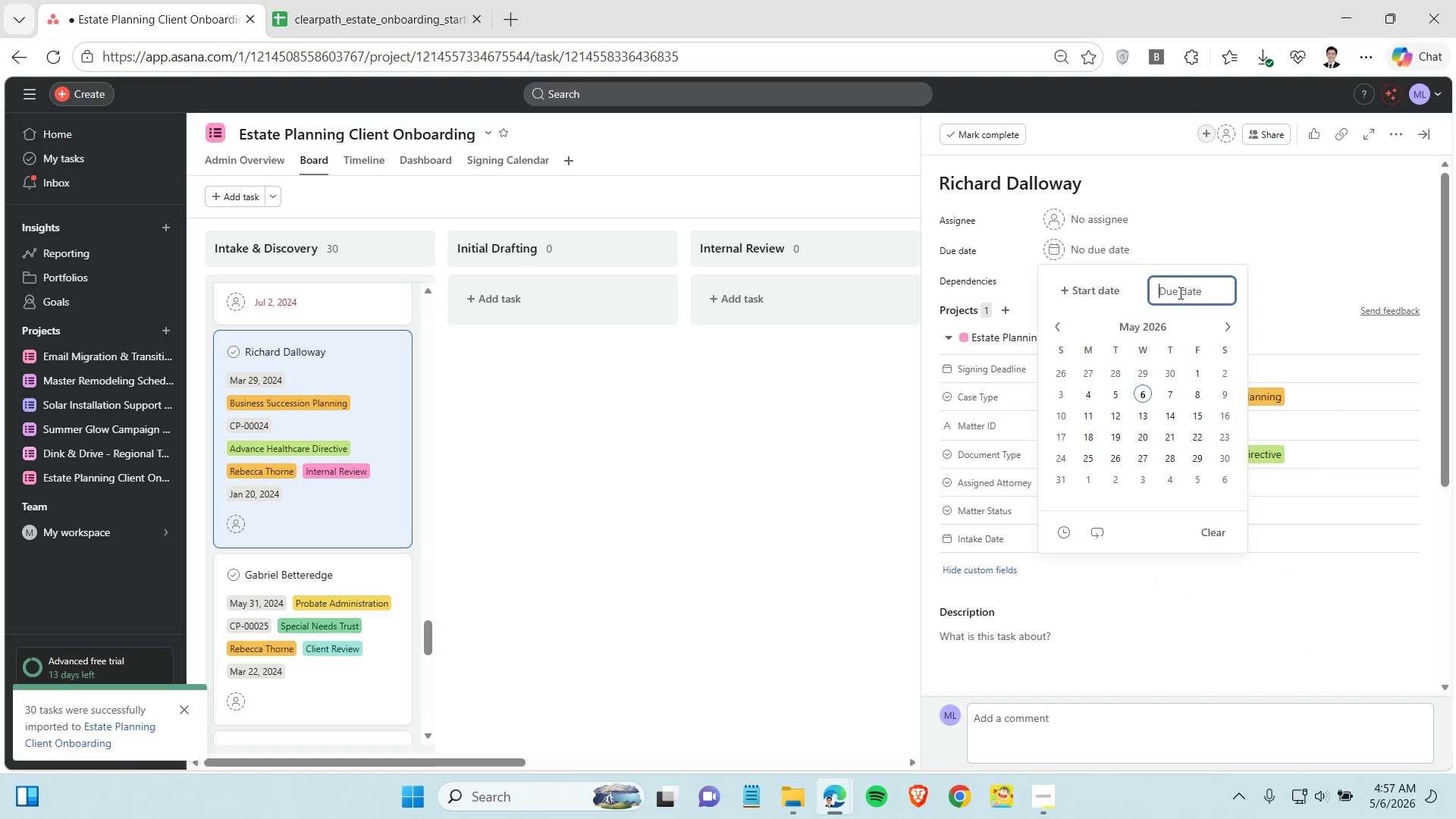 
key(Control+V)
 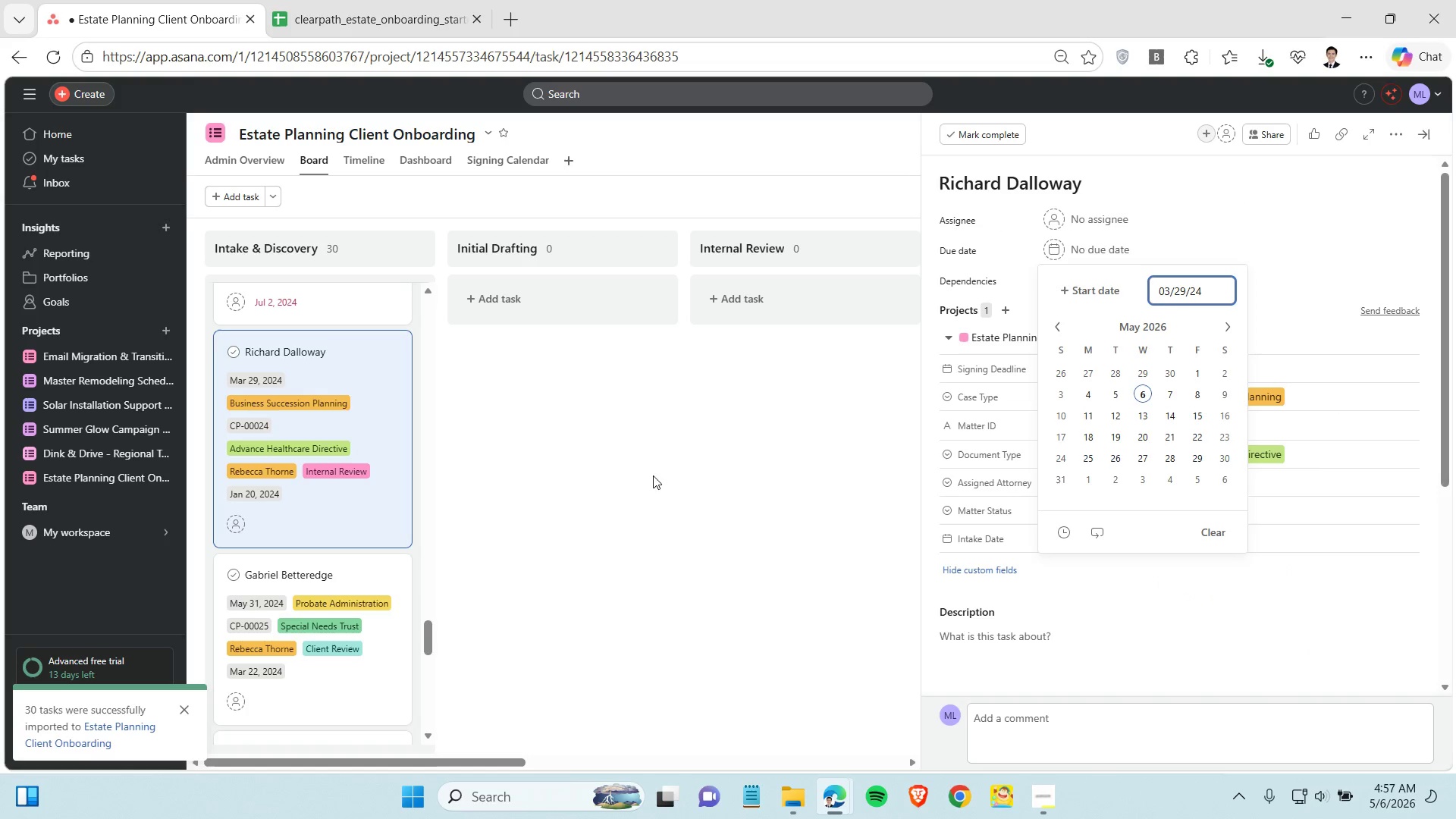 
left_click([611, 469])
 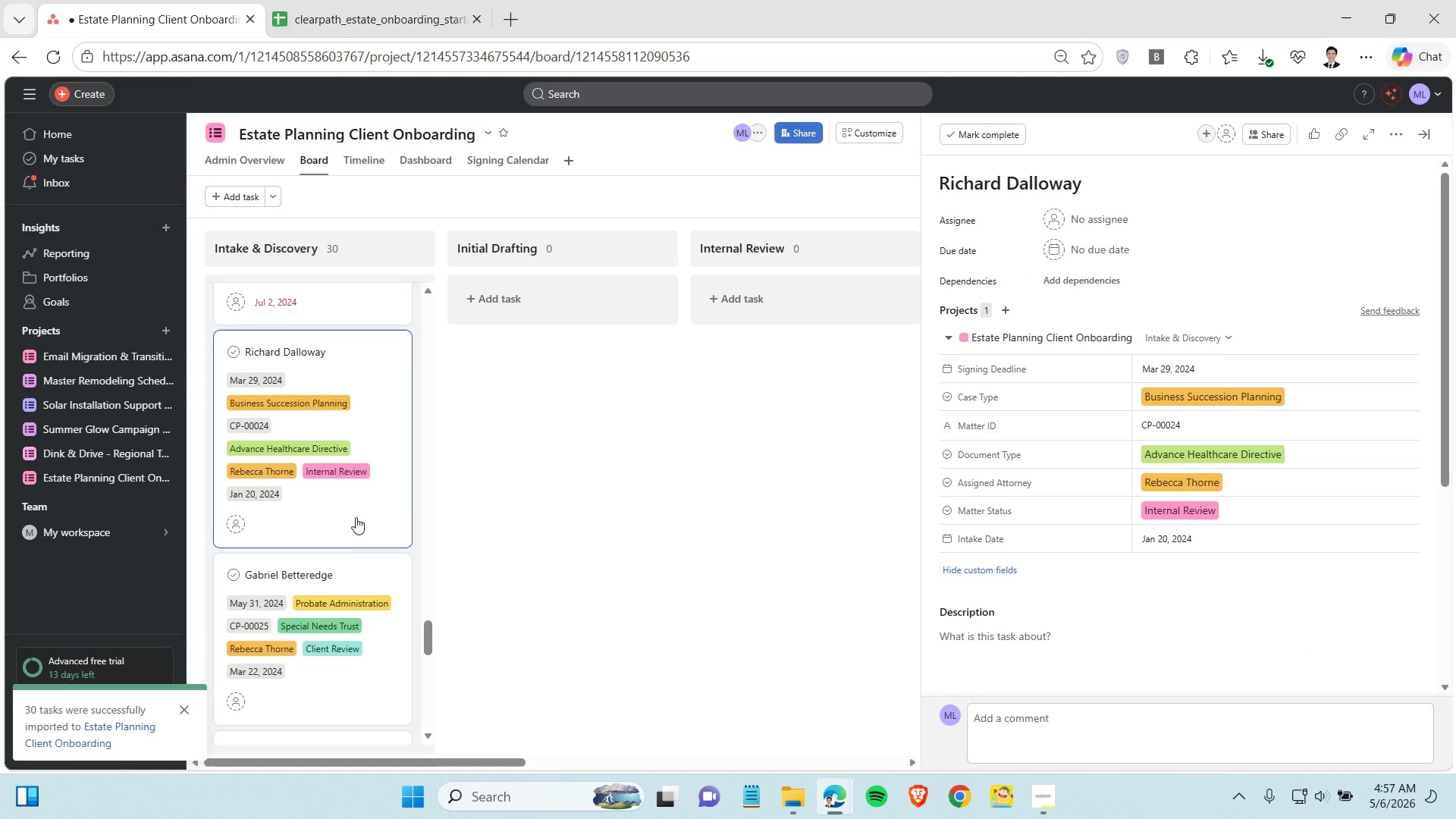 
left_click([362, 494])
 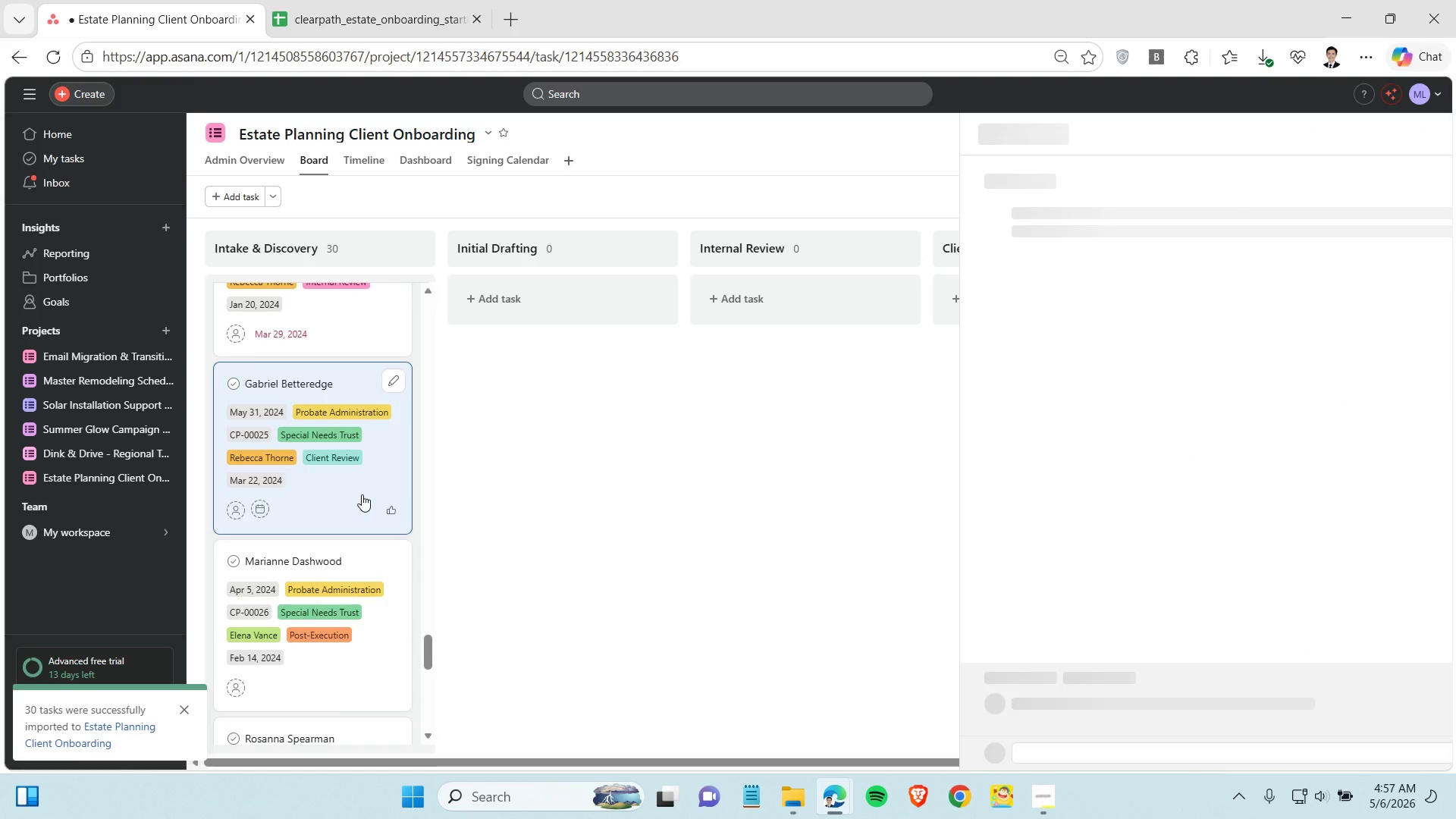 
scroll: coordinate [356, 517], scroll_direction: down, amount: 2.0
 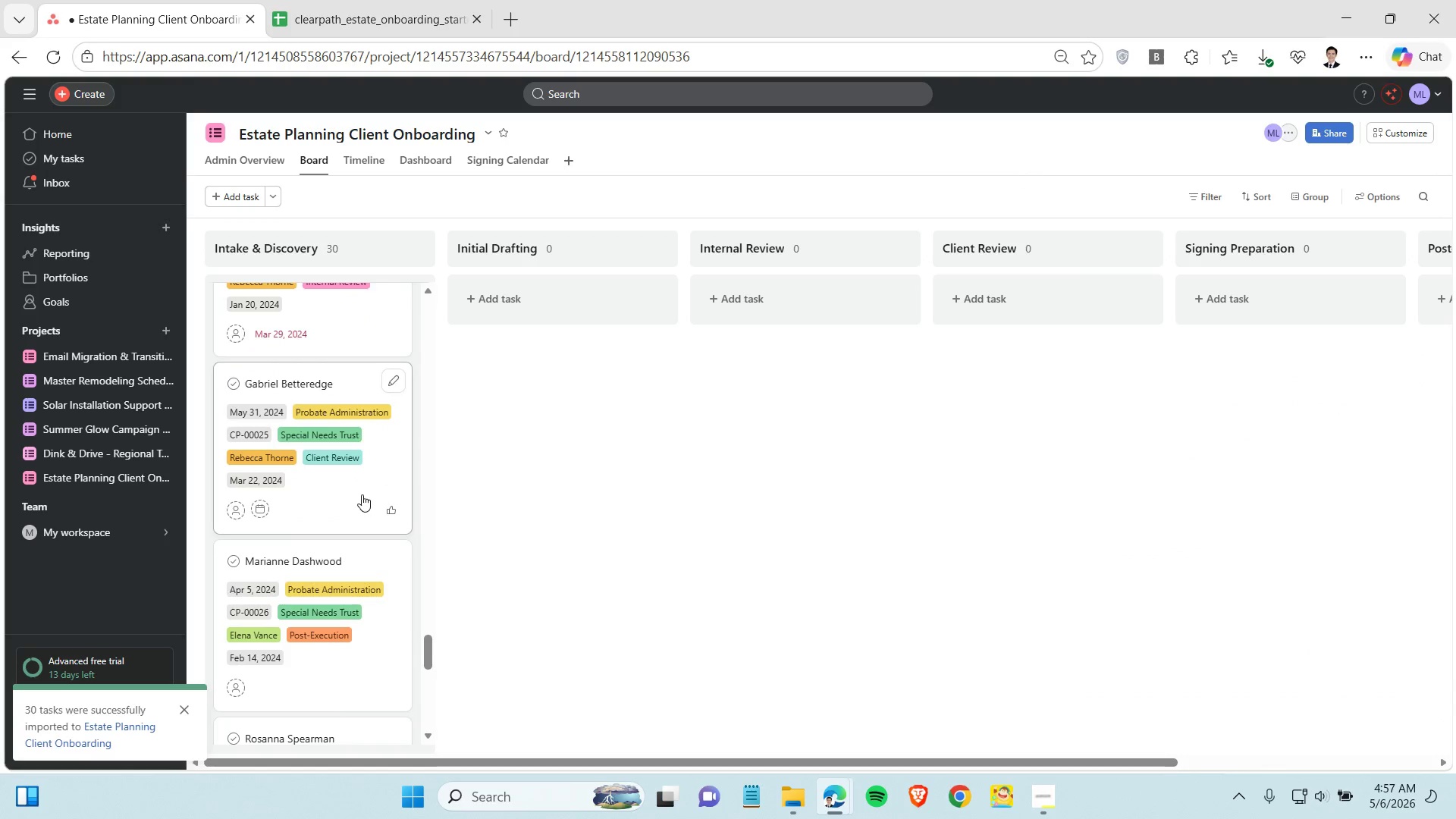 
left_click([1176, 365])
 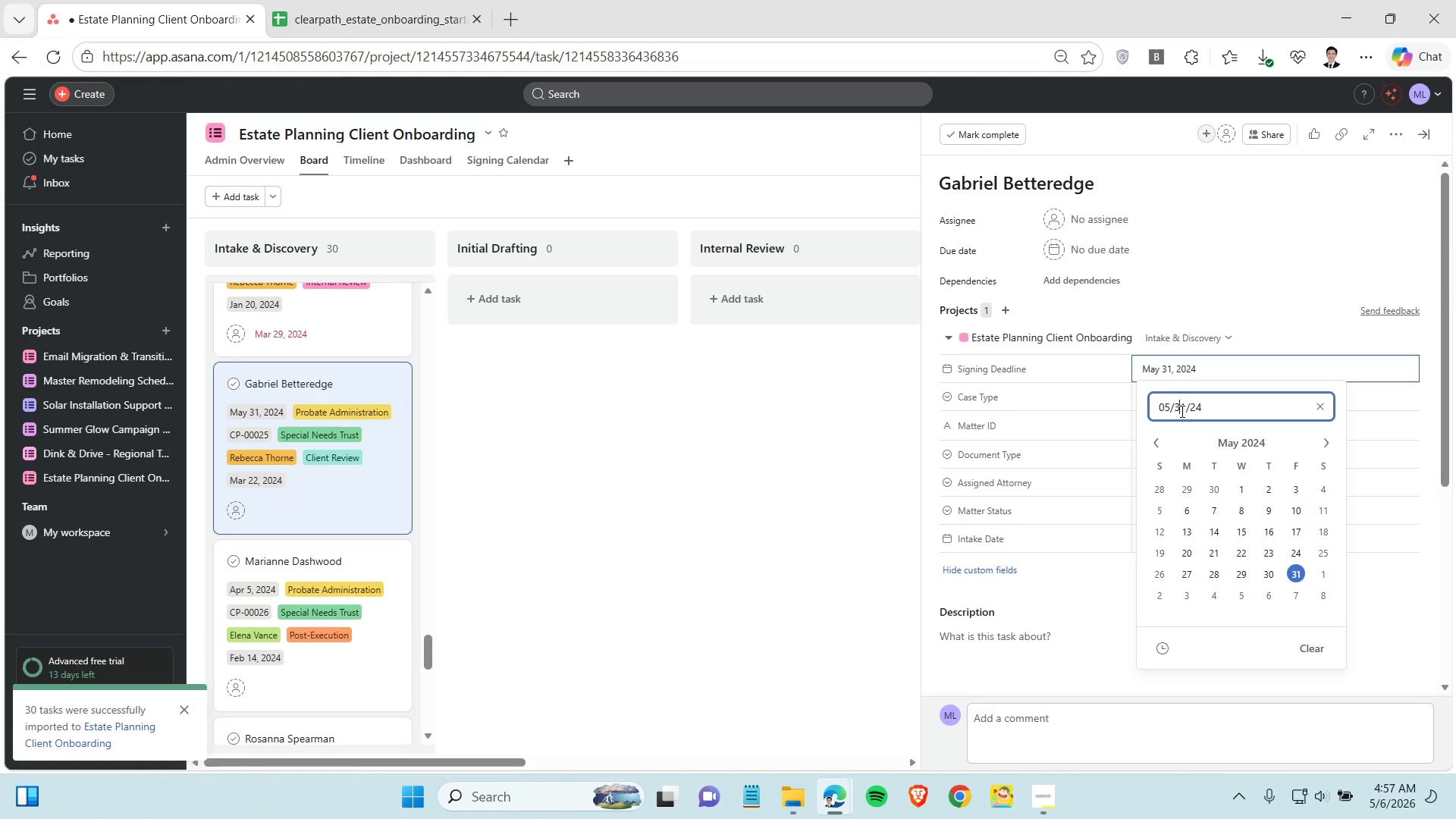 
double_click([1181, 411])
 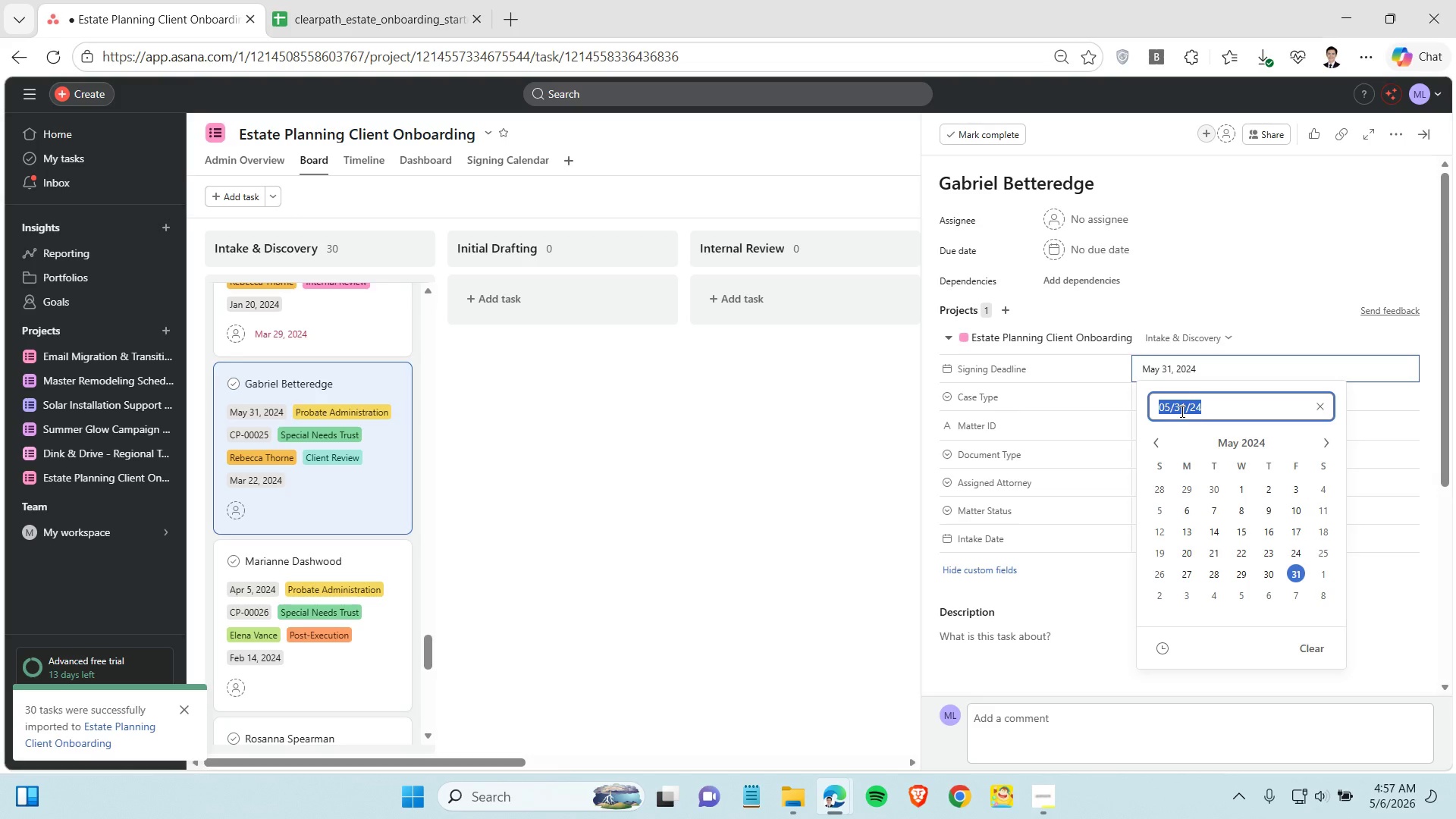 
triple_click([1181, 411])
 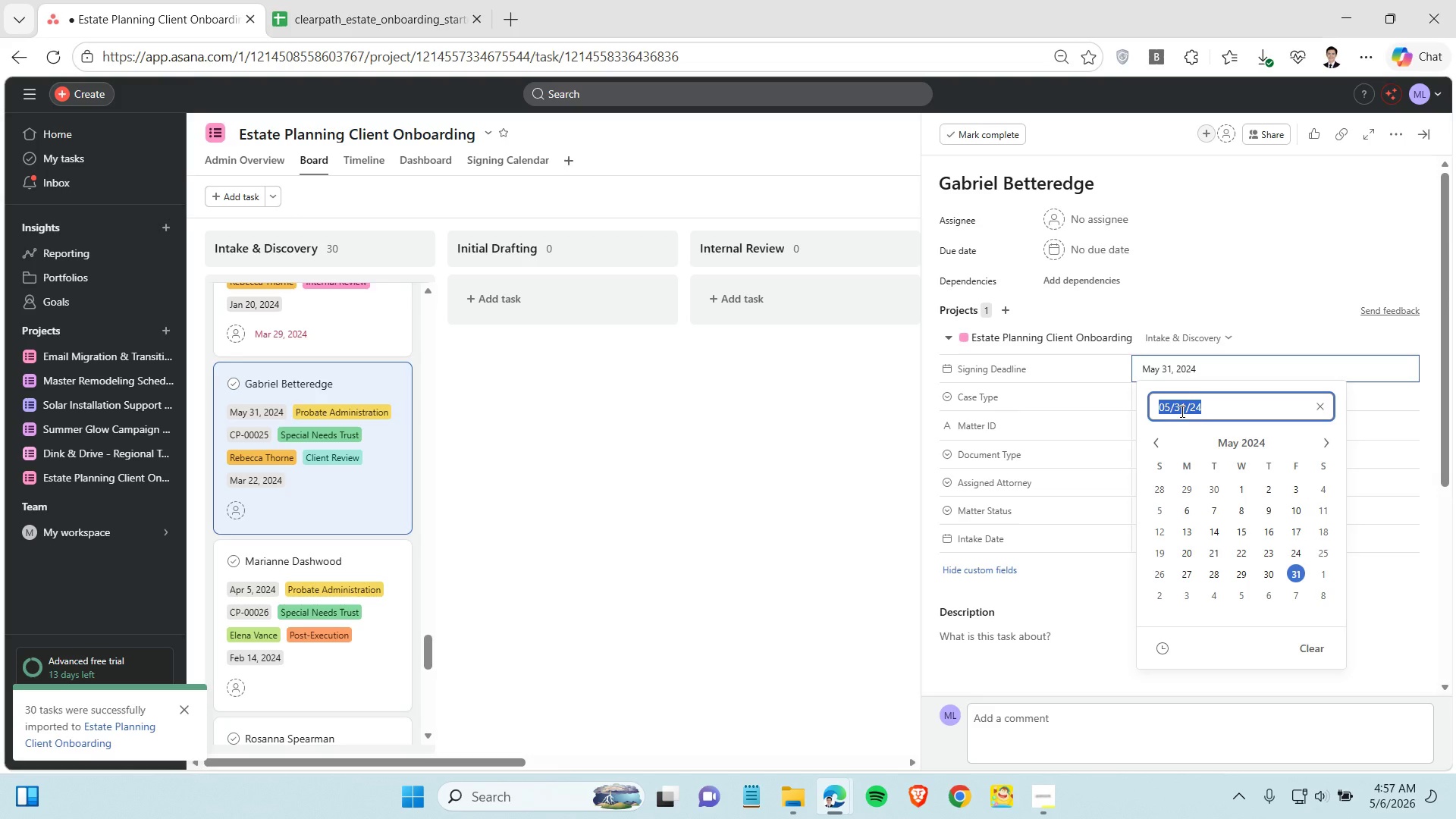 
key(Control+C)
 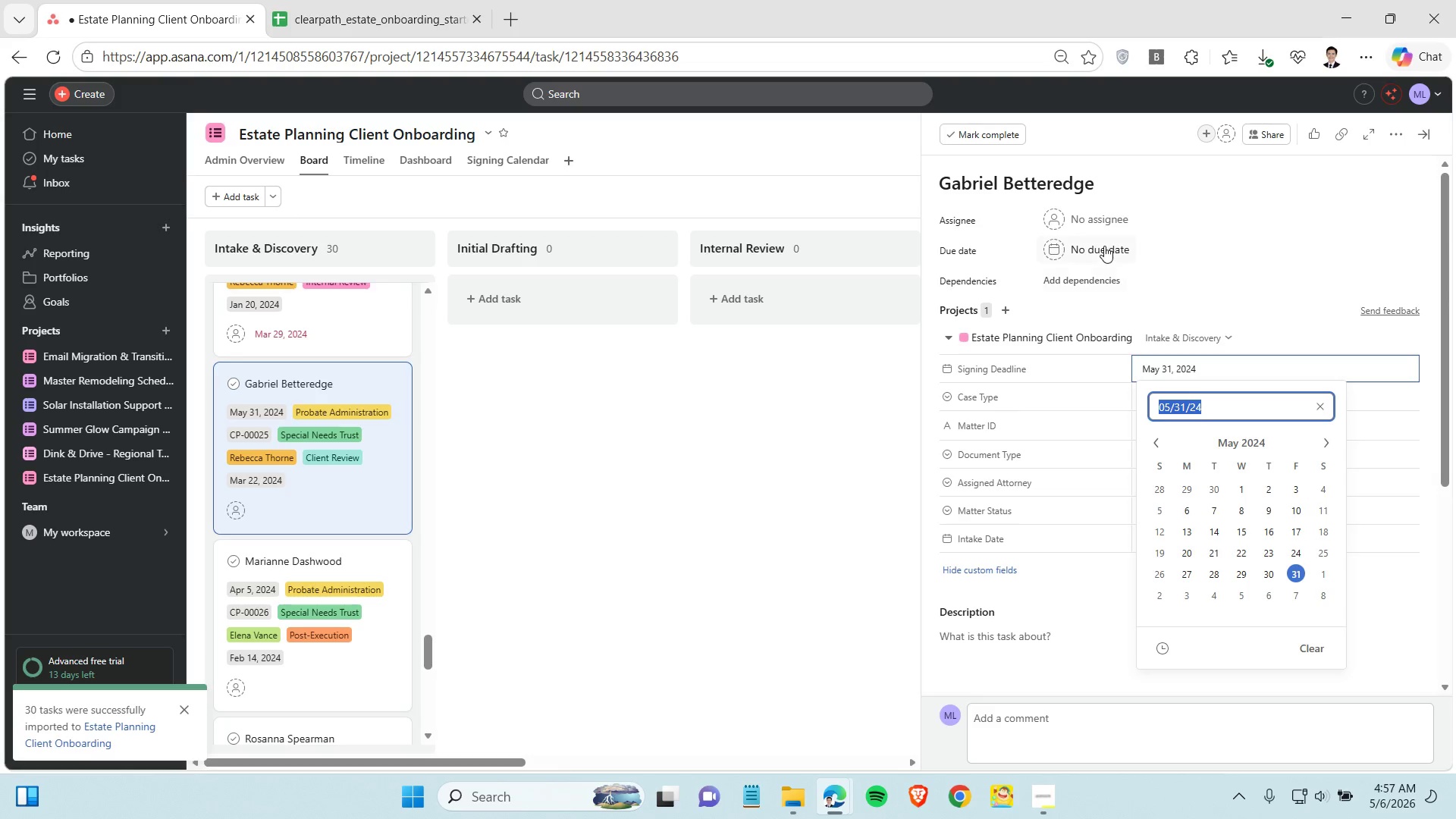 
left_click([1104, 246])
 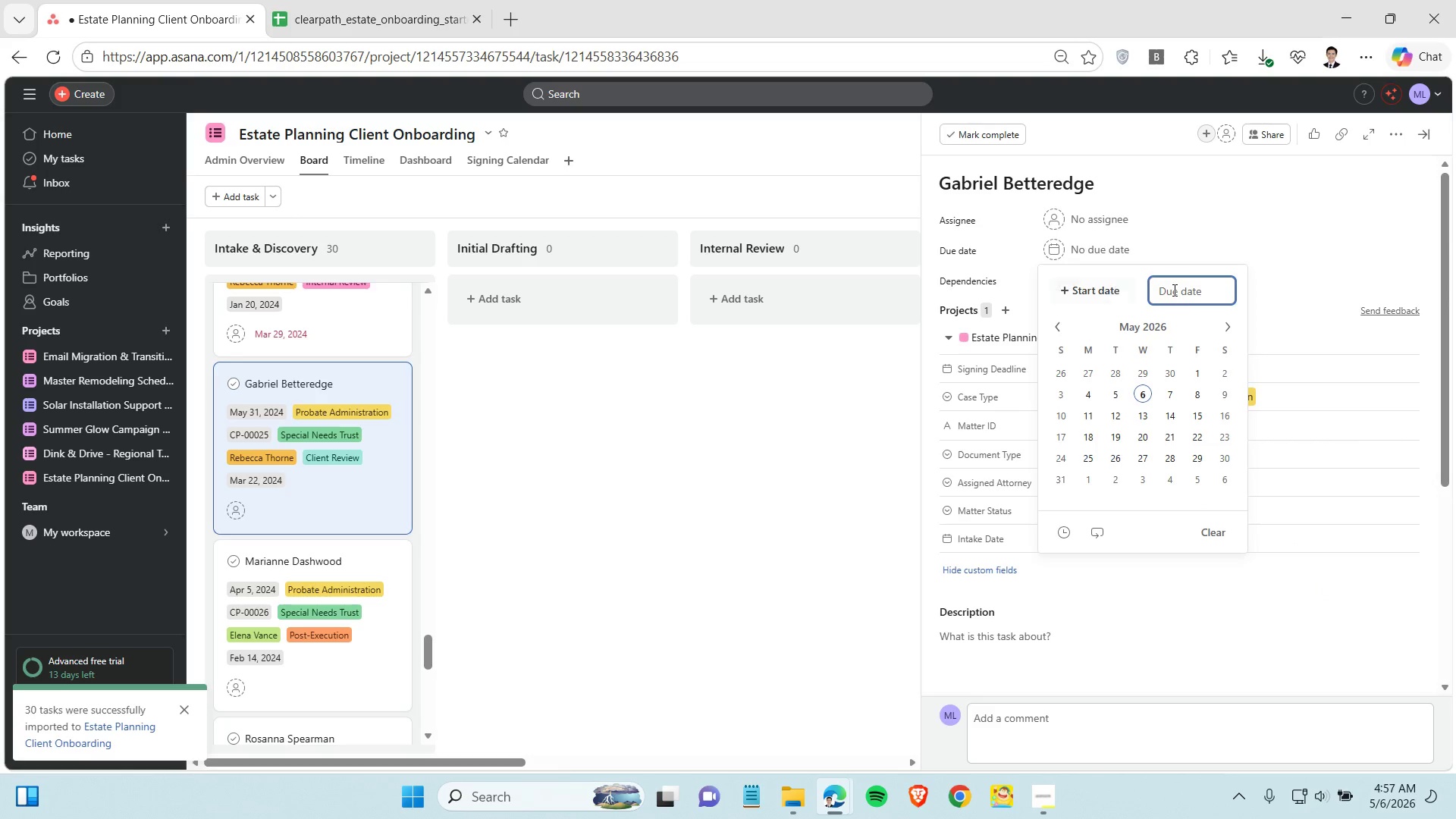 
left_click([1185, 290])
 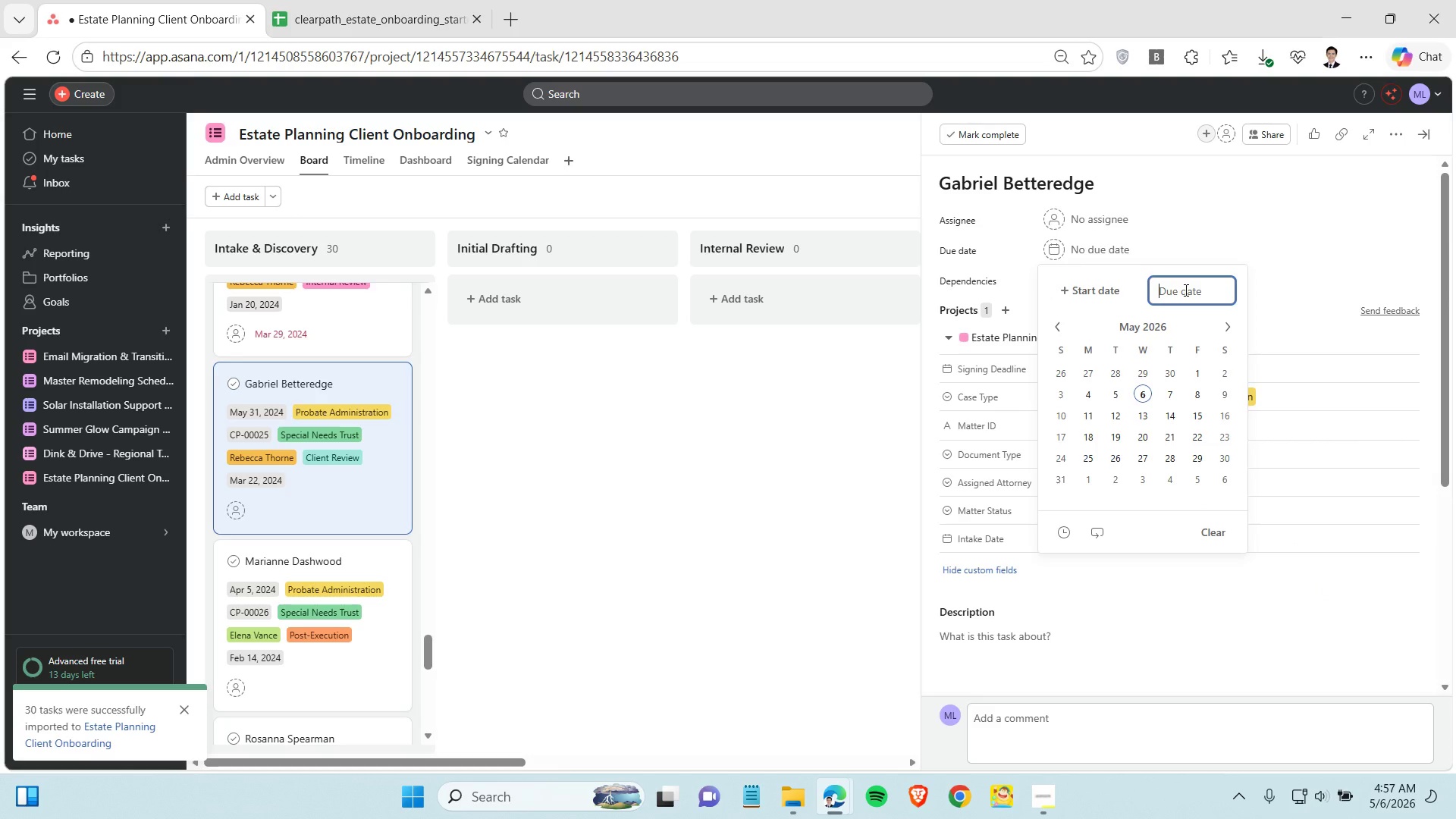 
key(Control+V)
 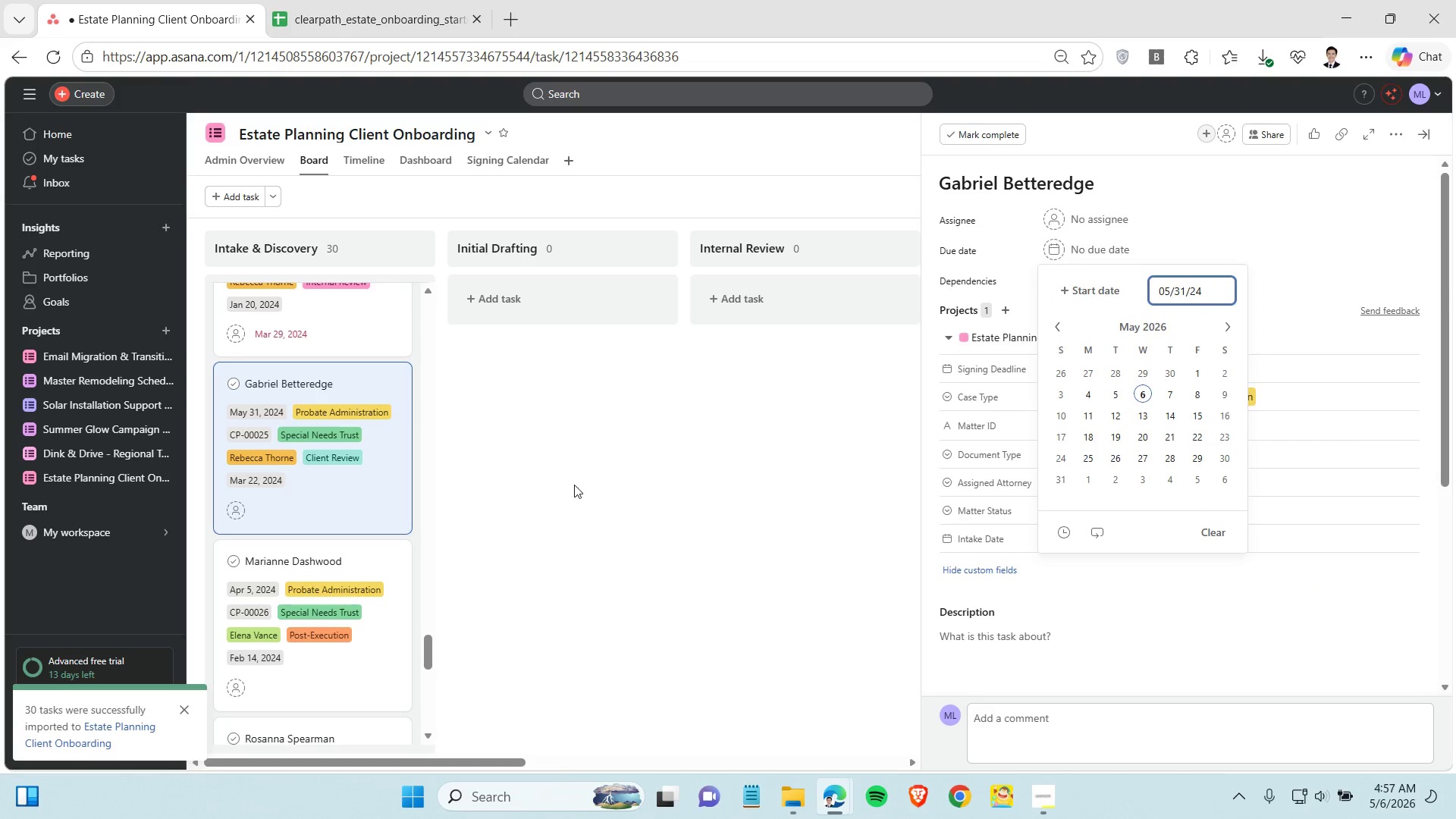 
scroll: coordinate [355, 513], scroll_direction: down, amount: 4.0
 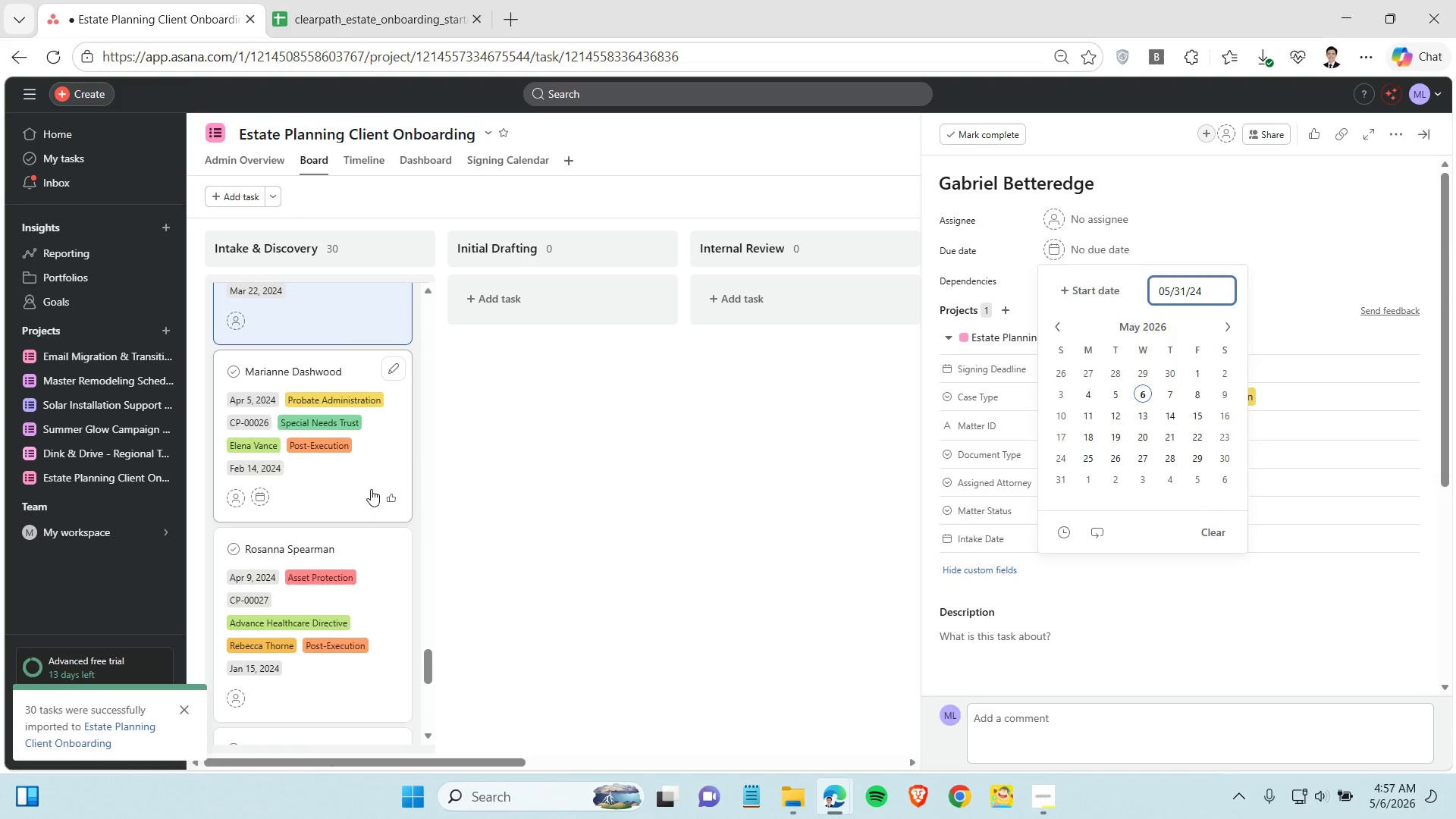 
left_click([371, 489])
 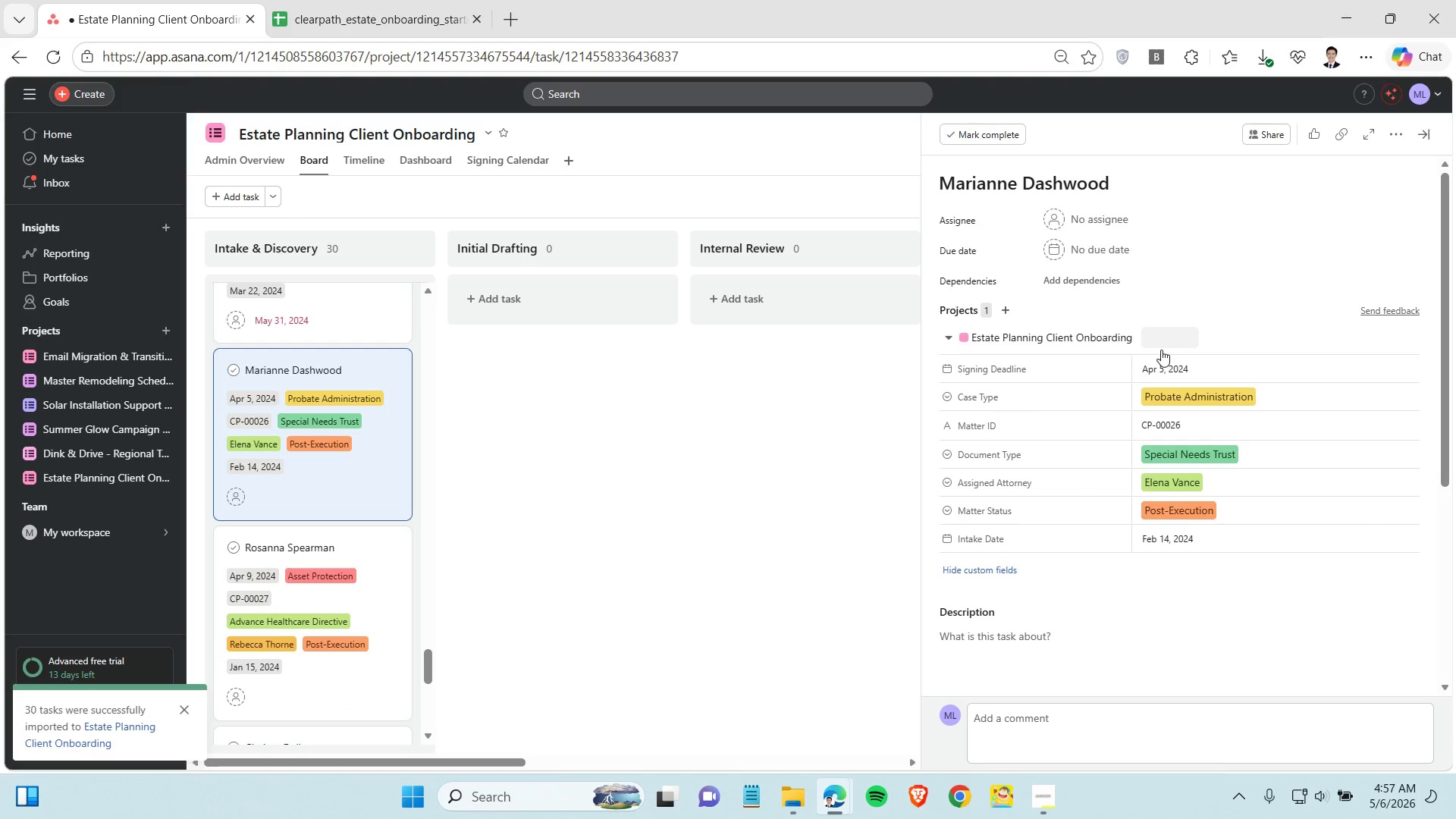 
left_click([1185, 369])
 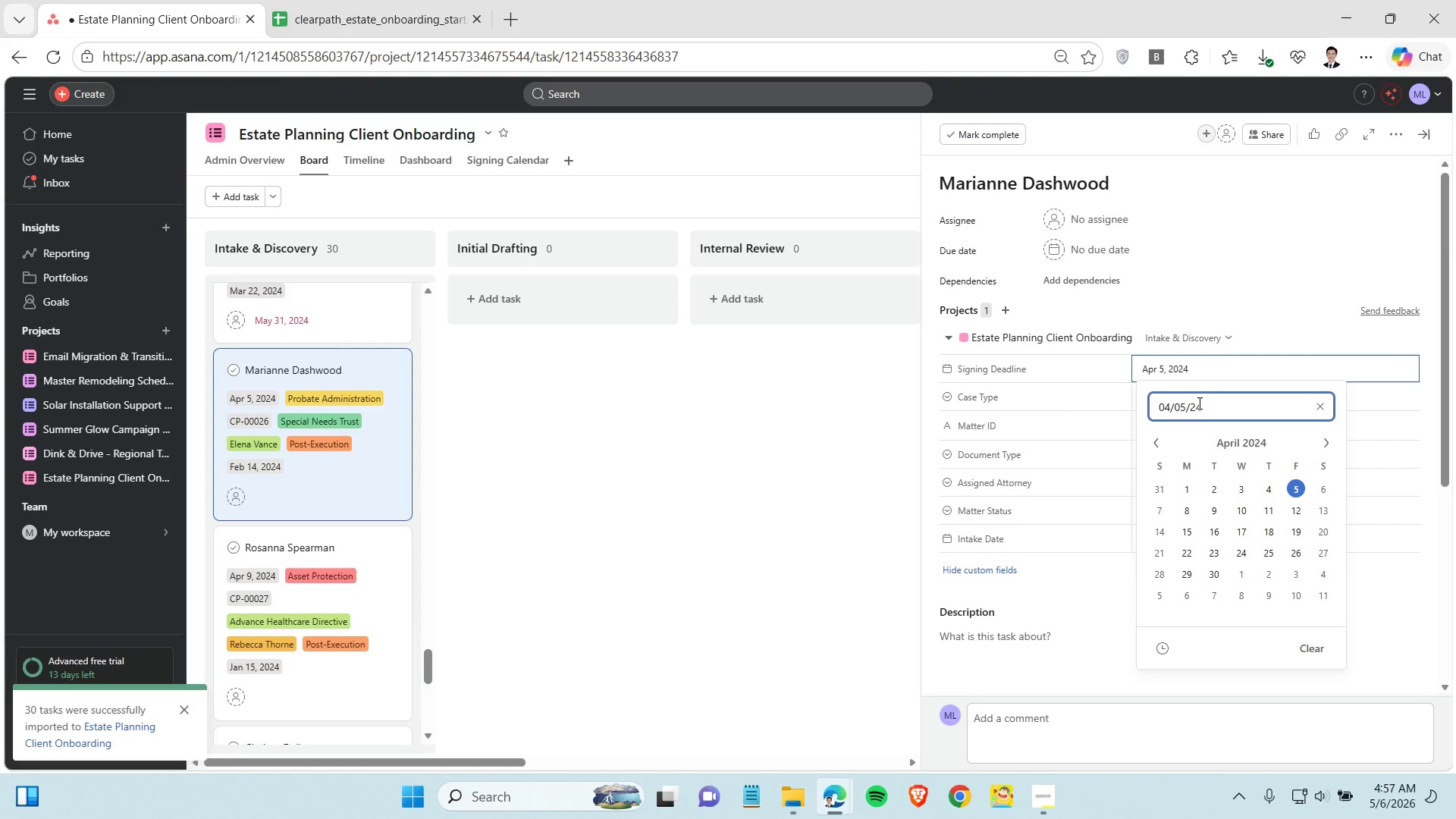 
double_click([1197, 412])
 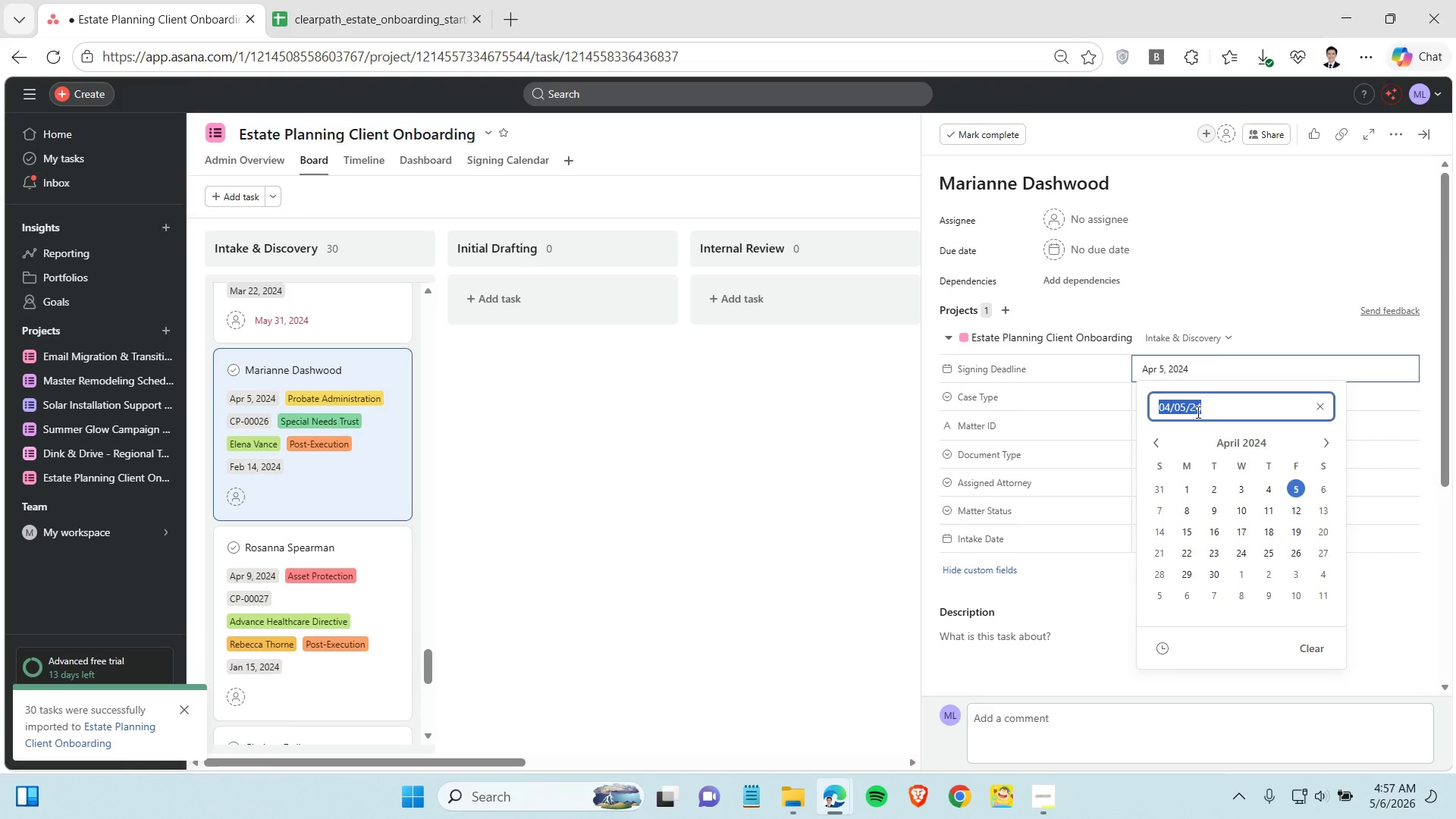 
triple_click([1197, 412])
 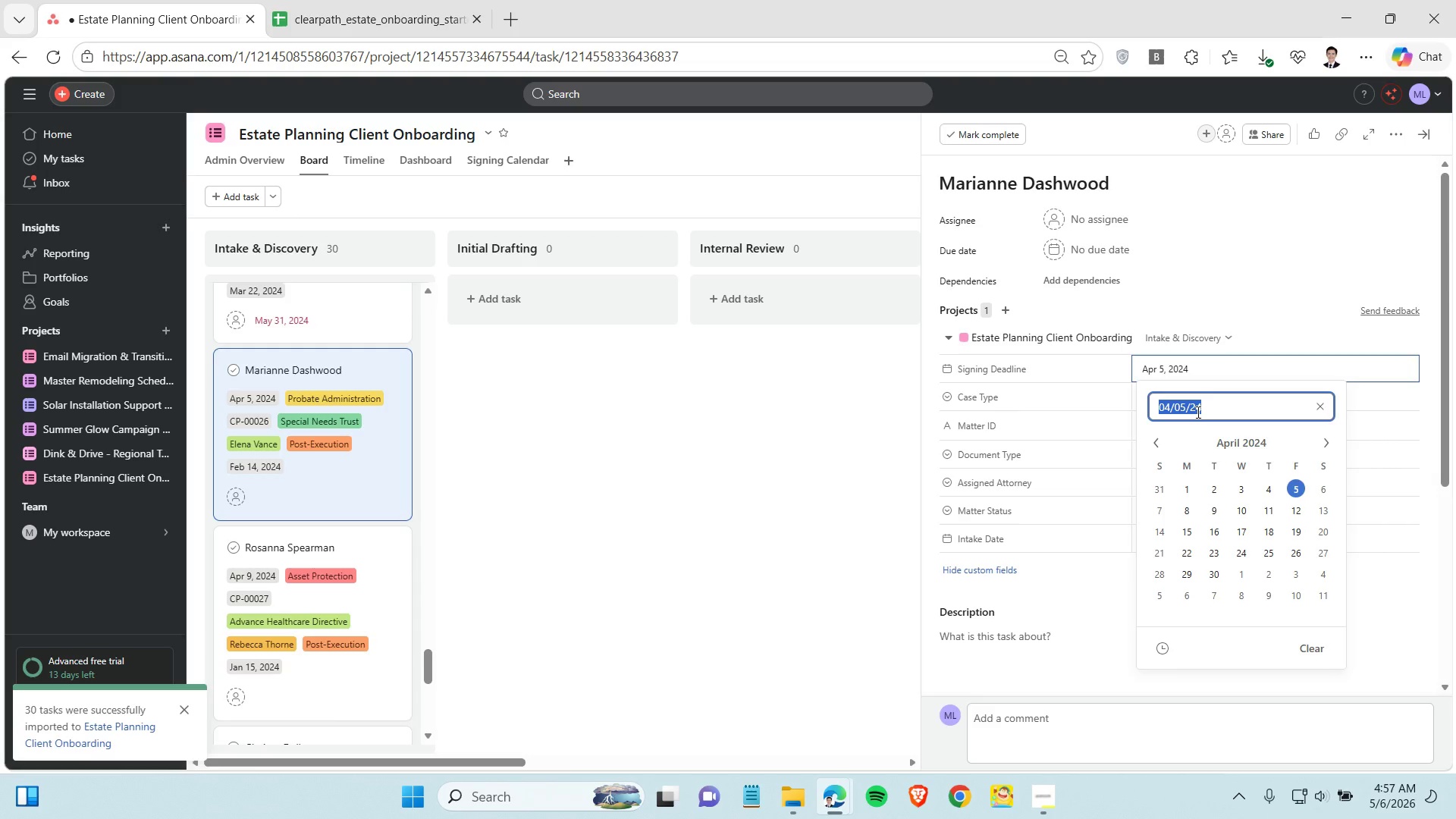 
key(Control+C)
 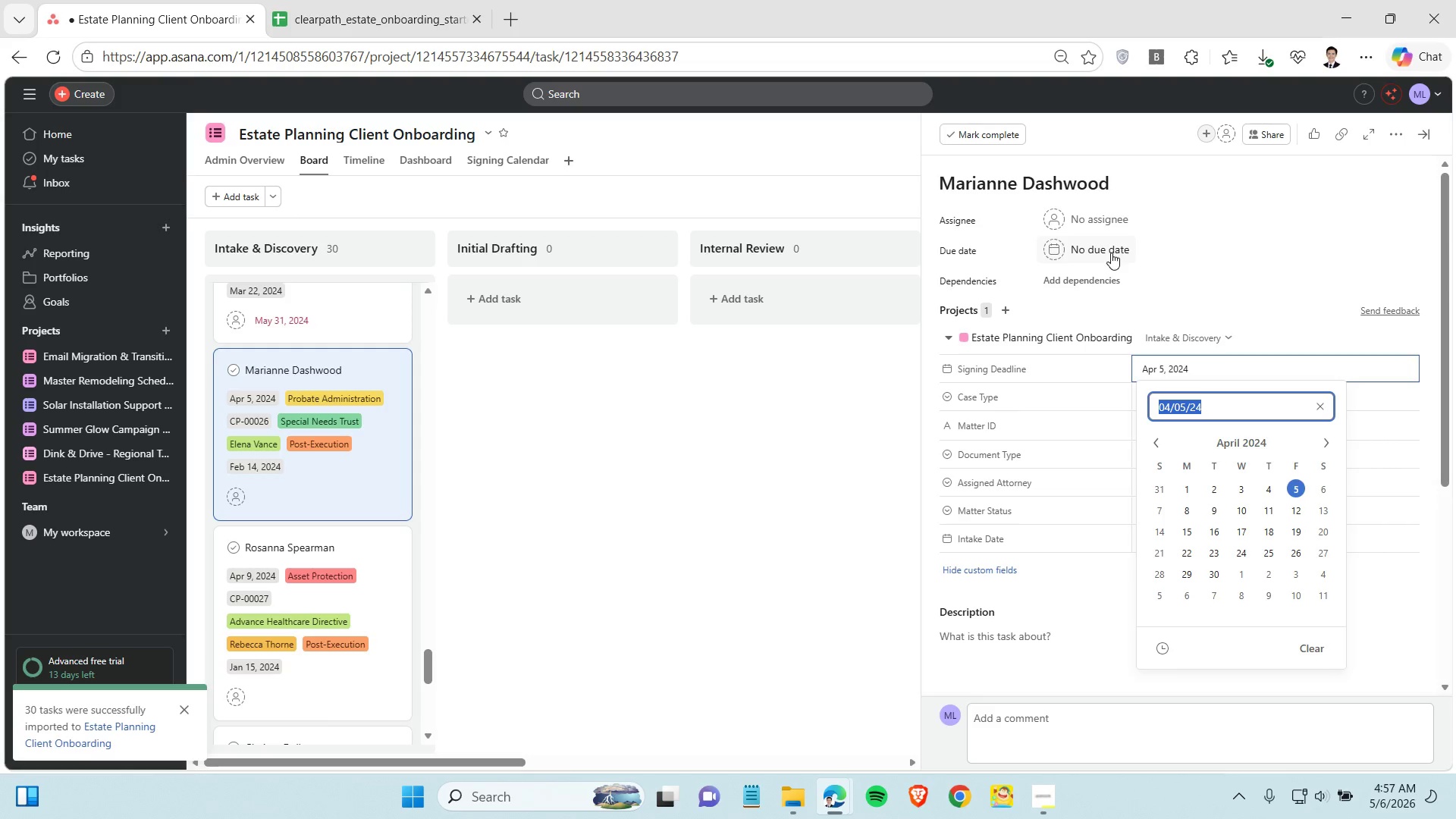 
left_click([1111, 253])
 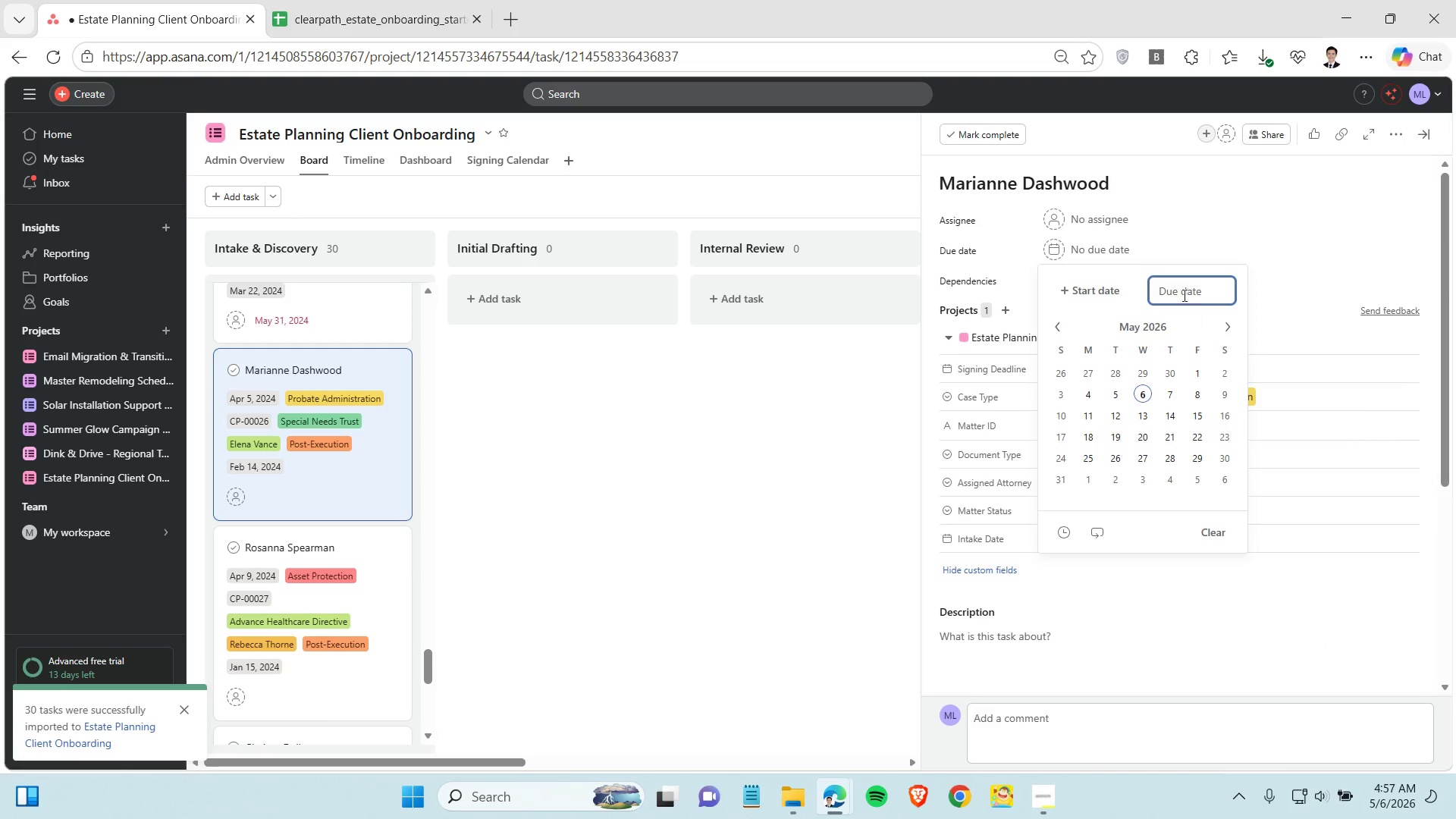 
left_click([1181, 287])
 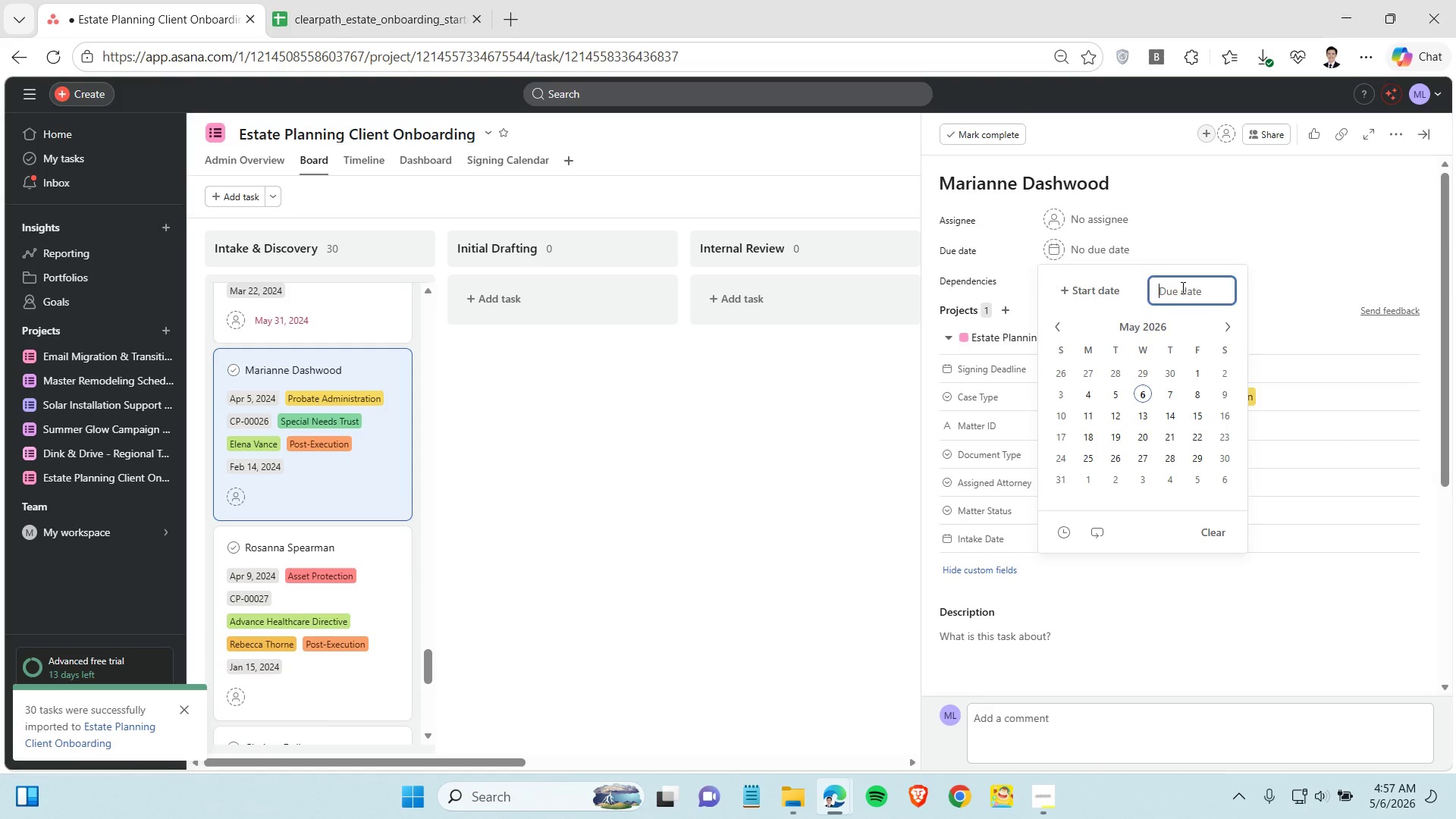 
key(Control+V)
 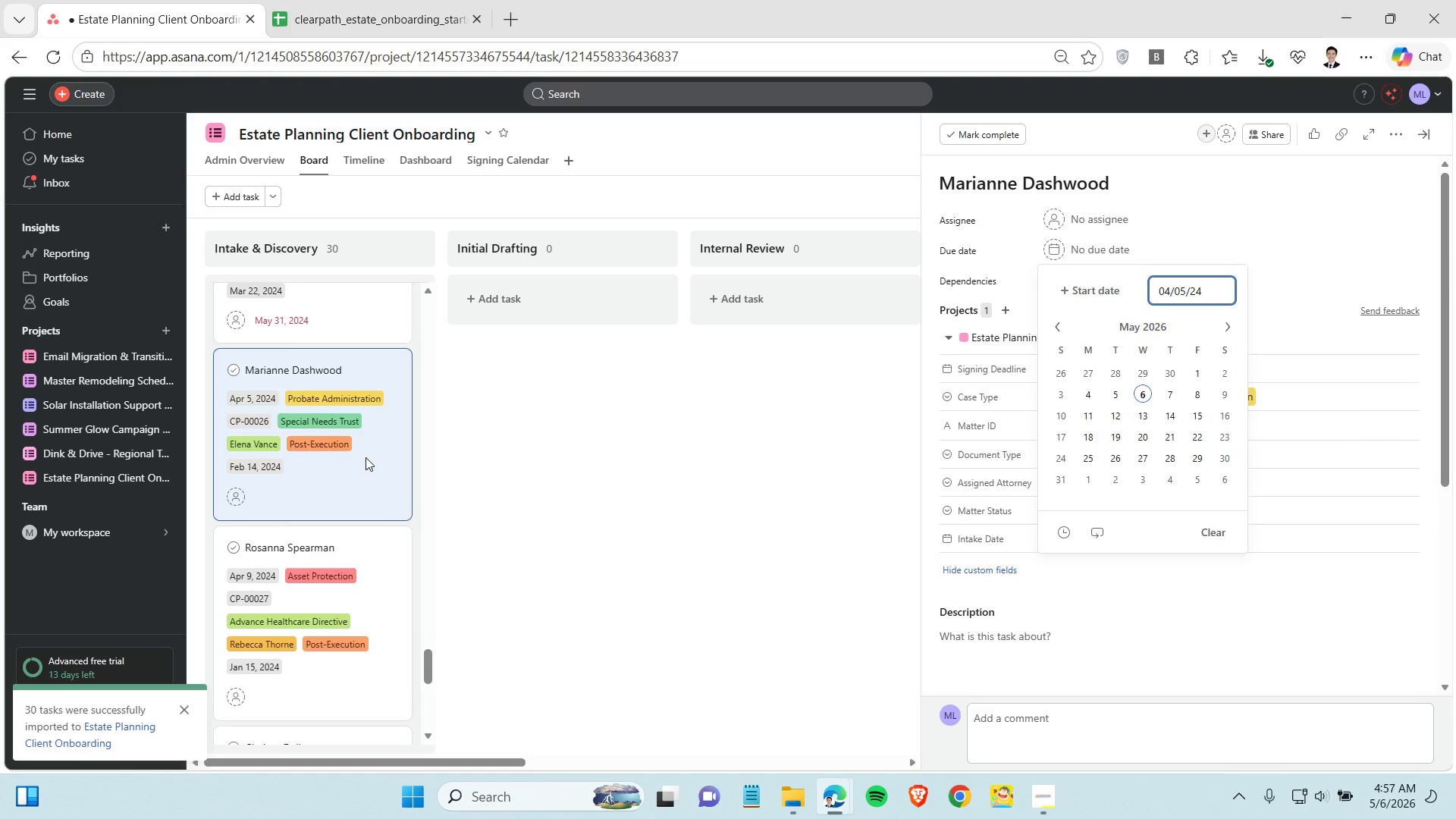 
scroll: coordinate [319, 465], scroll_direction: down, amount: 3.0
 